 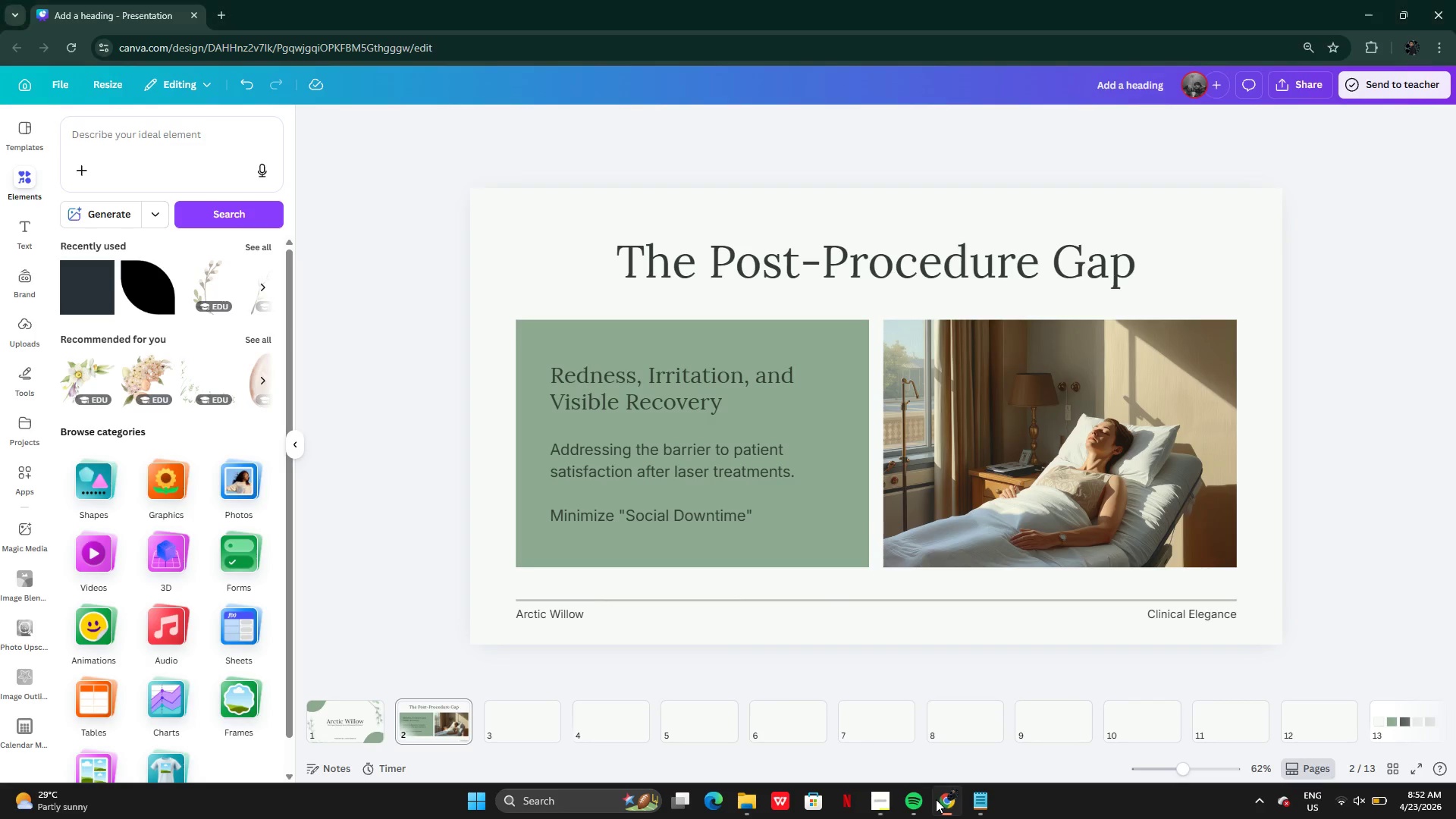 
hold_key(key=ControlLeft, duration=0.45)
scroll: coordinate [937, 792], scroll_direction: none, amount: 0.0
 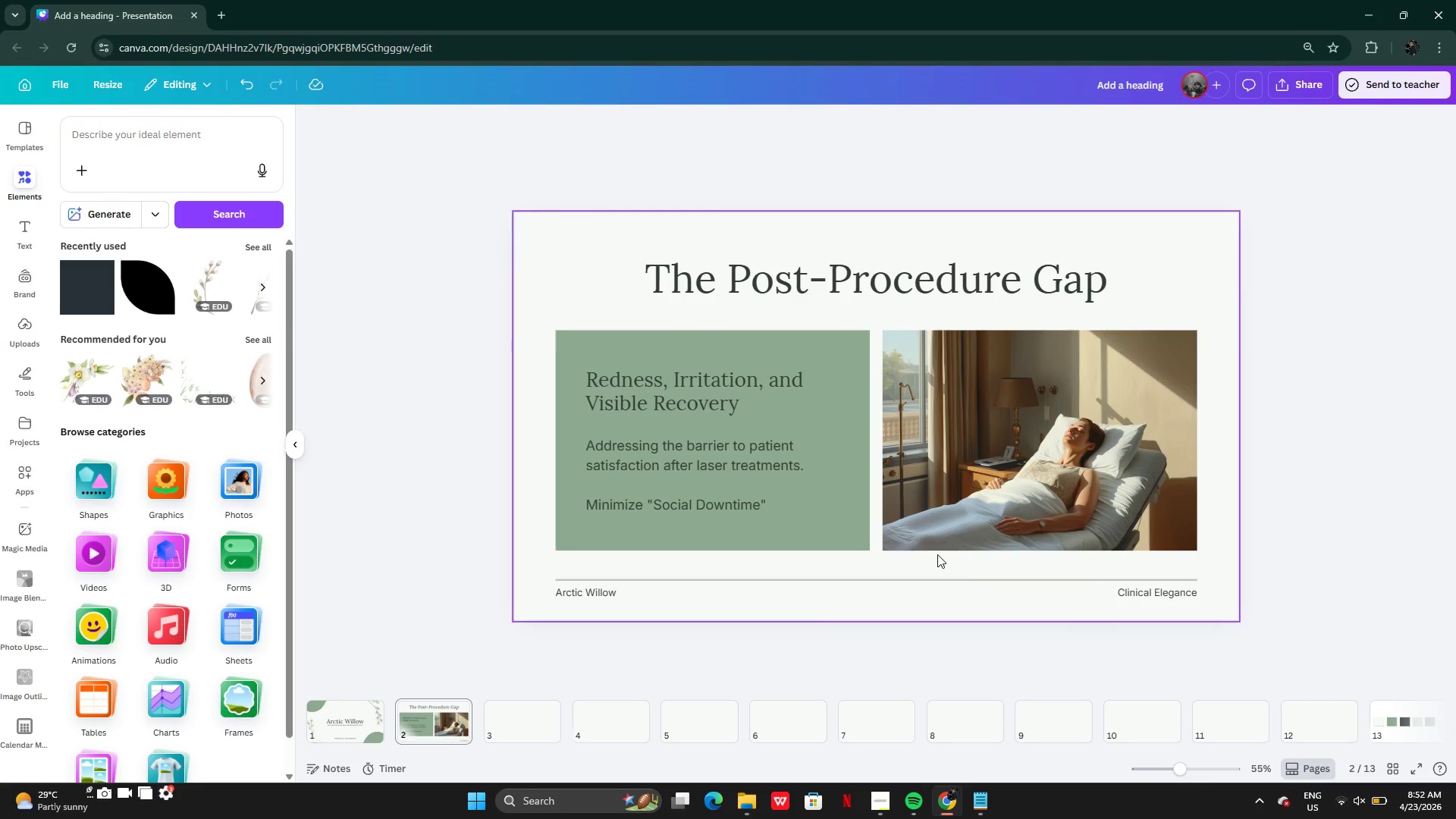 
left_click([825, 284])
 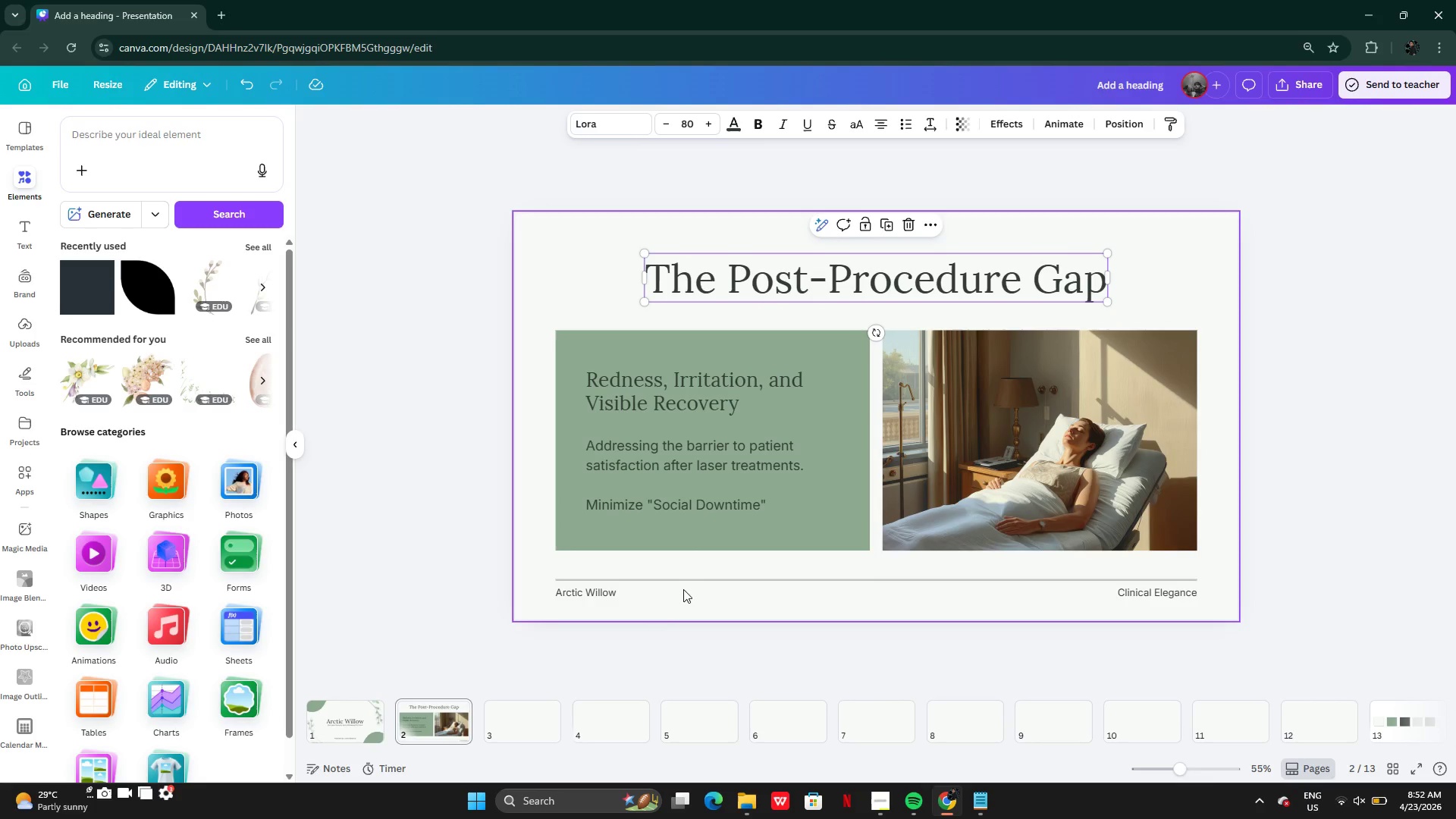 
left_click([654, 622])
 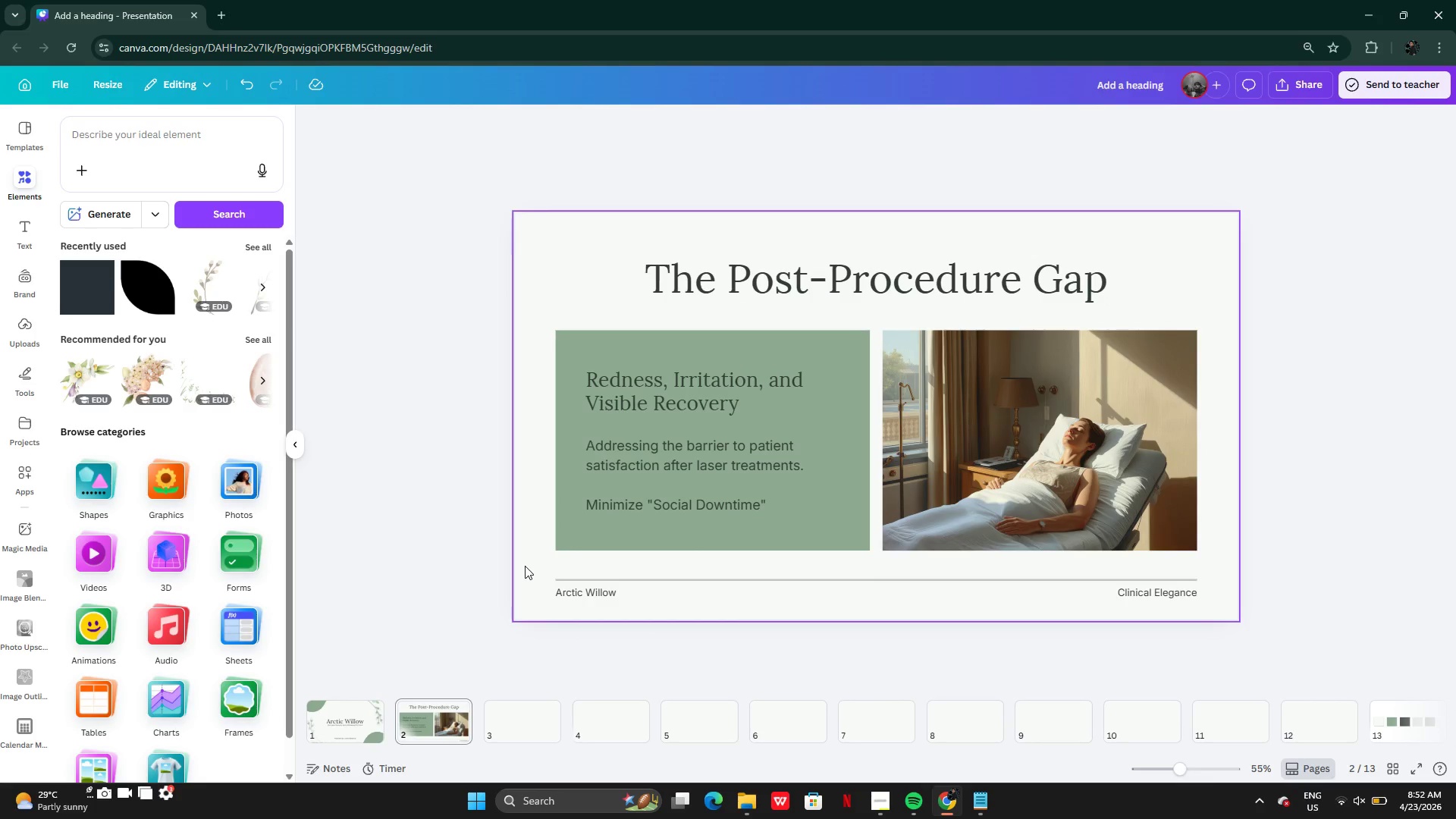 
left_click_drag(start_coordinate=[525, 573], to_coordinate=[1172, 621])
 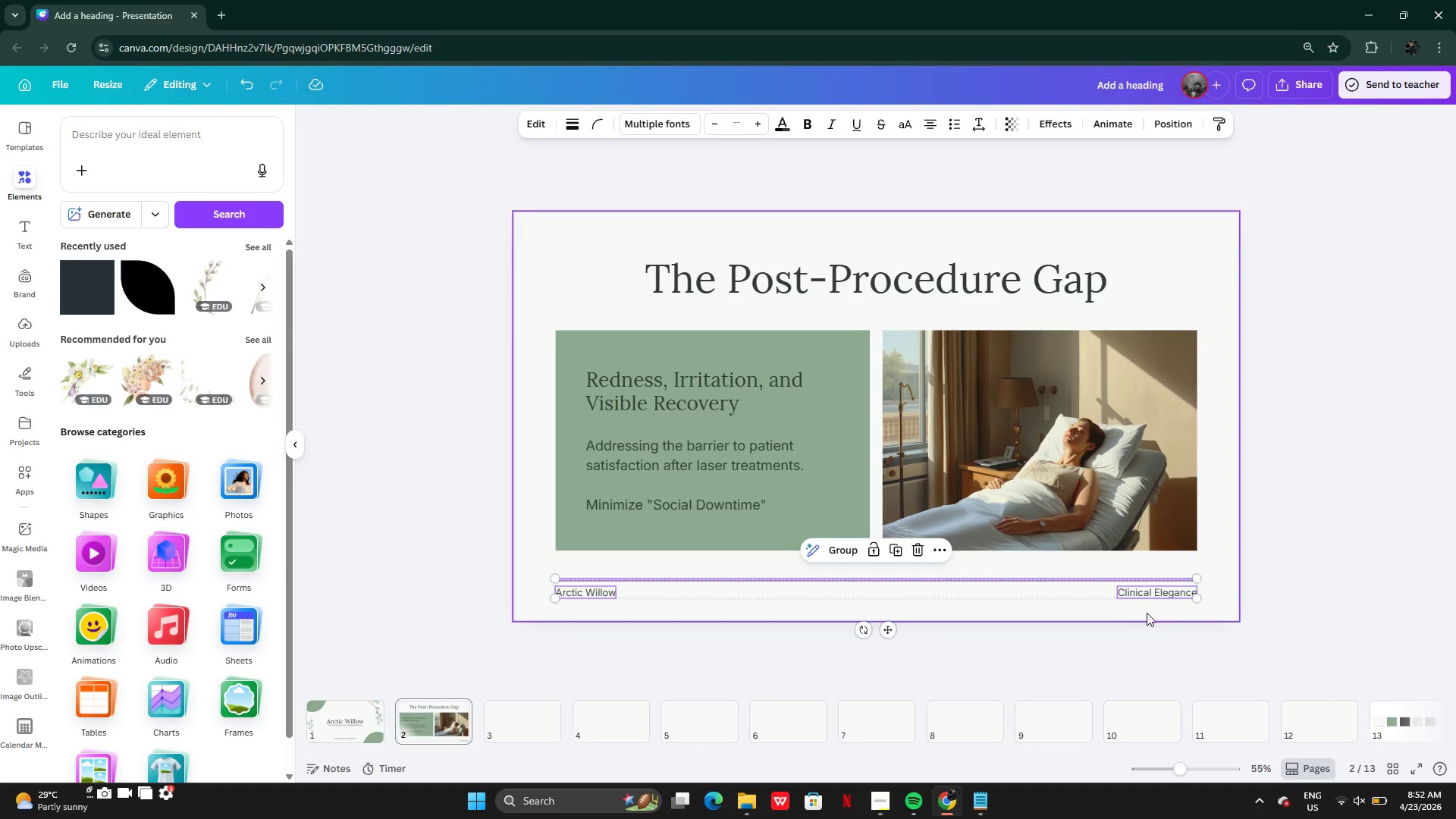 
hold_key(key=ControlLeft, duration=0.56)
 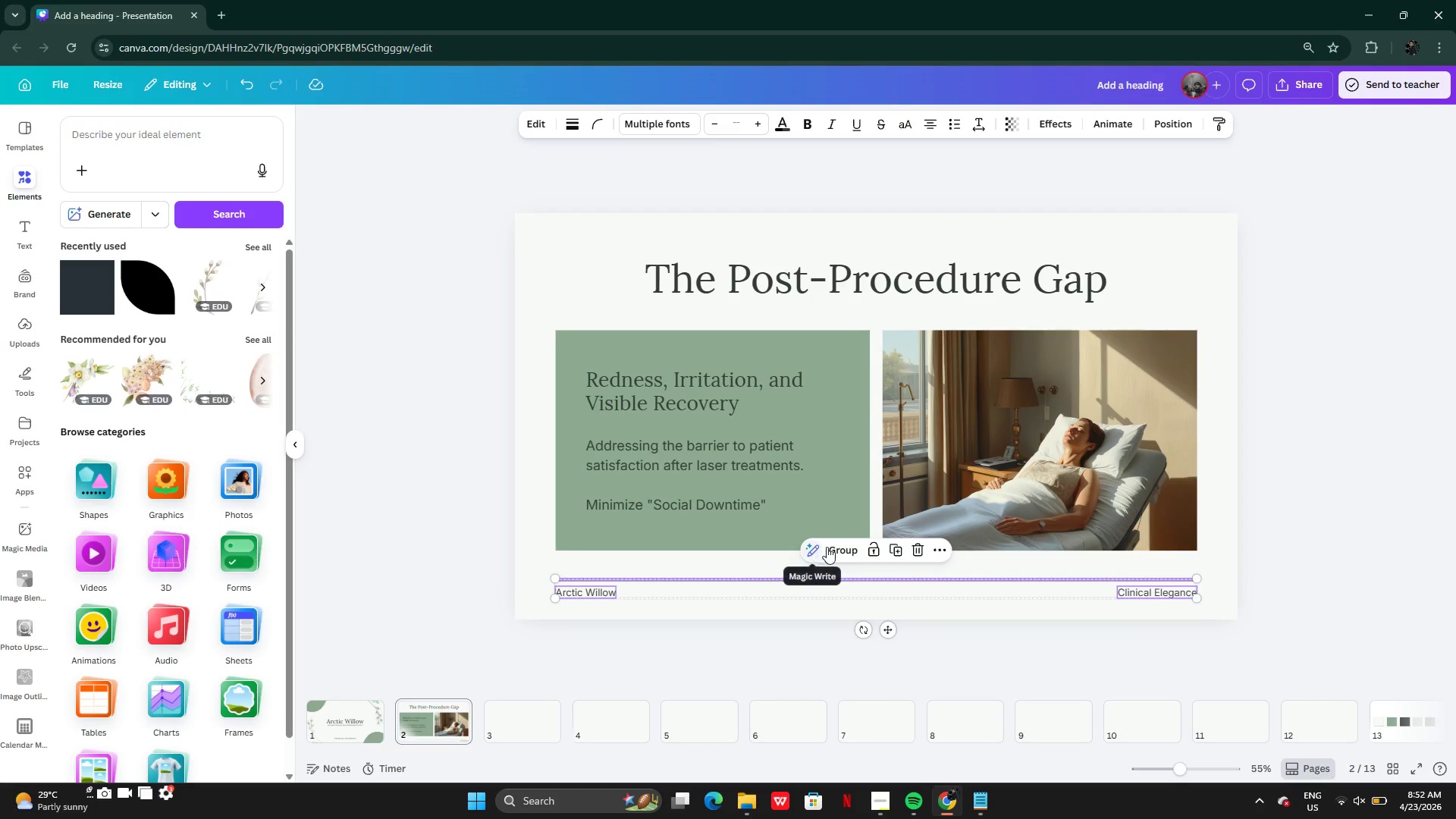 
left_click([831, 547])
 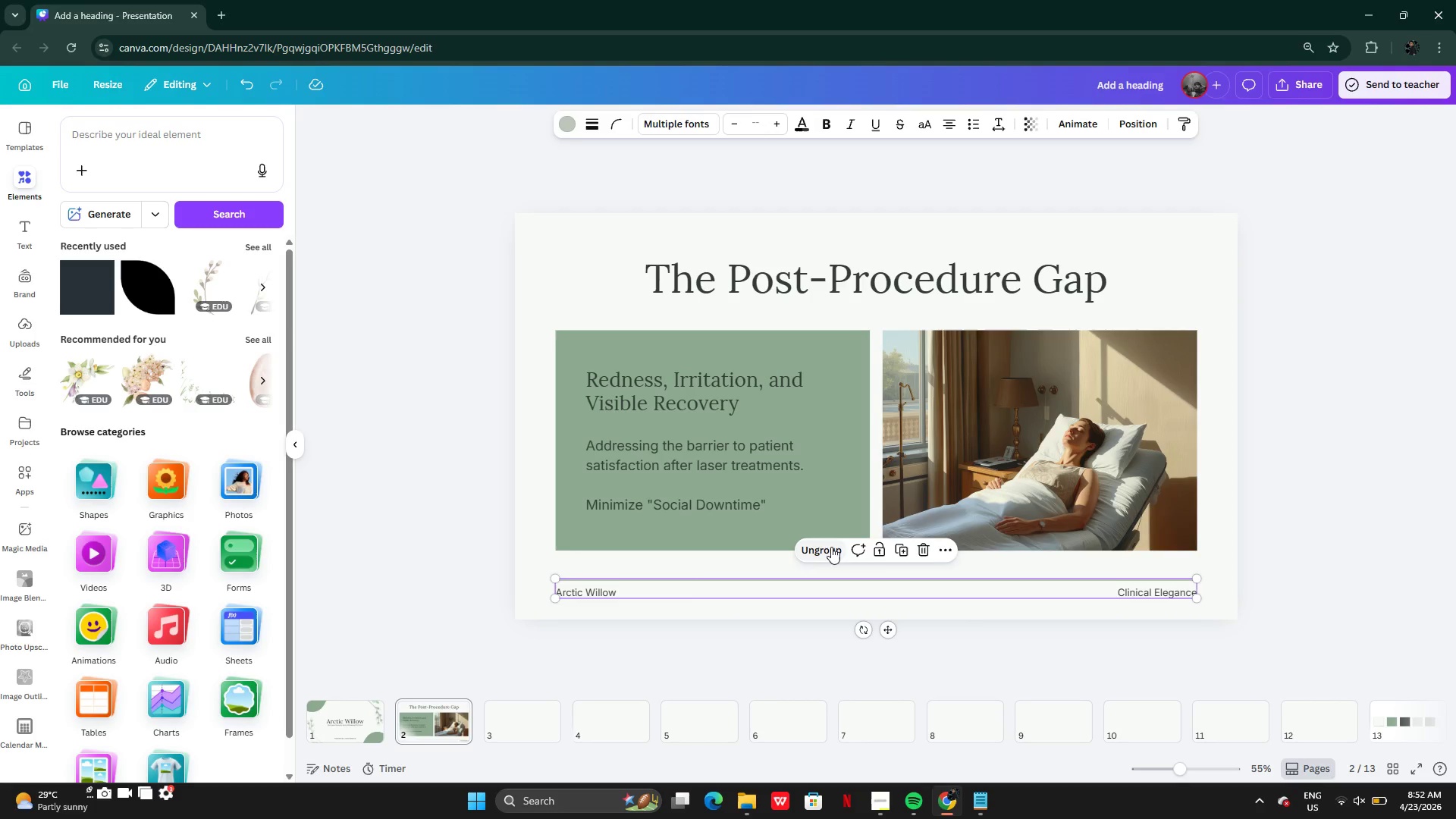 
hold_key(key=ControlLeft, duration=0.67)
 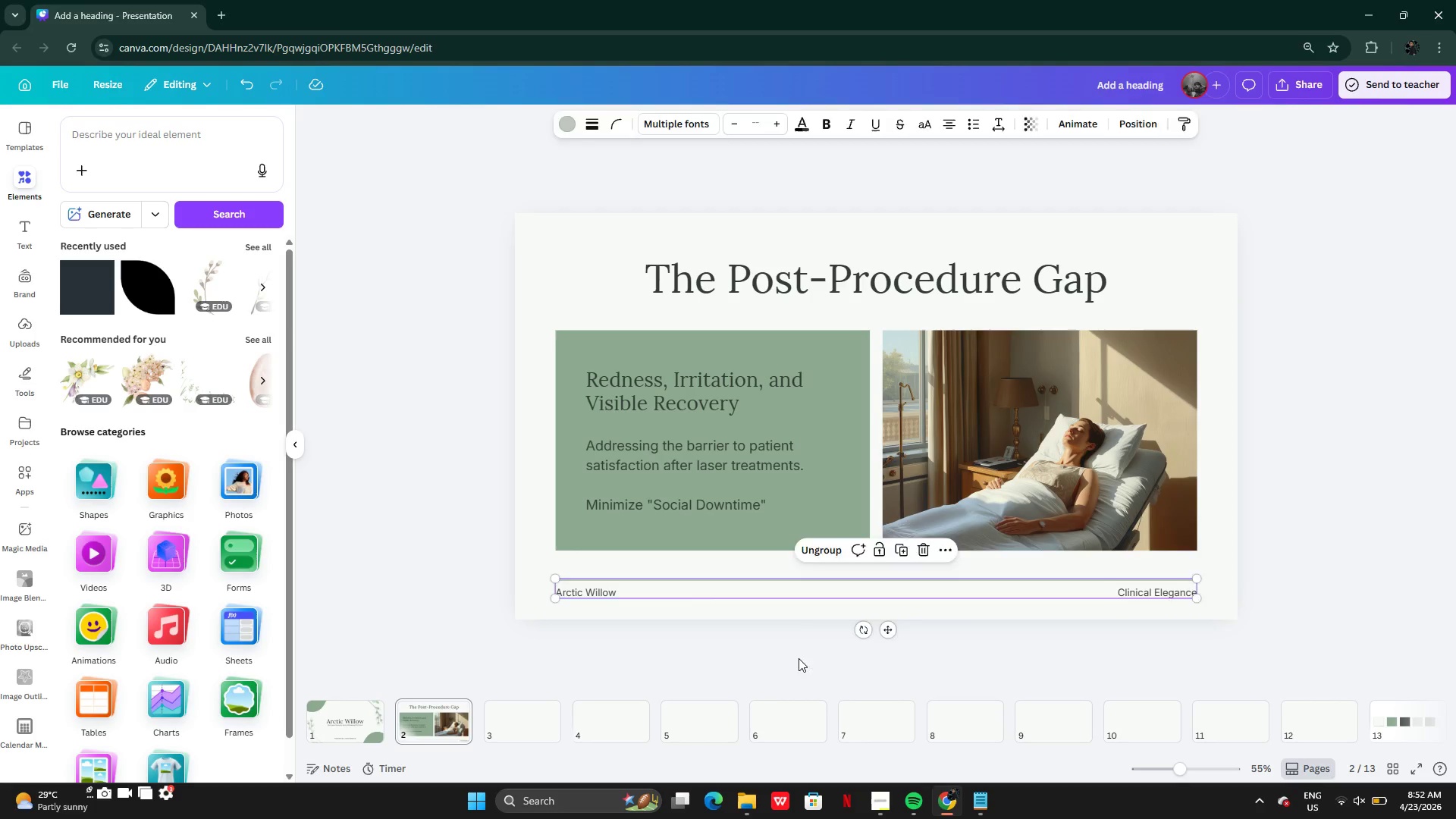 
left_click([799, 658])
 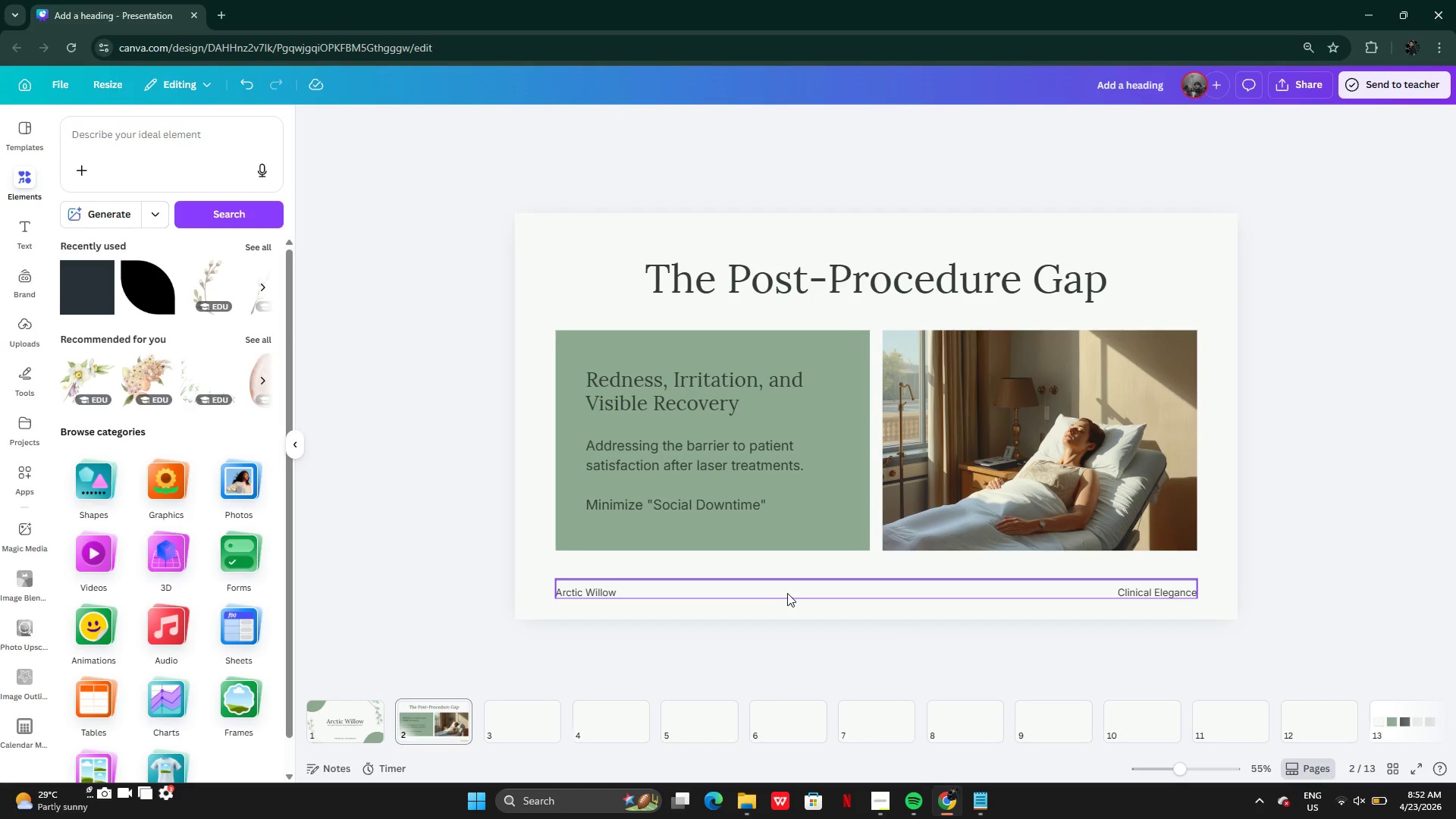 
left_click([787, 593])
 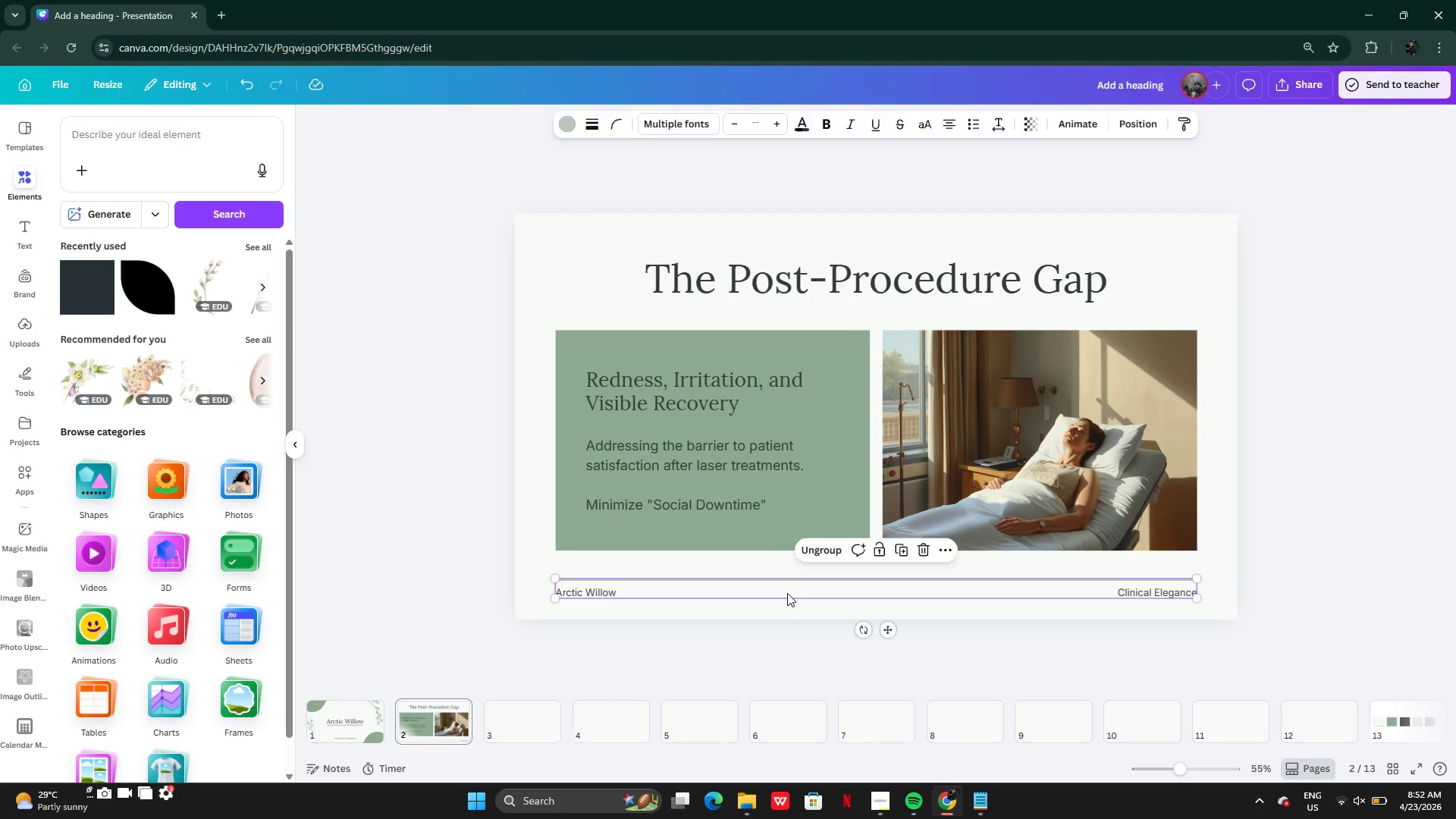 
hold_key(key=ShiftLeft, duration=1.34)
left_click([716, 278])
 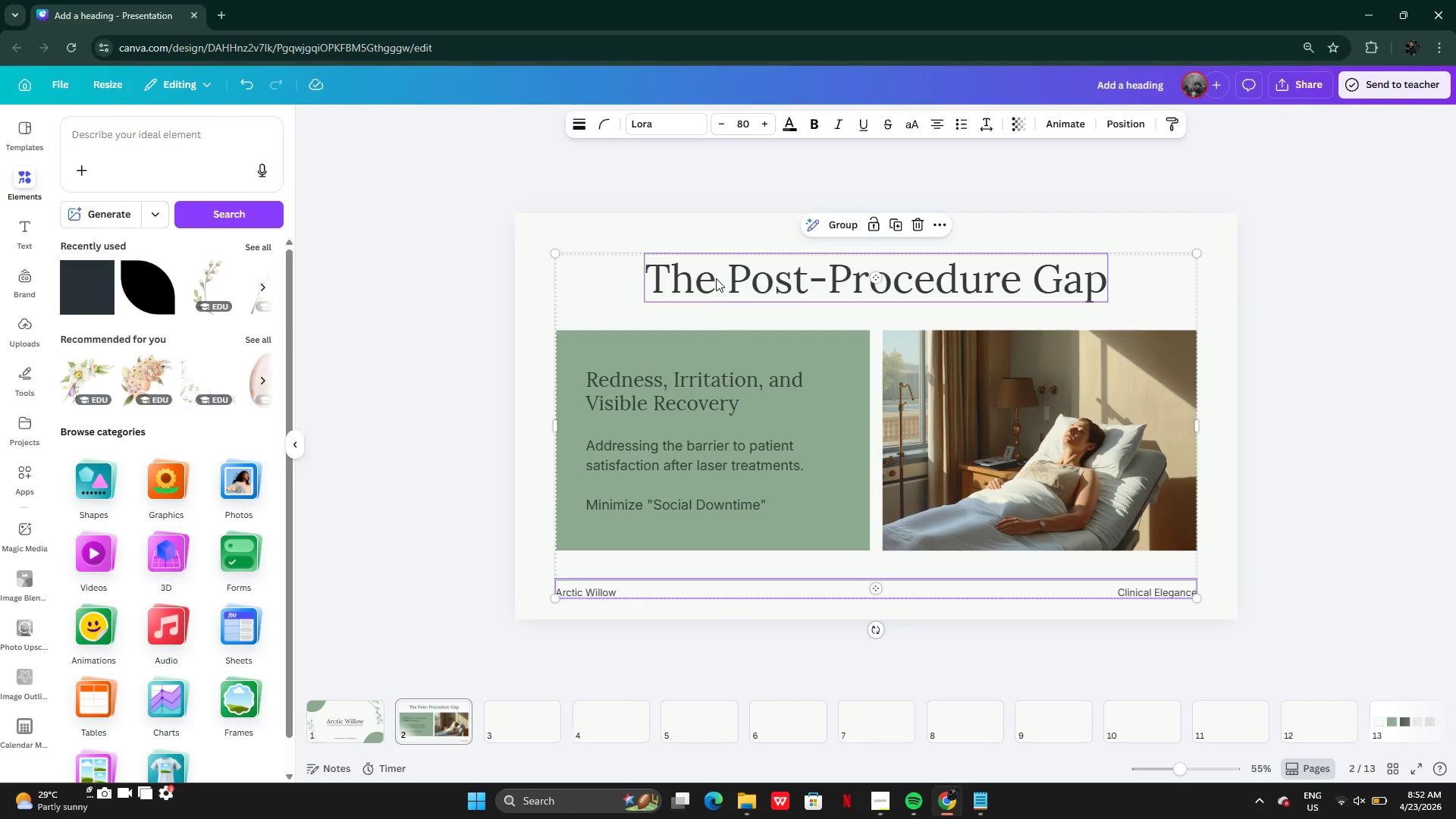 
key(Control+C)
 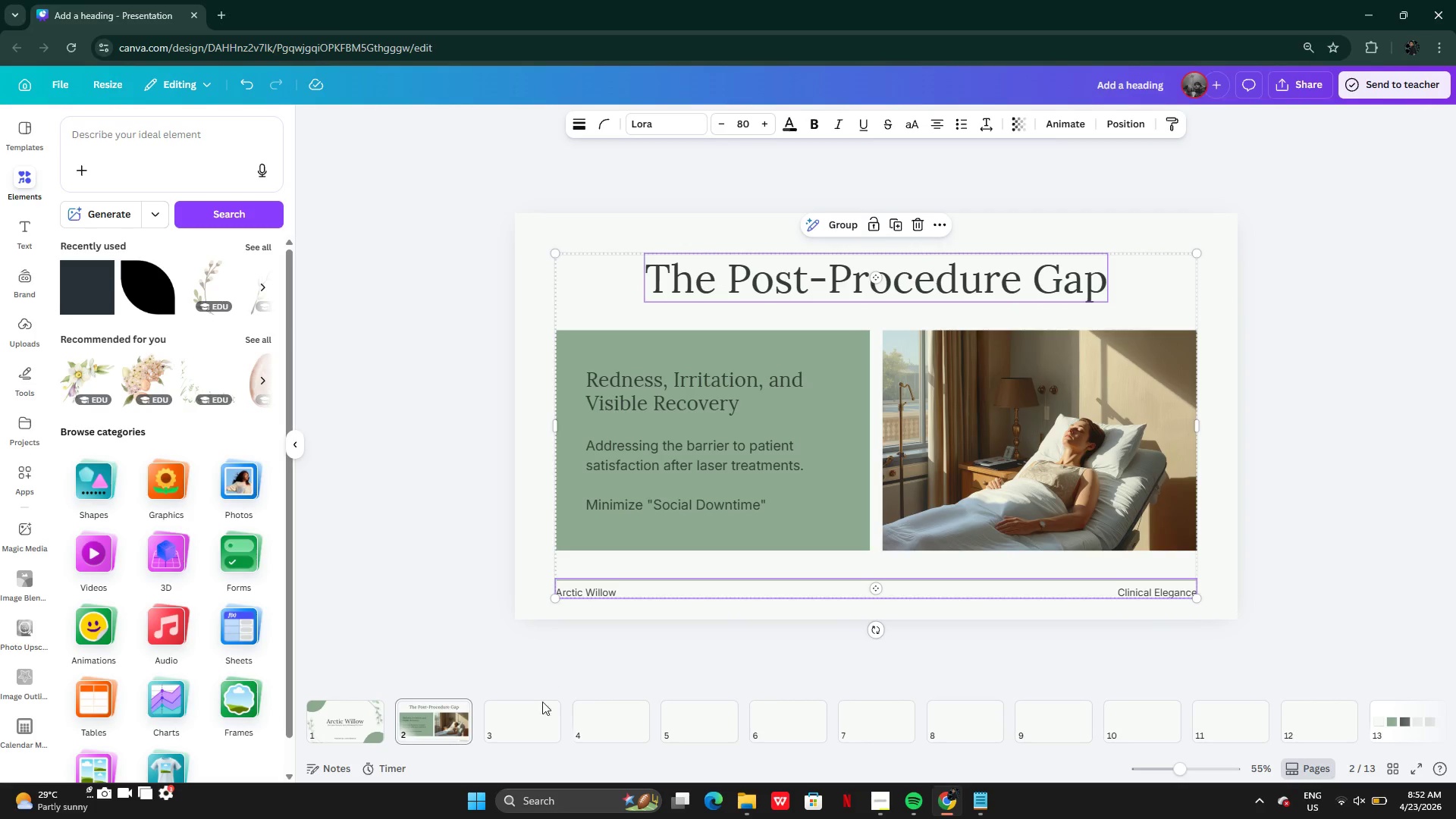 
left_click([535, 706])
 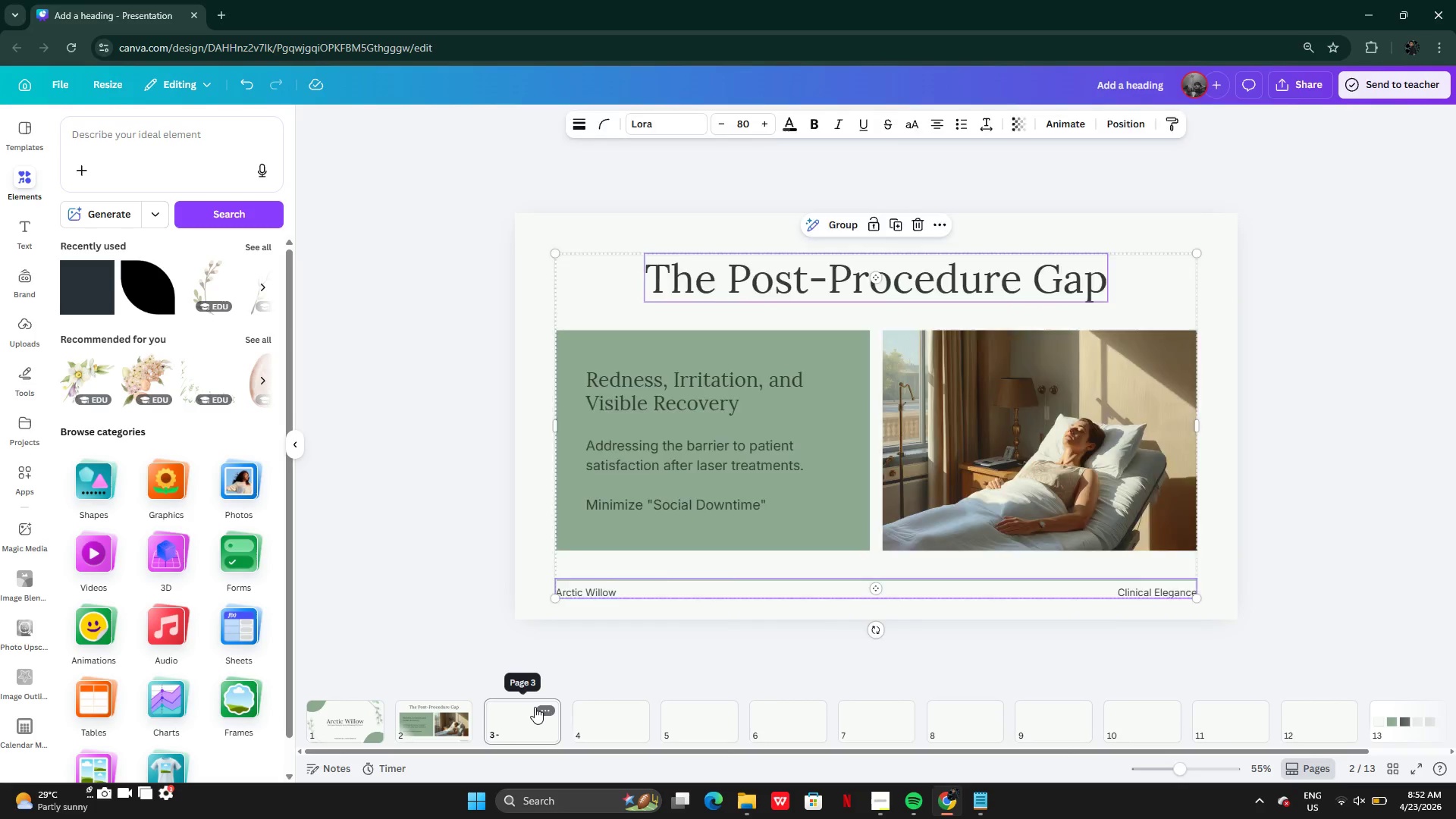 
key(Control+V)
 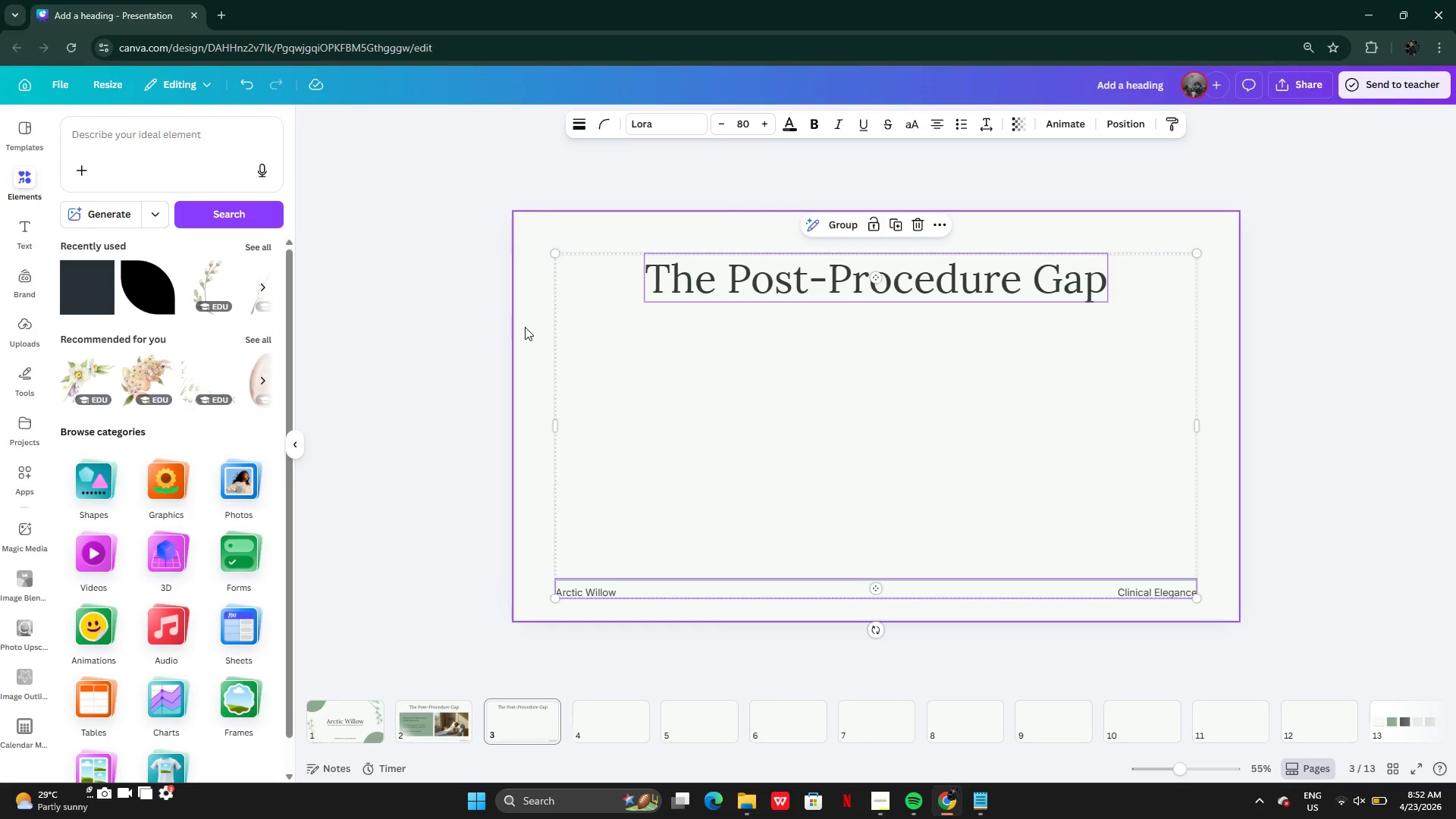 
wait(7.83)
 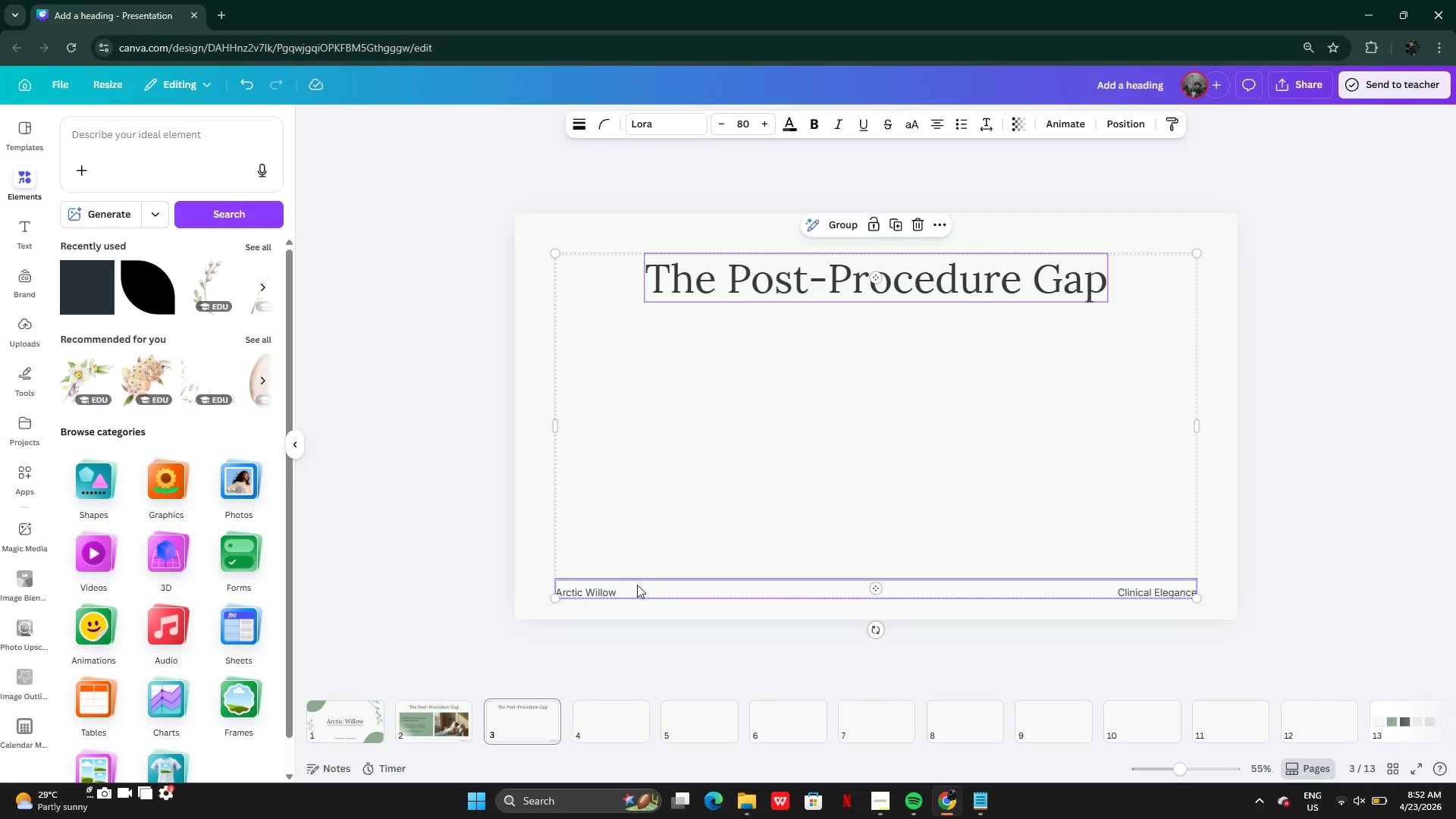 
left_click([826, 118])
 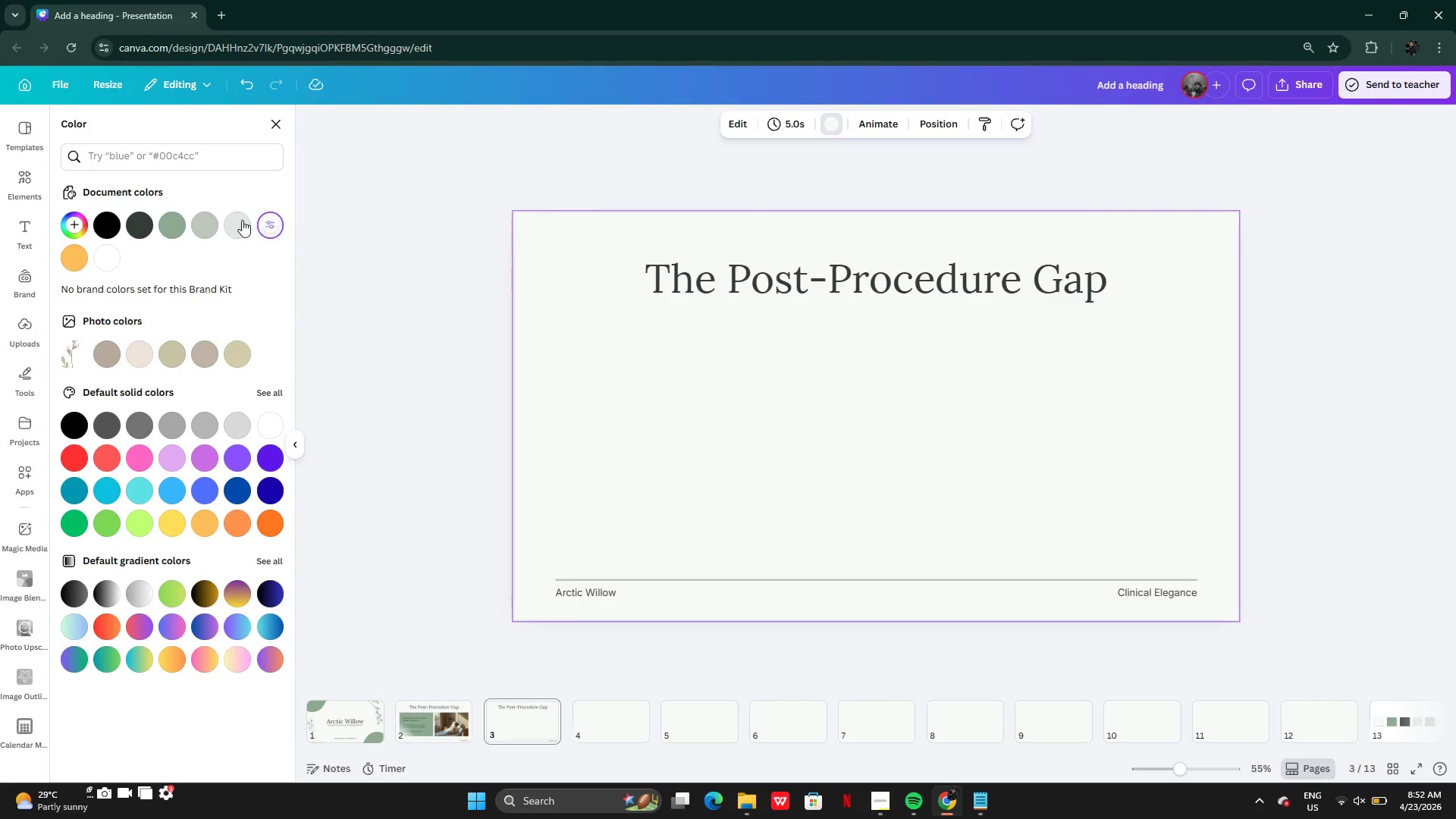 
left_click([213, 220])
 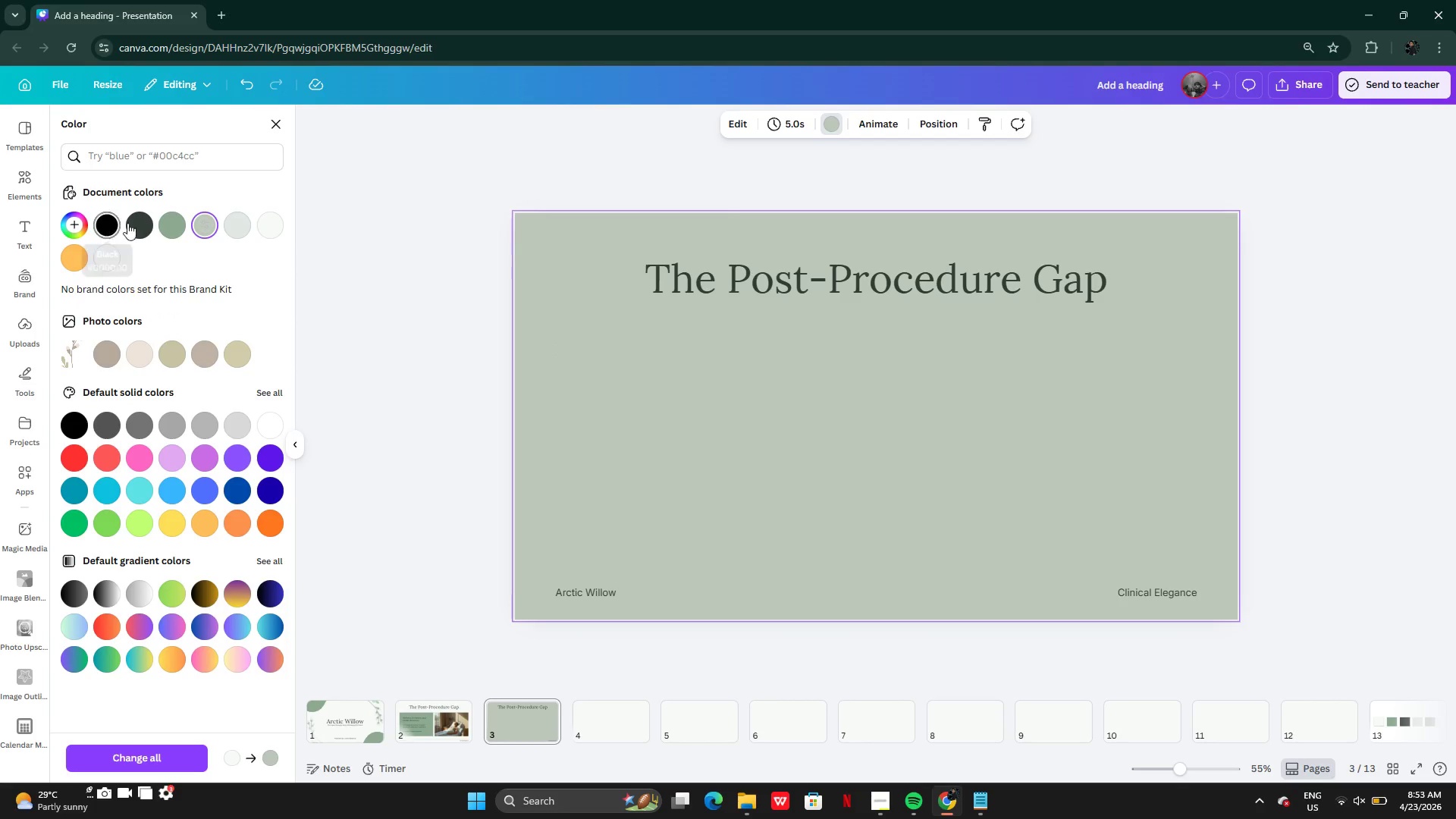 
left_click([169, 222])
 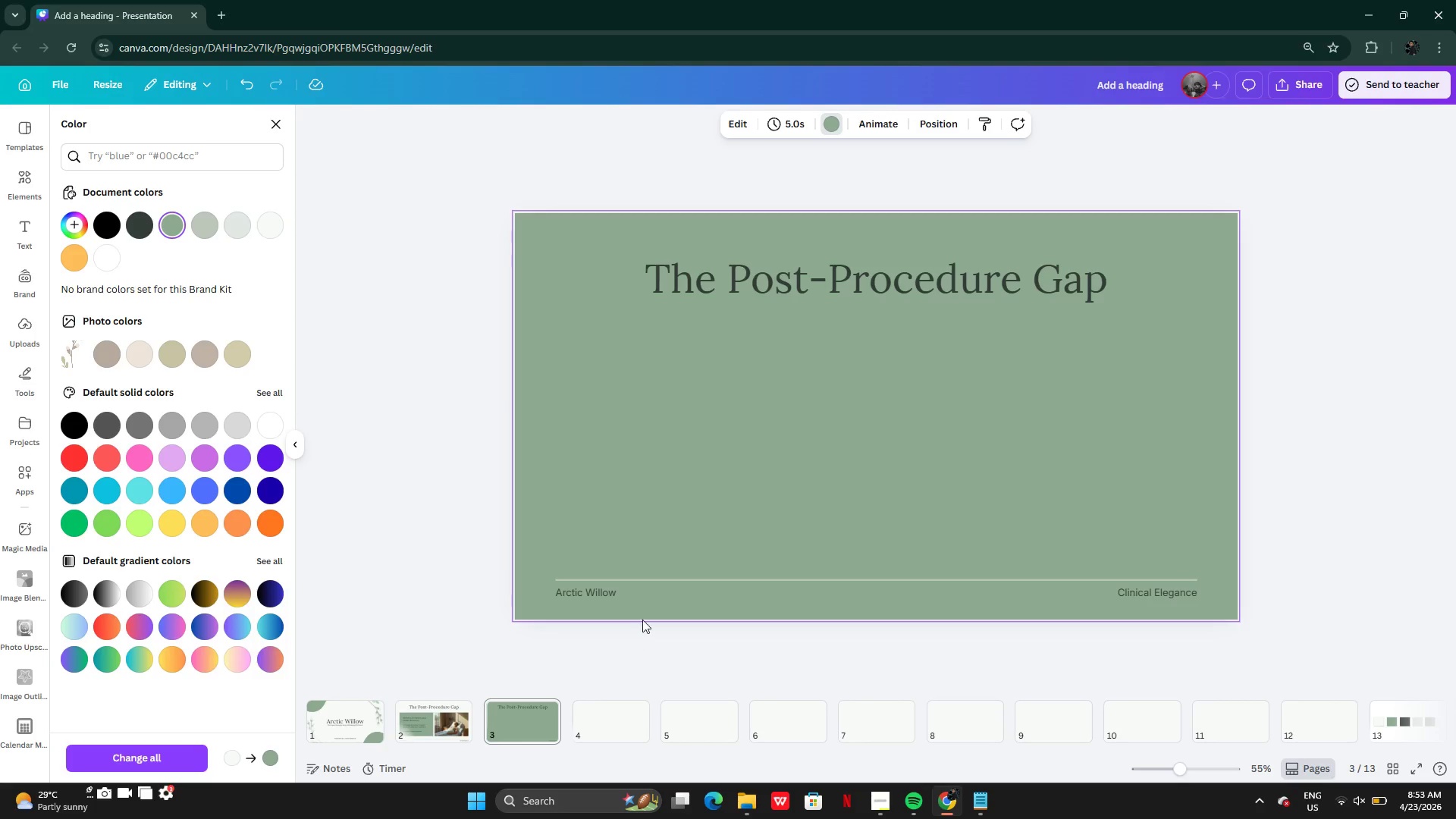 
left_click([648, 582])
 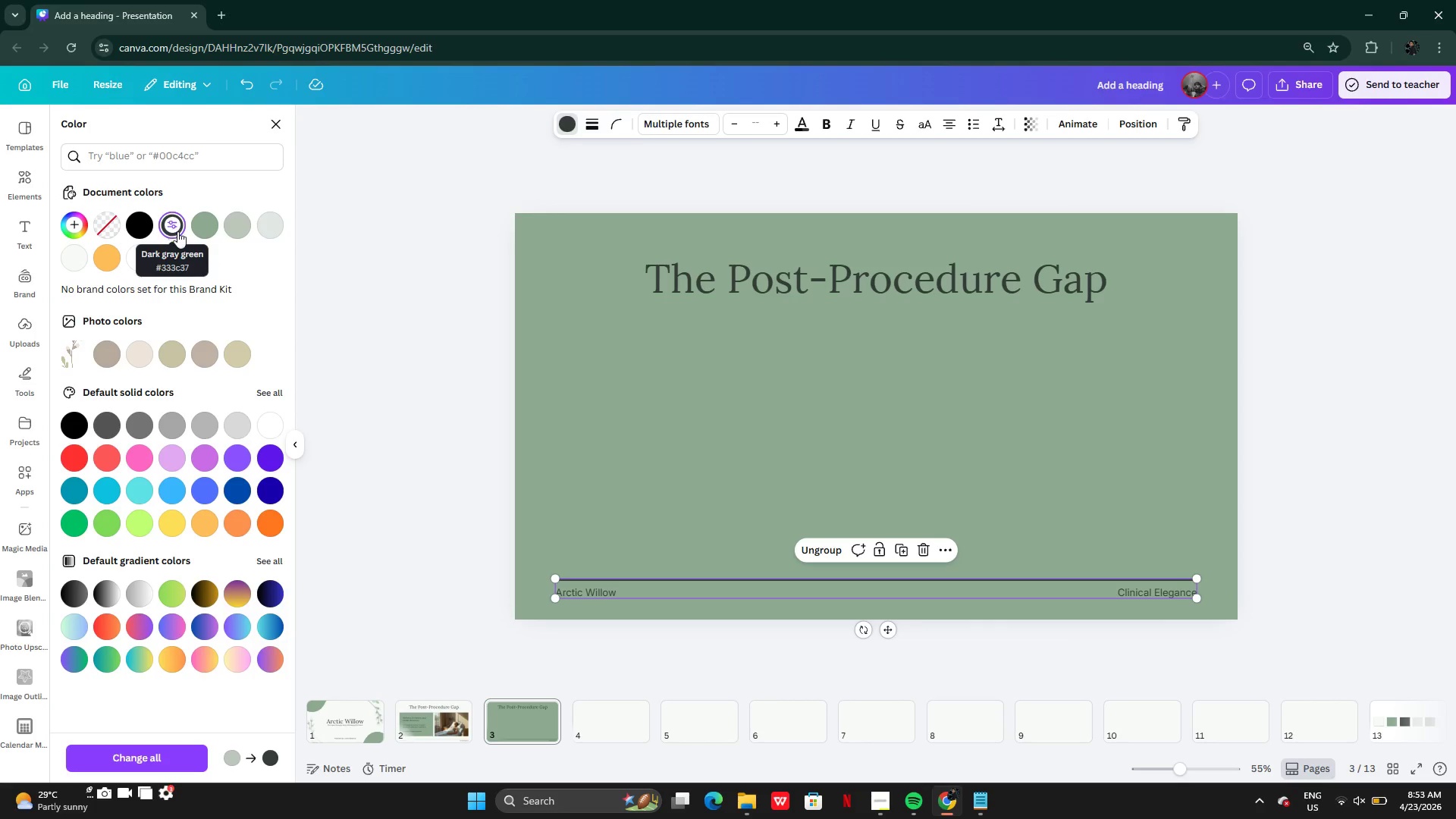 
left_click([388, 554])
 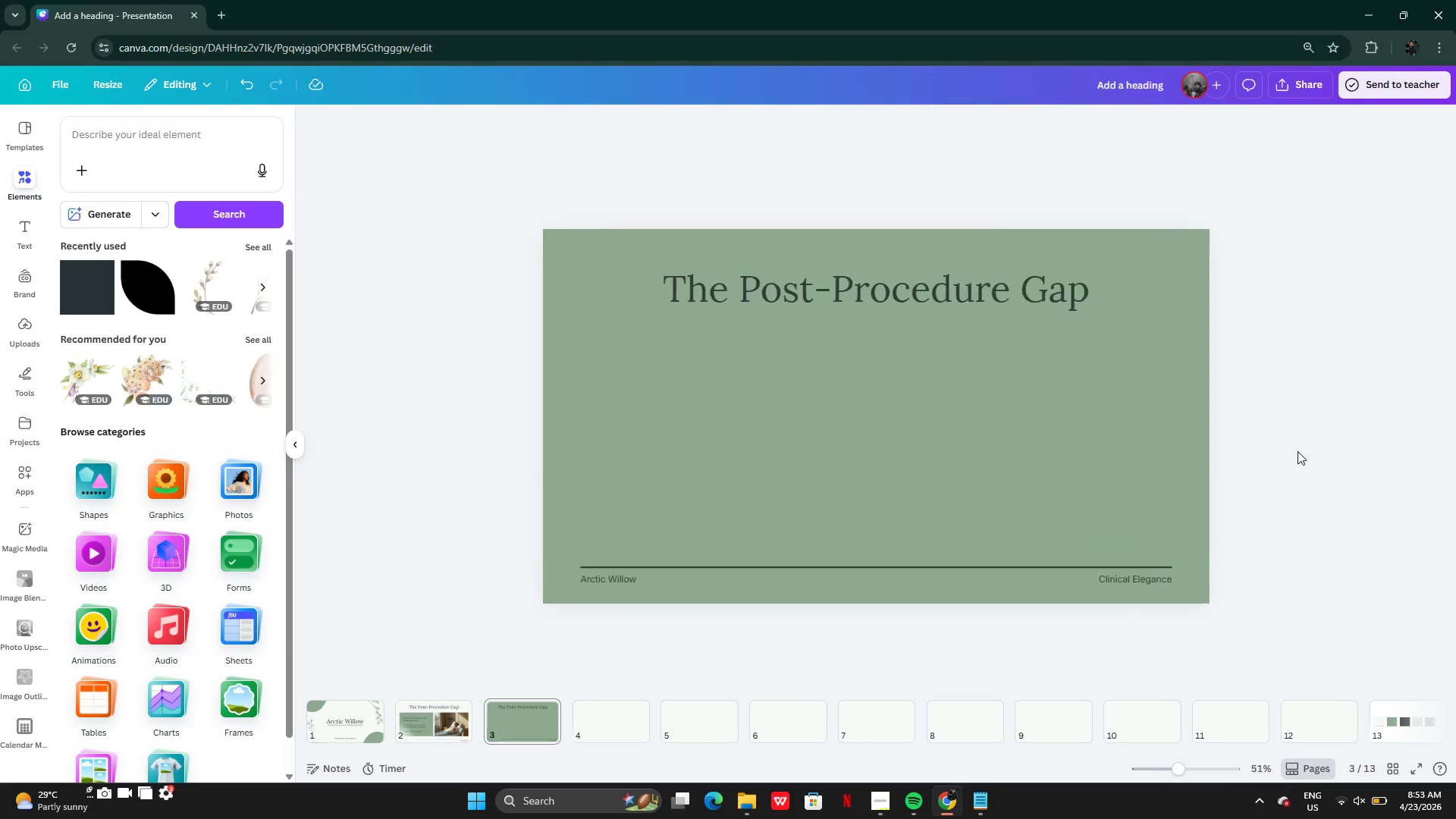 
wait(6.2)
 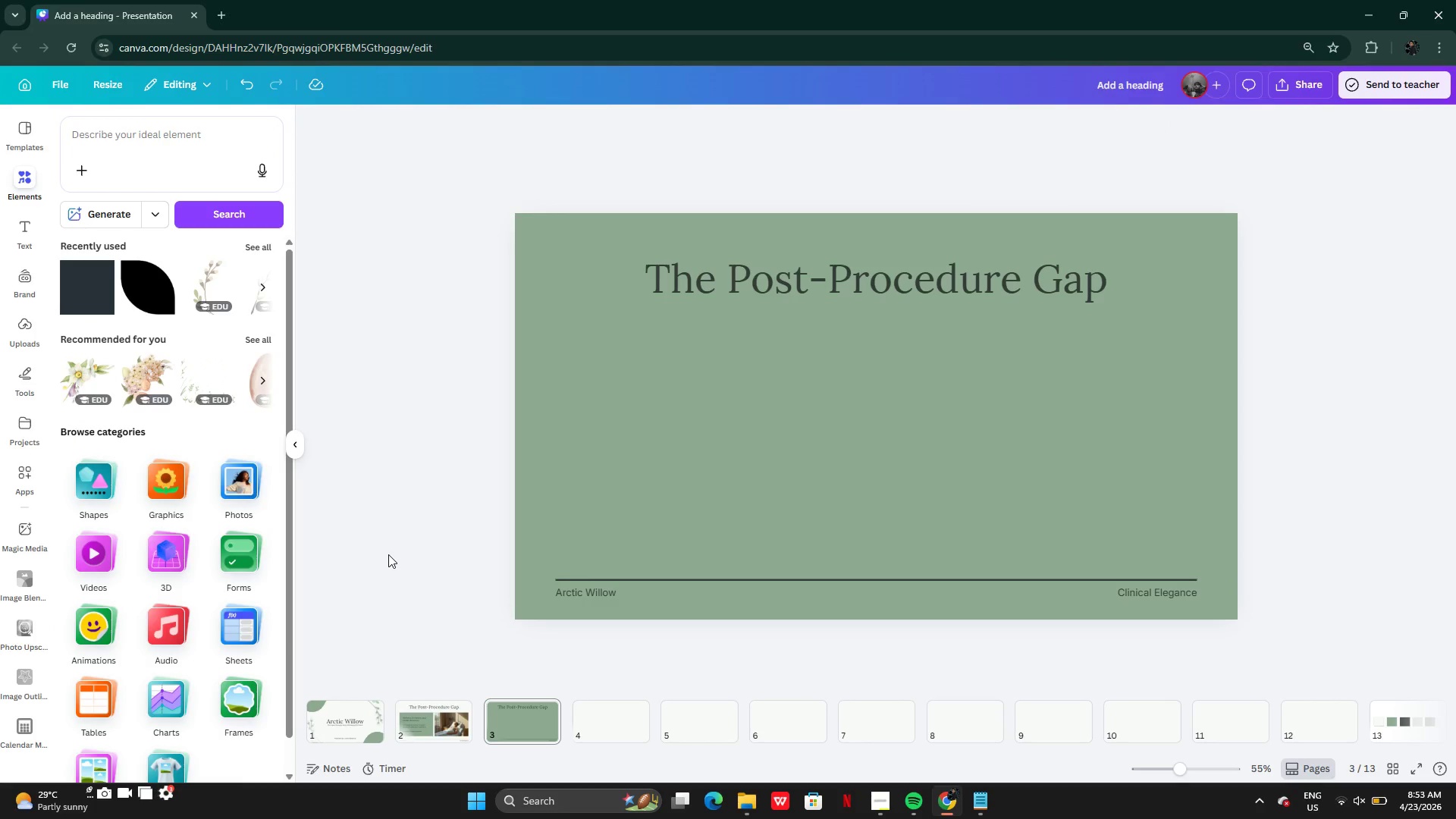 
left_click([441, 720])
 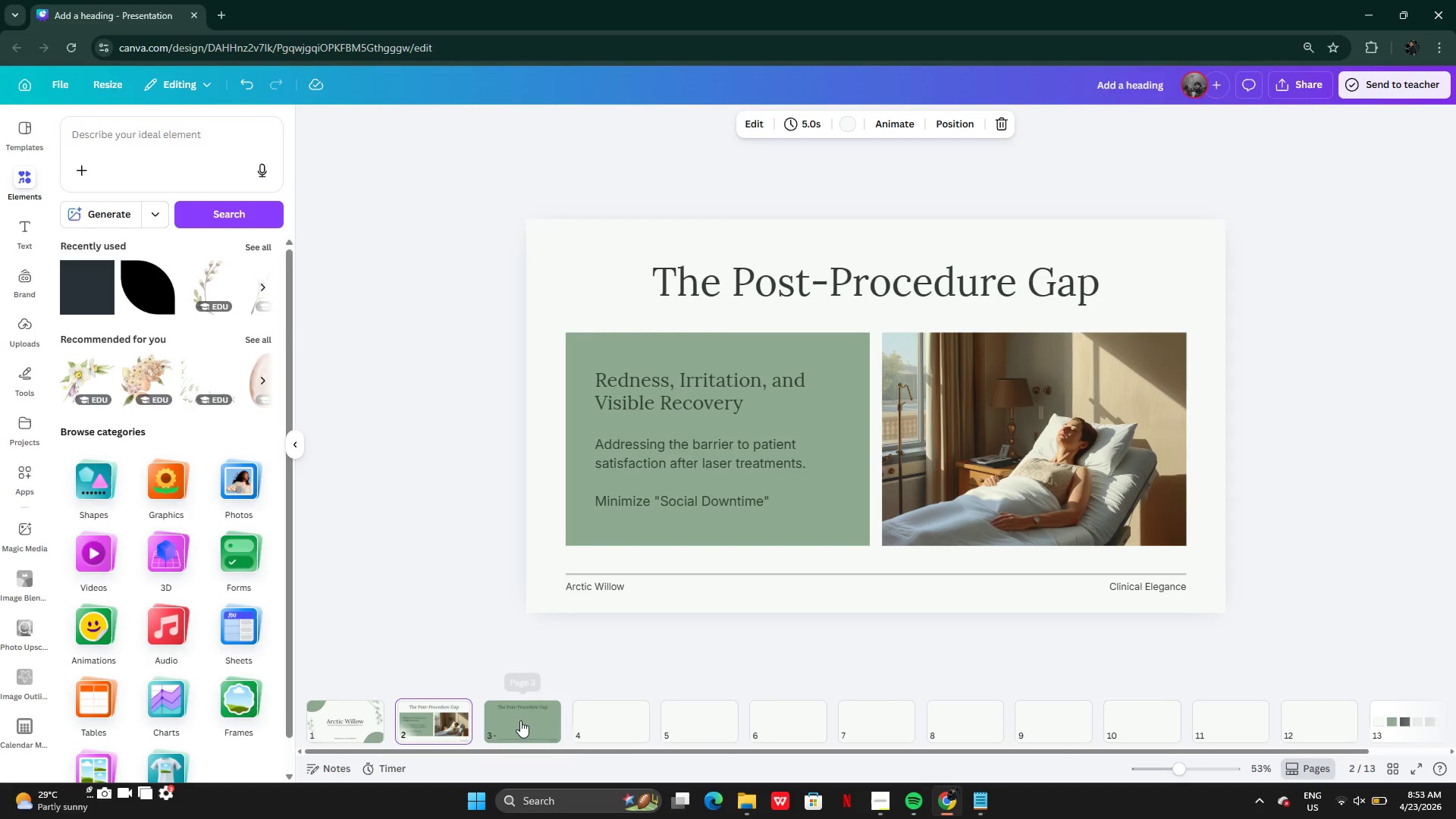 
left_click([521, 720])
 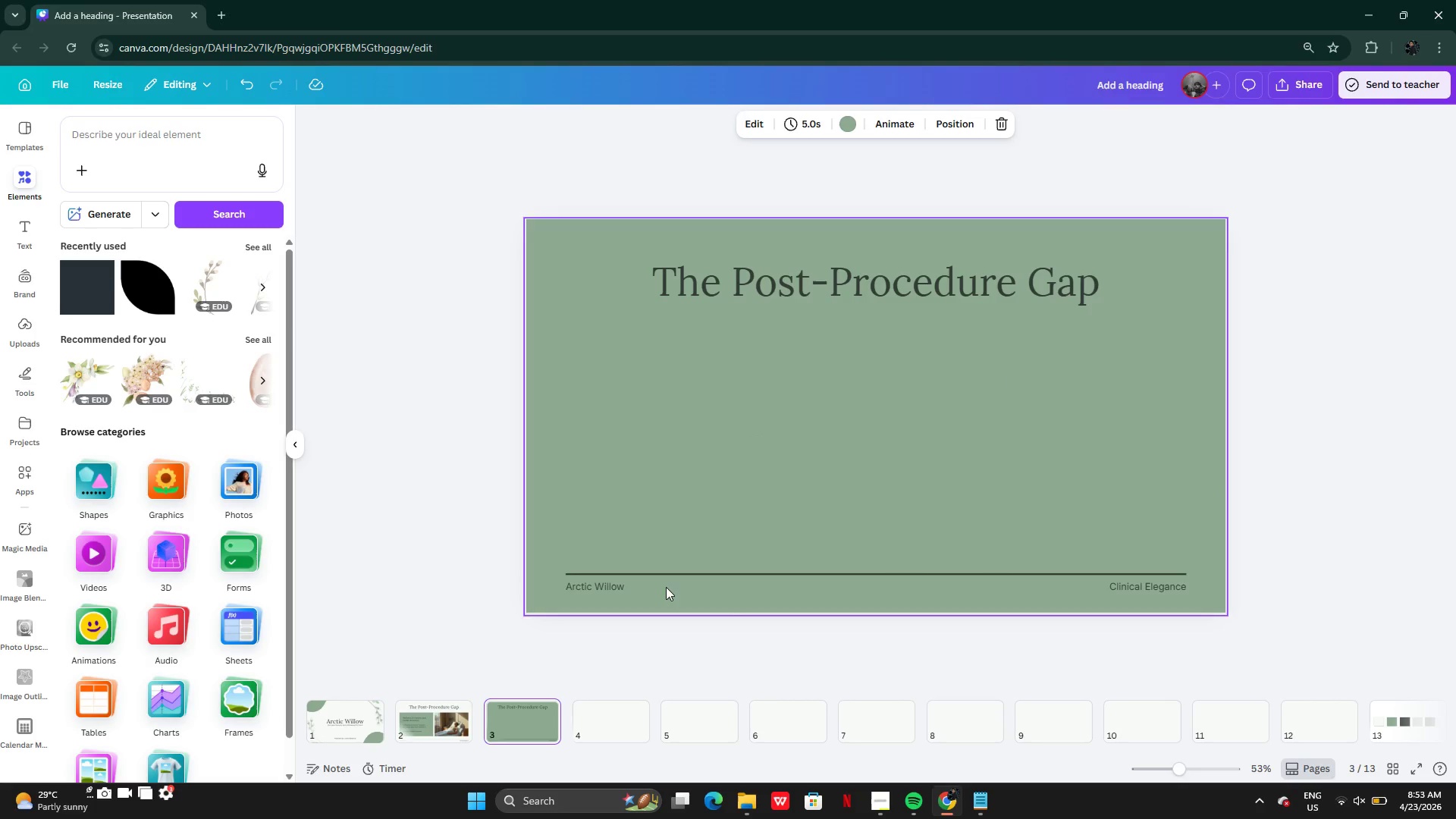 
wait(5.06)
 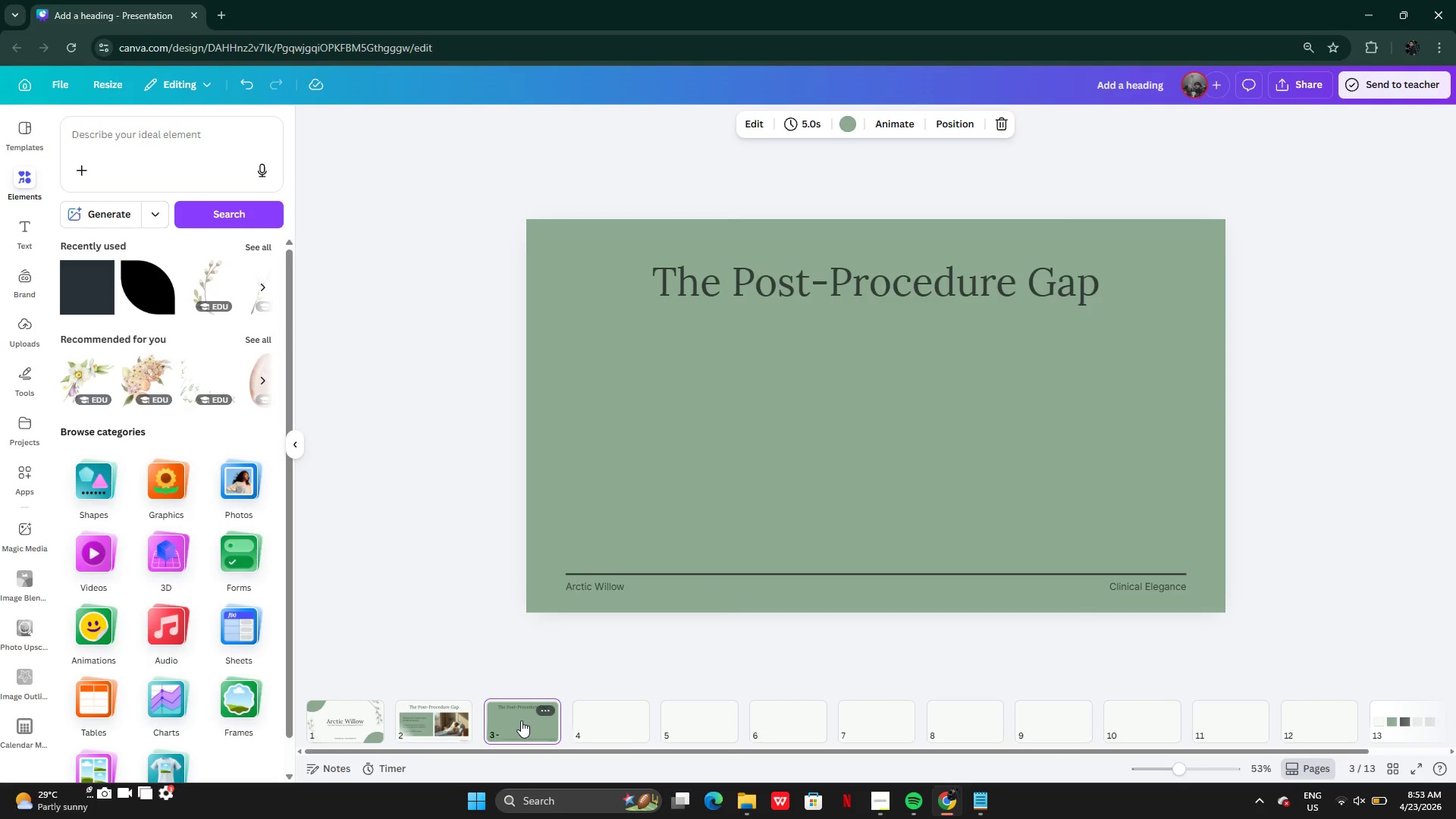 
left_click([444, 714])
 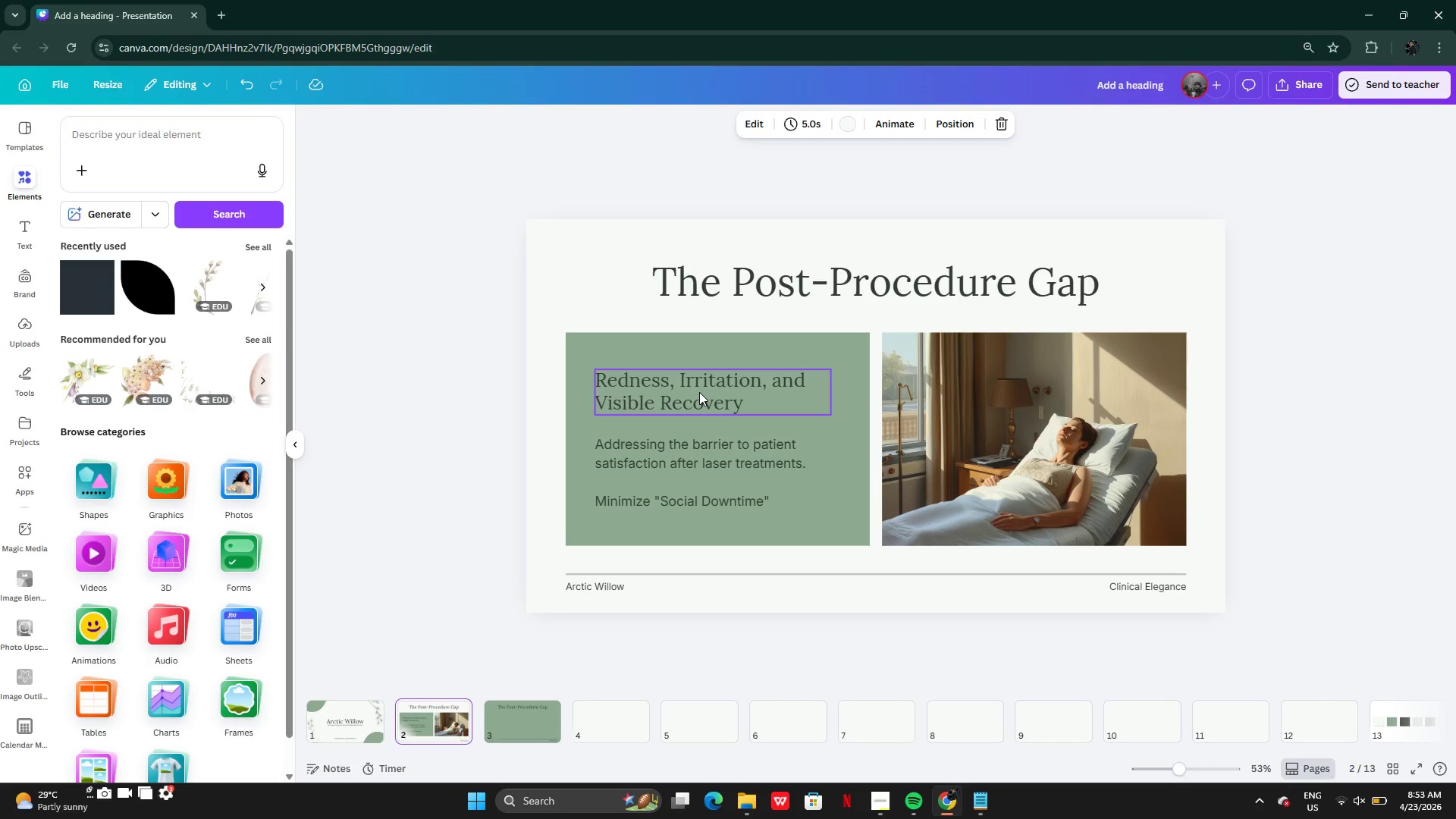 
left_click([698, 388])
 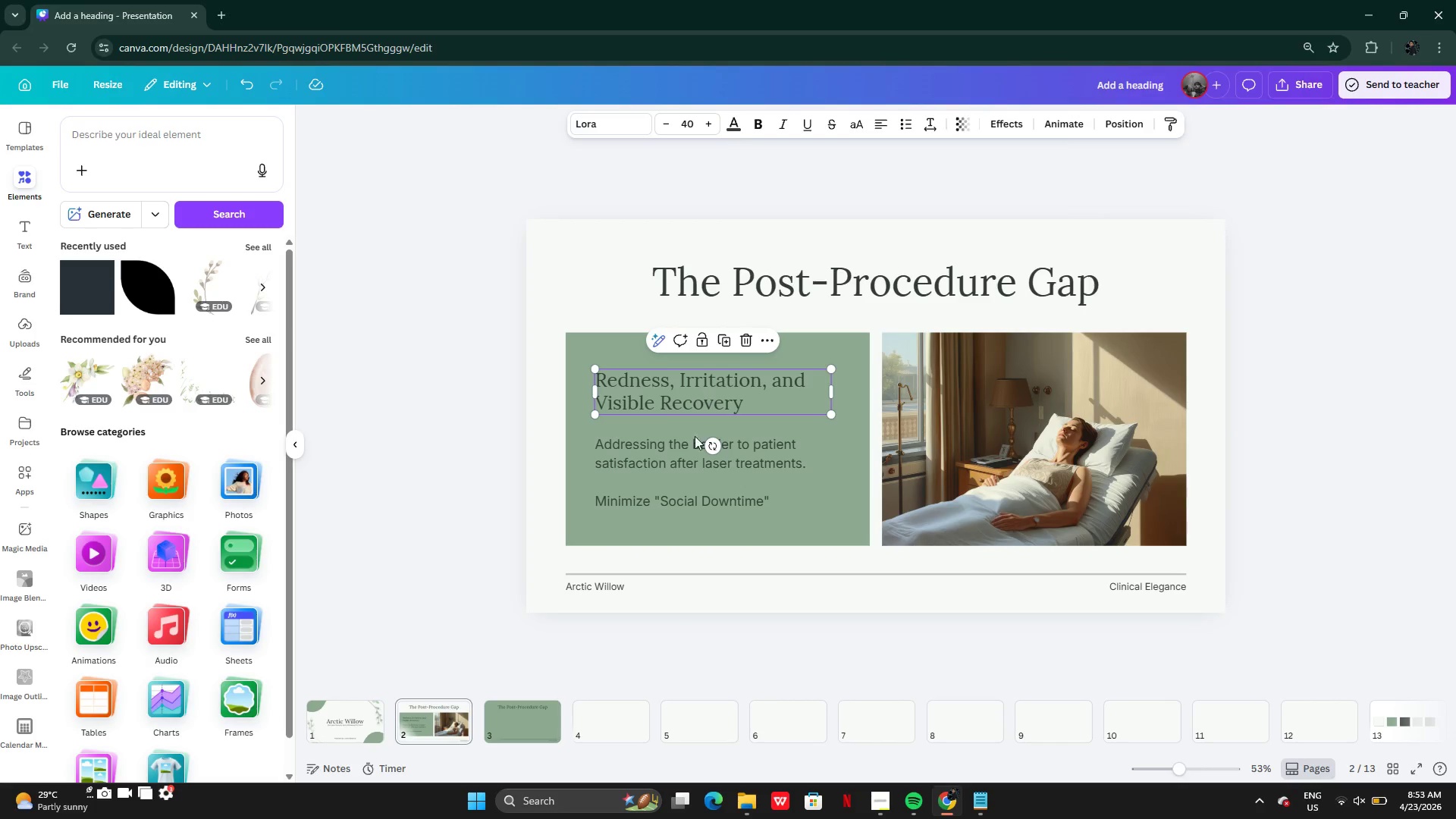 
hold_key(key=ShiftLeft, duration=1.84)
left_click([675, 472])
 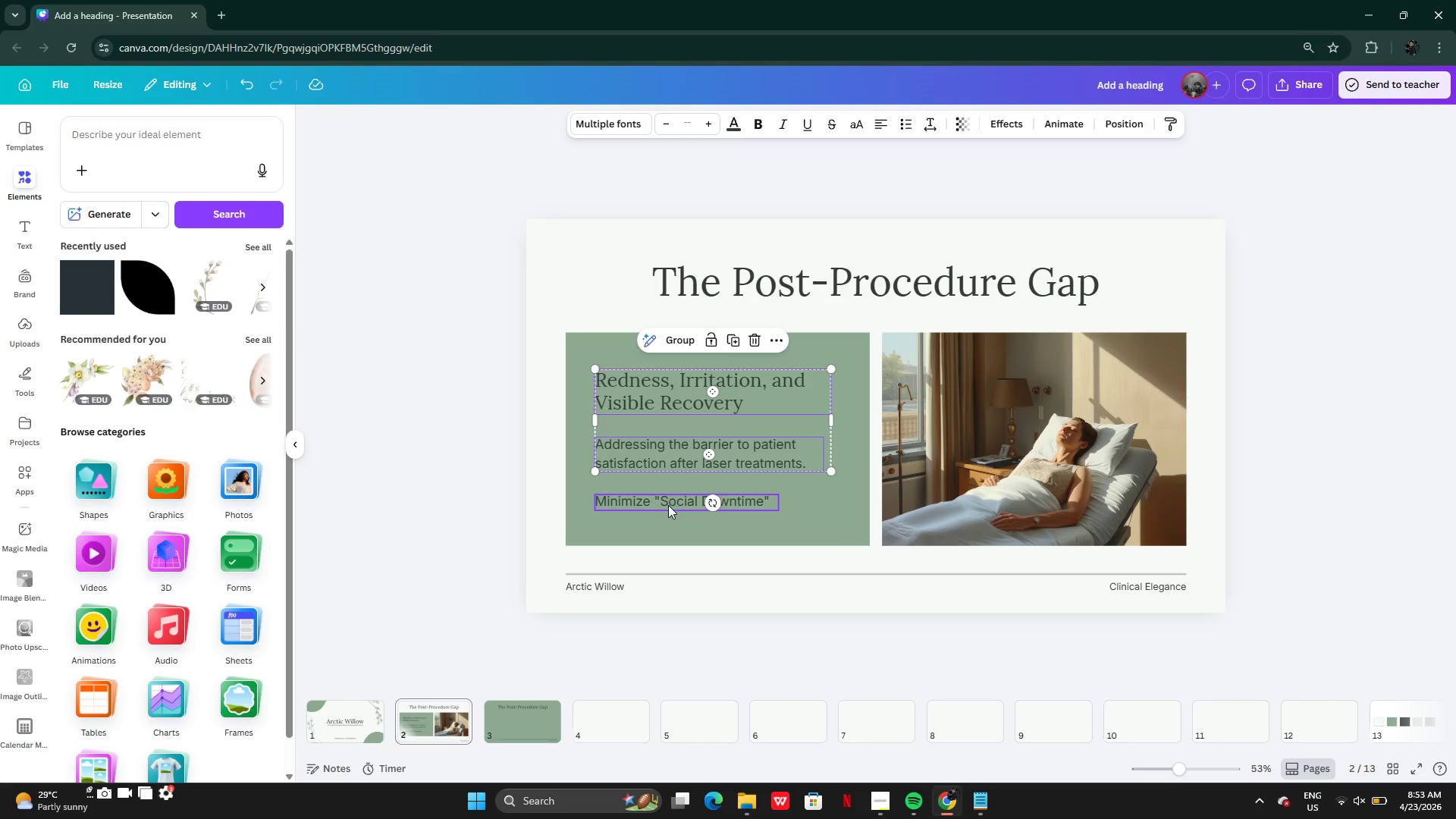 
left_click([668, 506])
 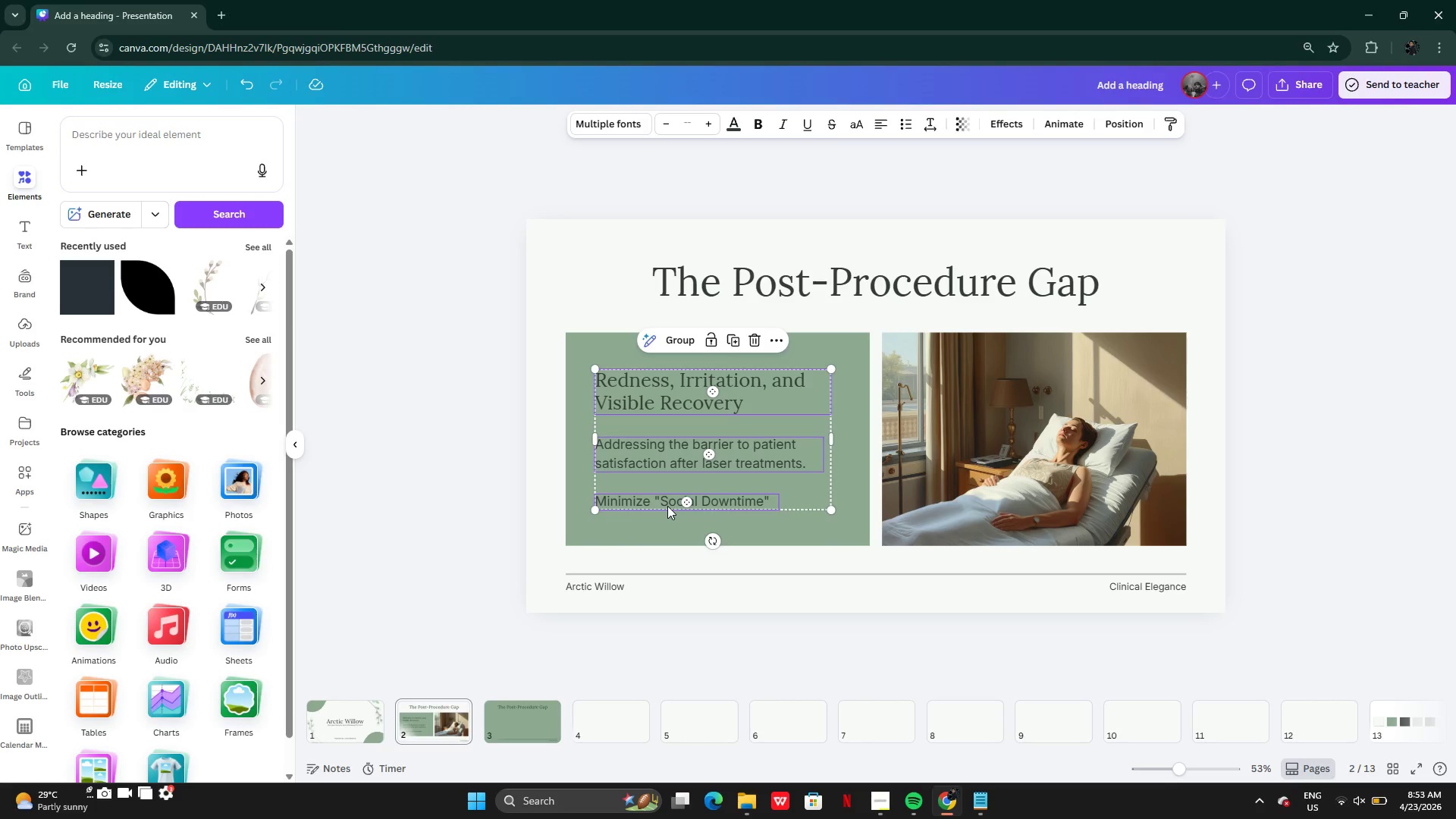 
key(Control+C)
 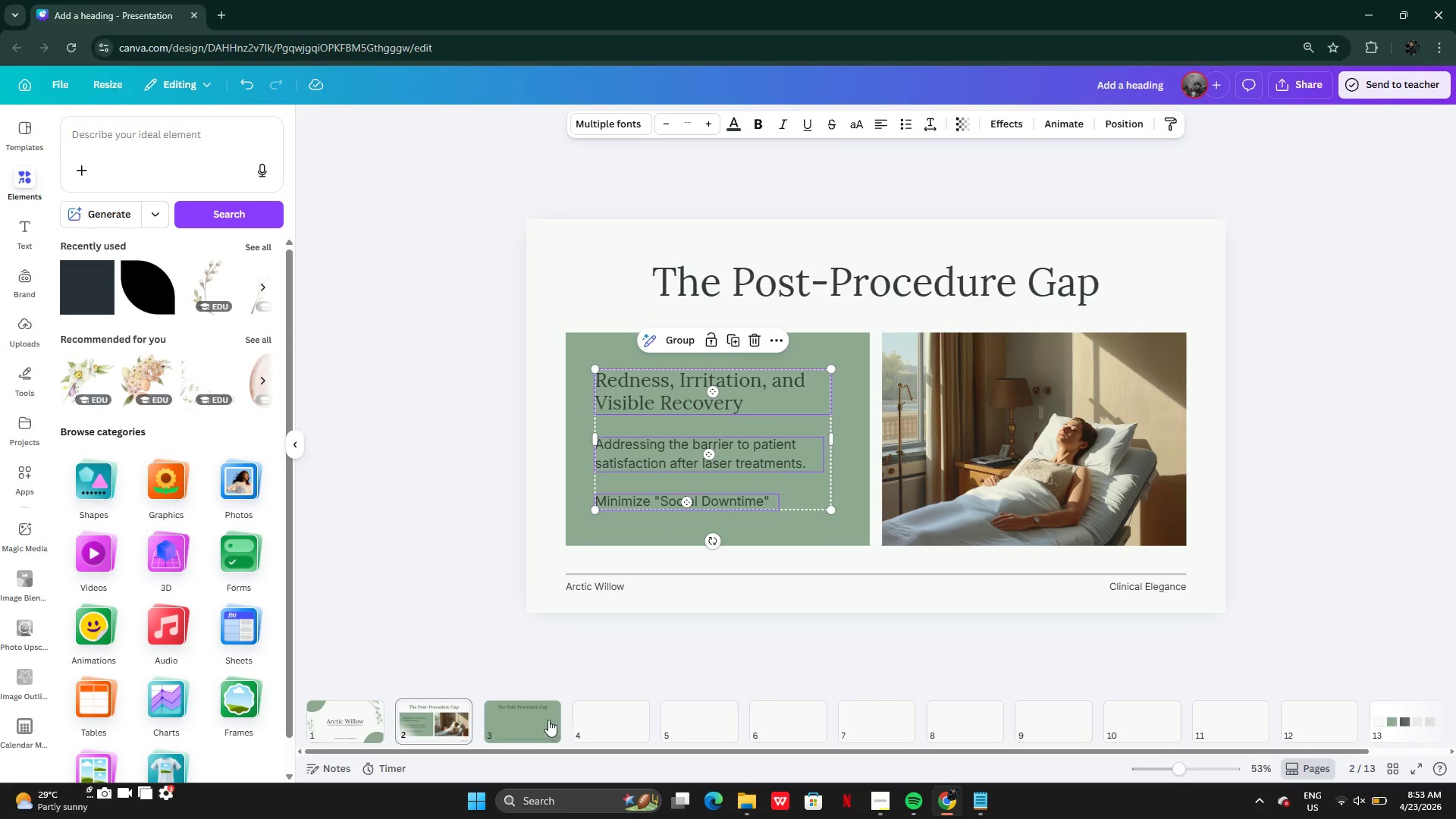 
left_click([544, 720])
 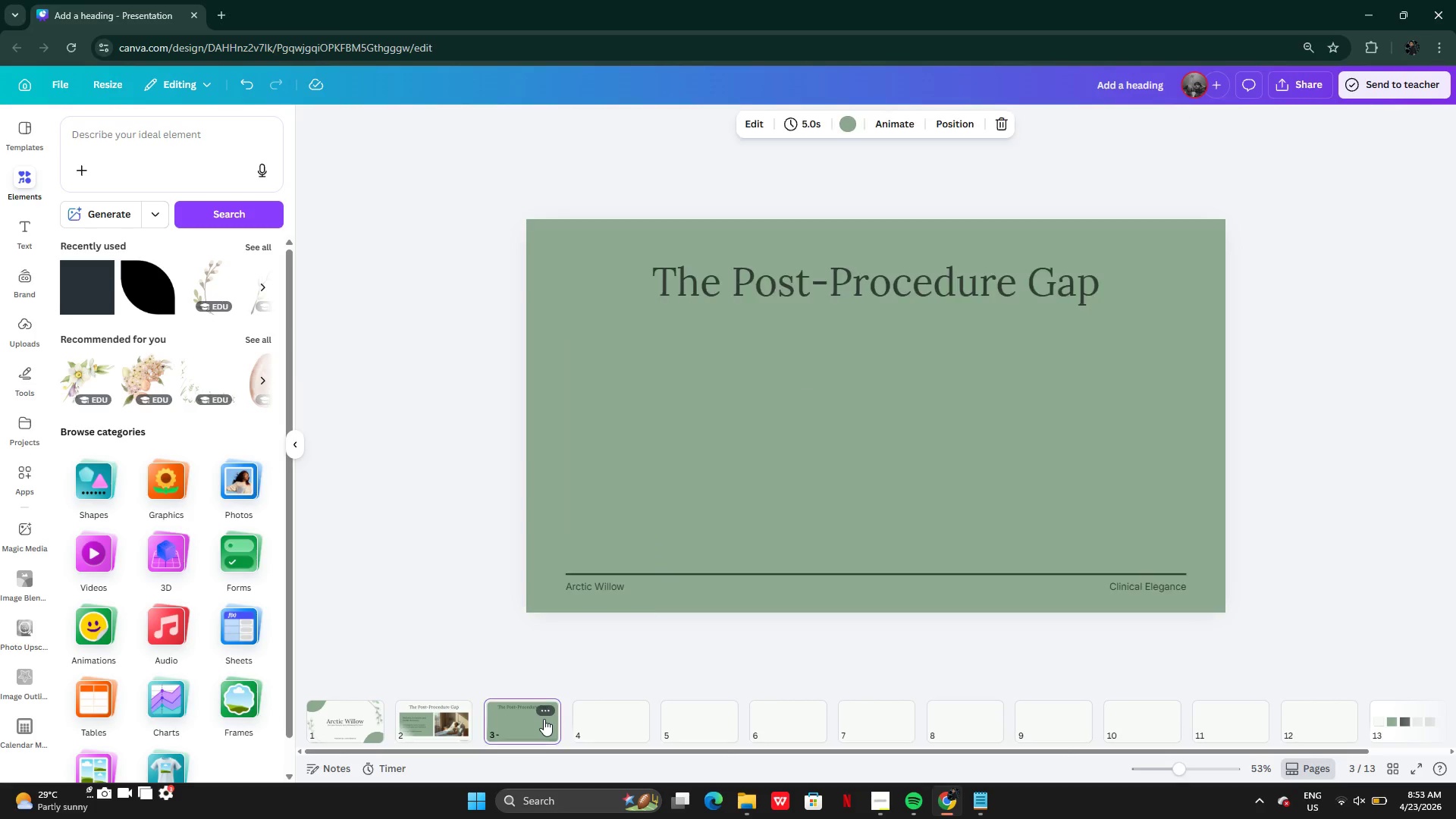 
key(Control+V)
 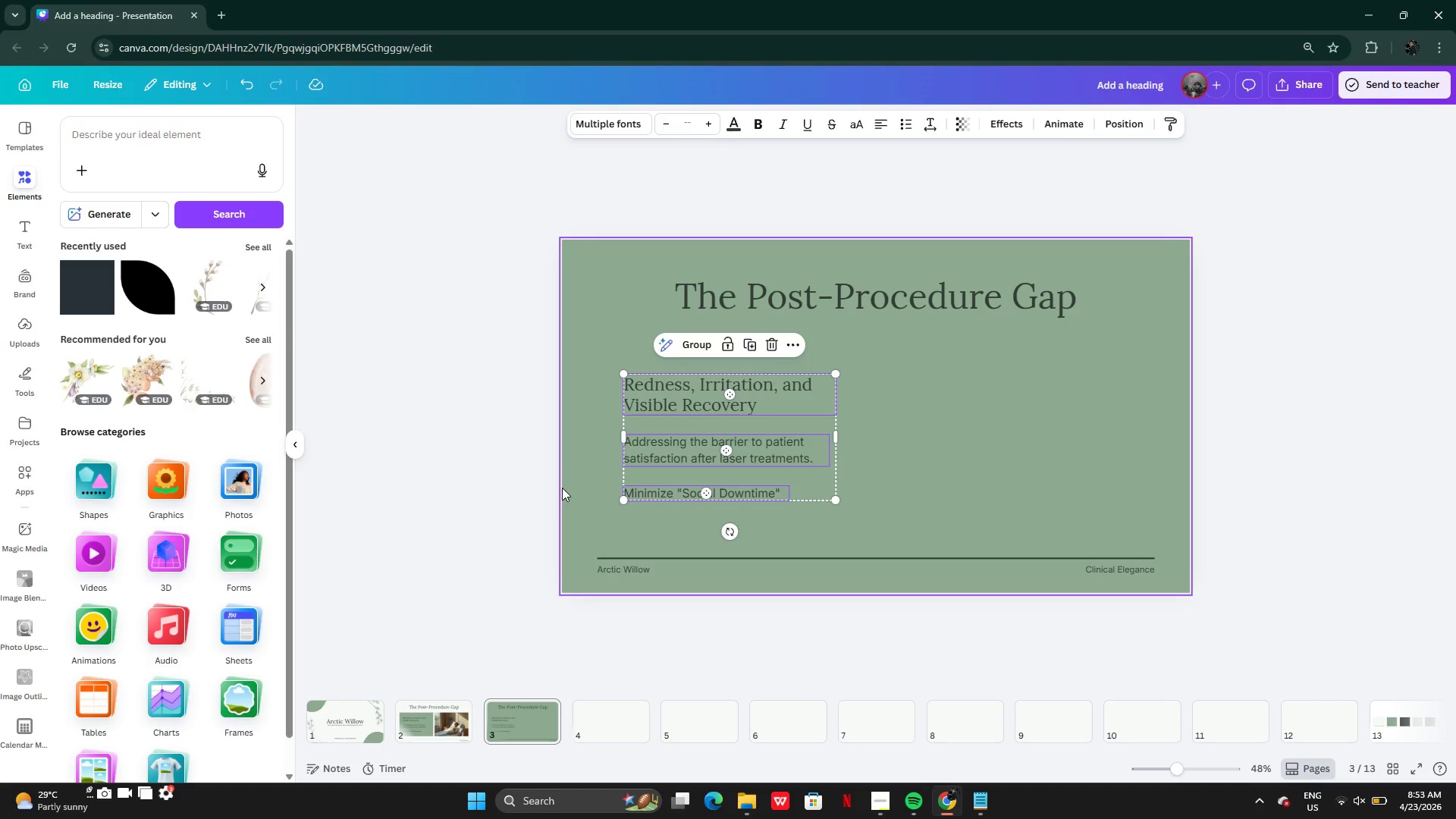 
left_click([560, 487])
 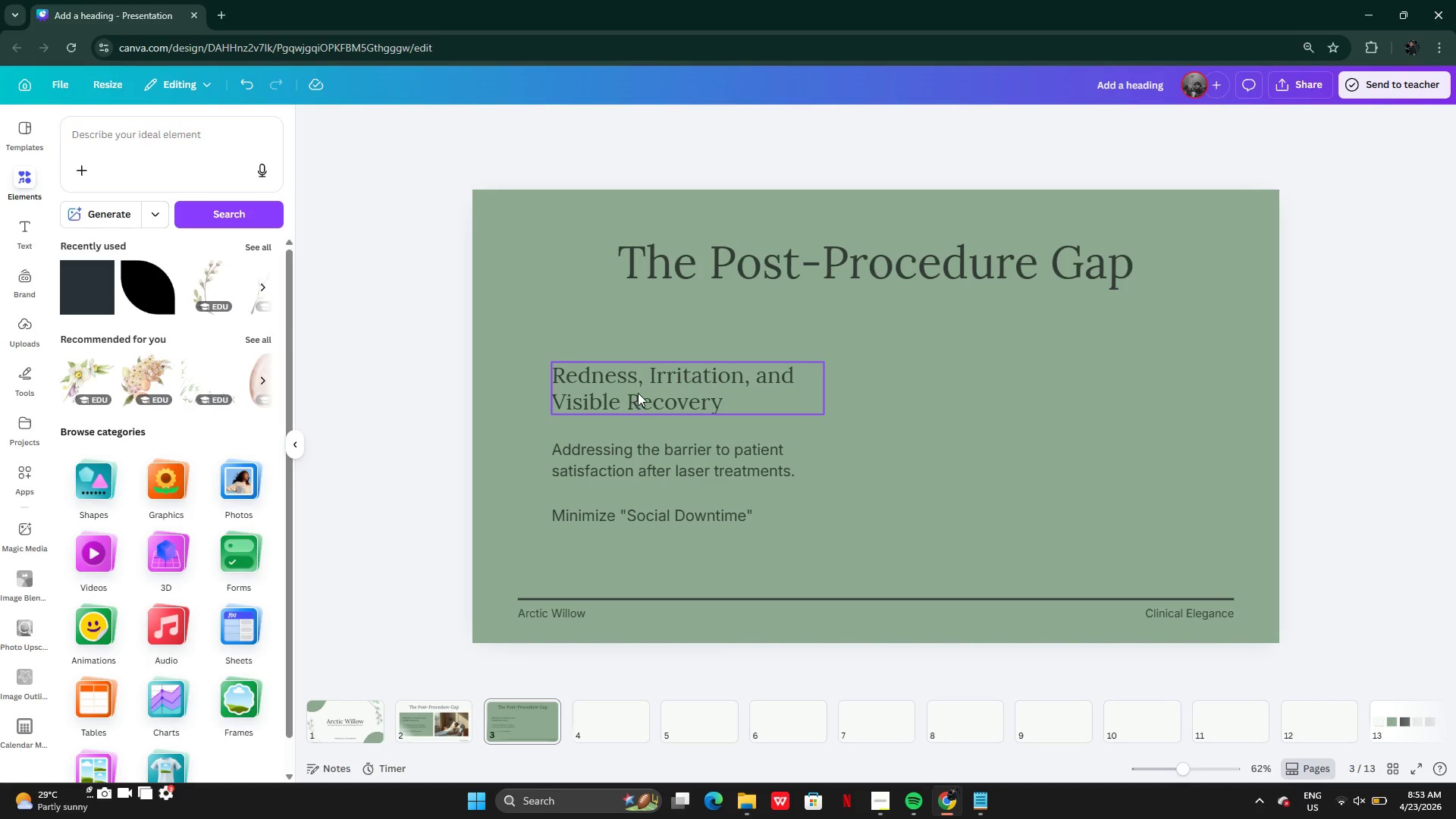 
left_click([638, 392])
 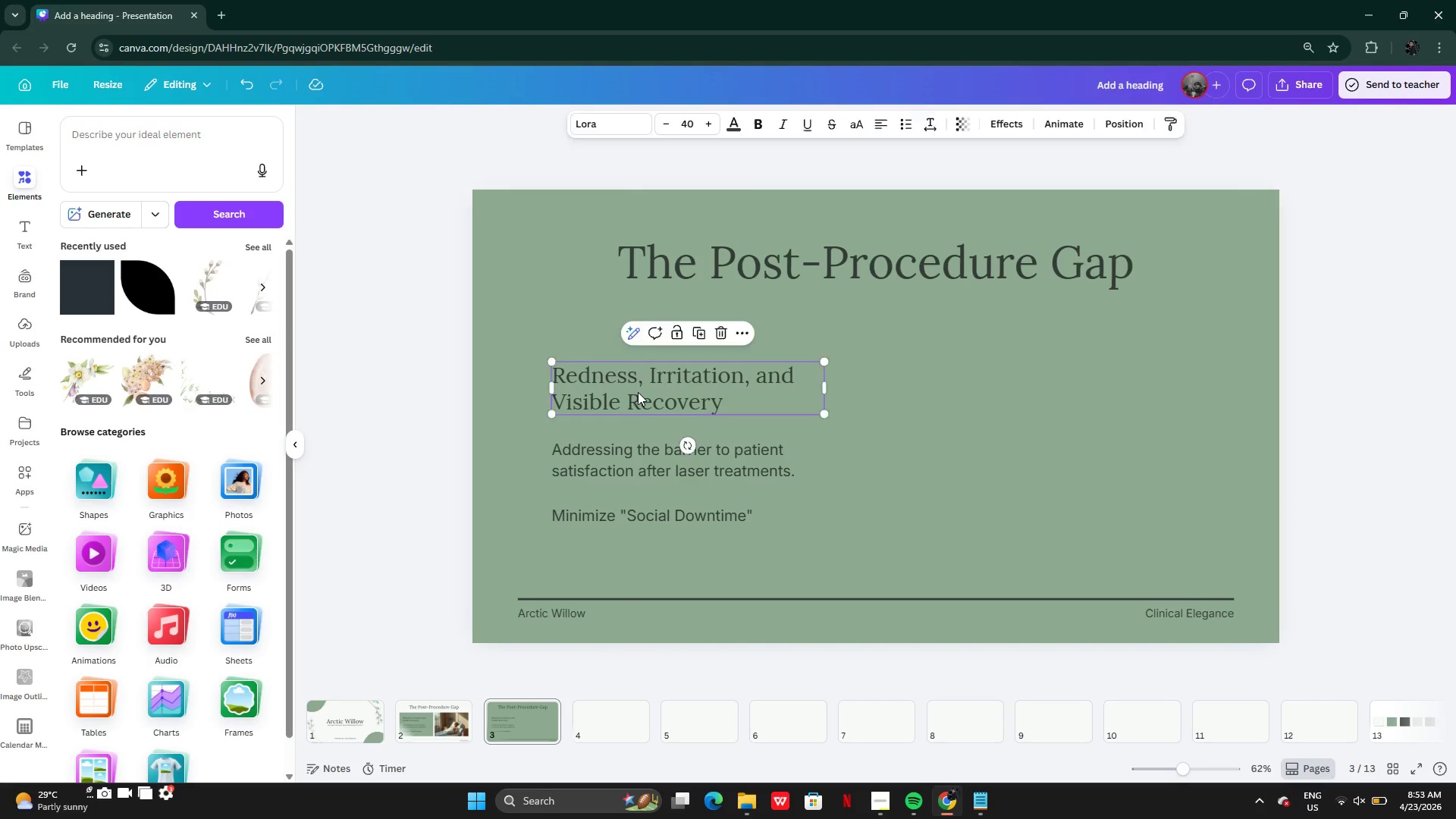 
hold_key(key=ShiftLeft, duration=1.39)
left_click([622, 453])
 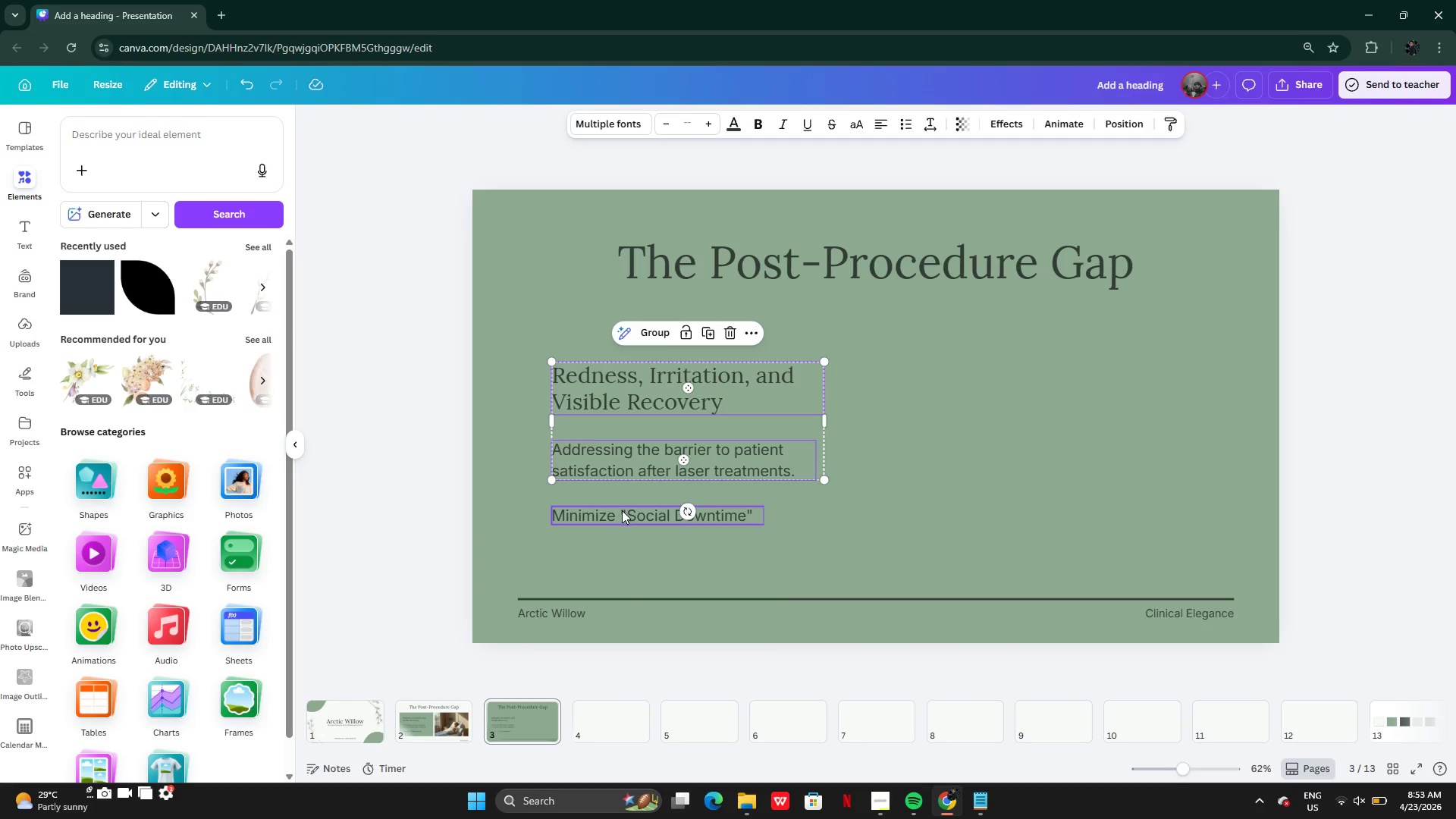 
left_click([622, 513])
 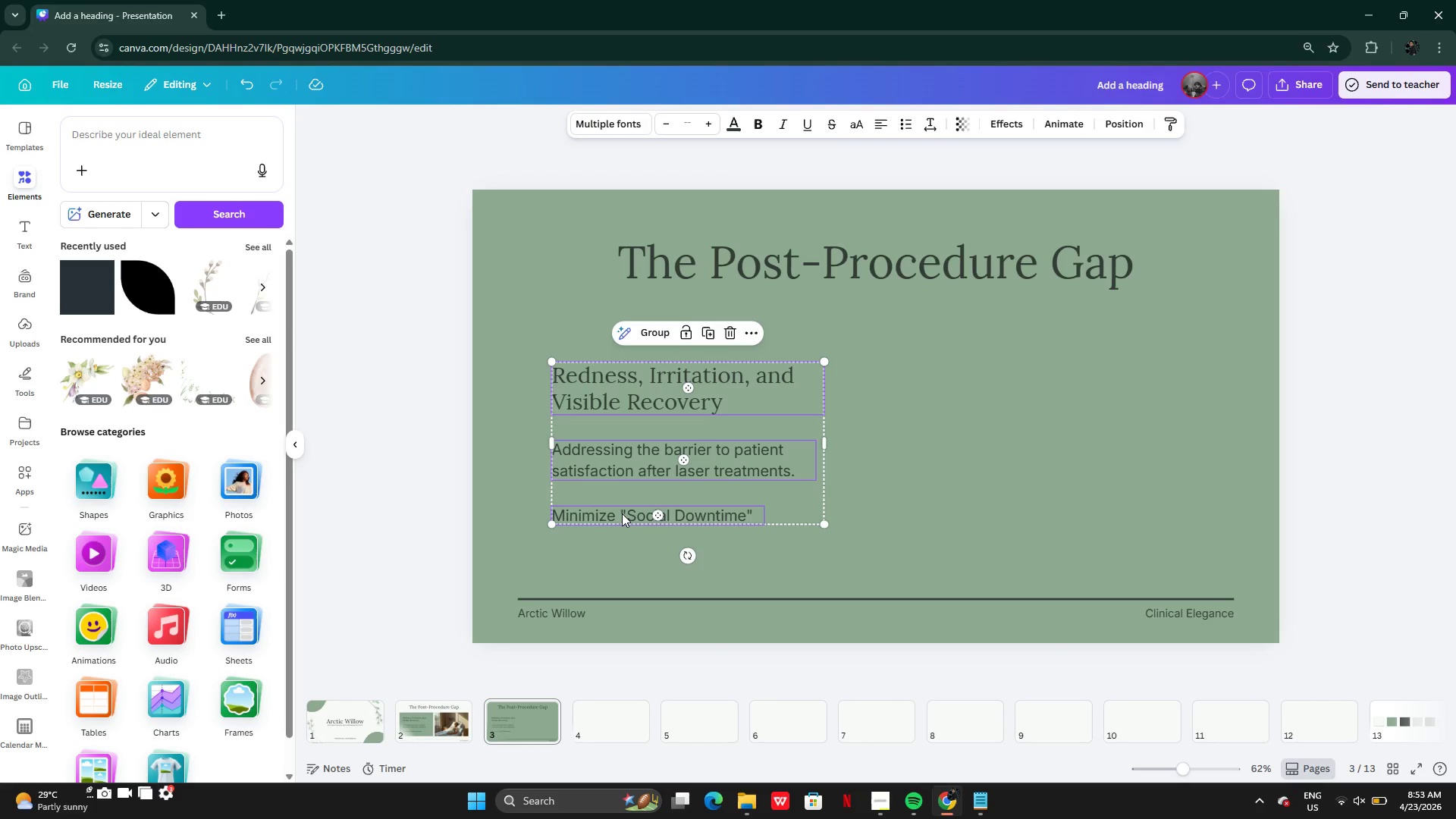 
key(Control+ControlRight)
 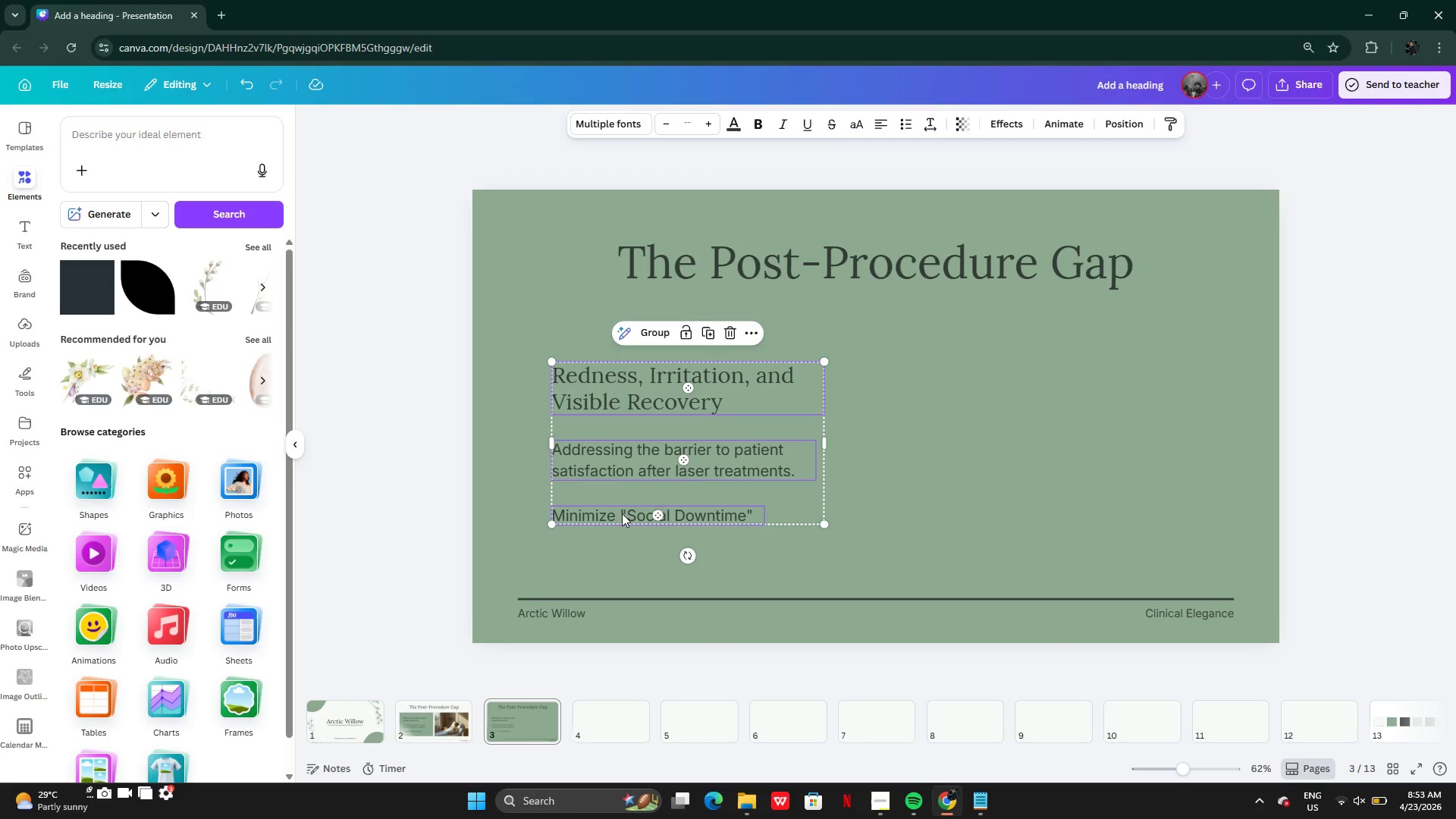 
hold_key(key=ArrowLeft, duration=1.51)
 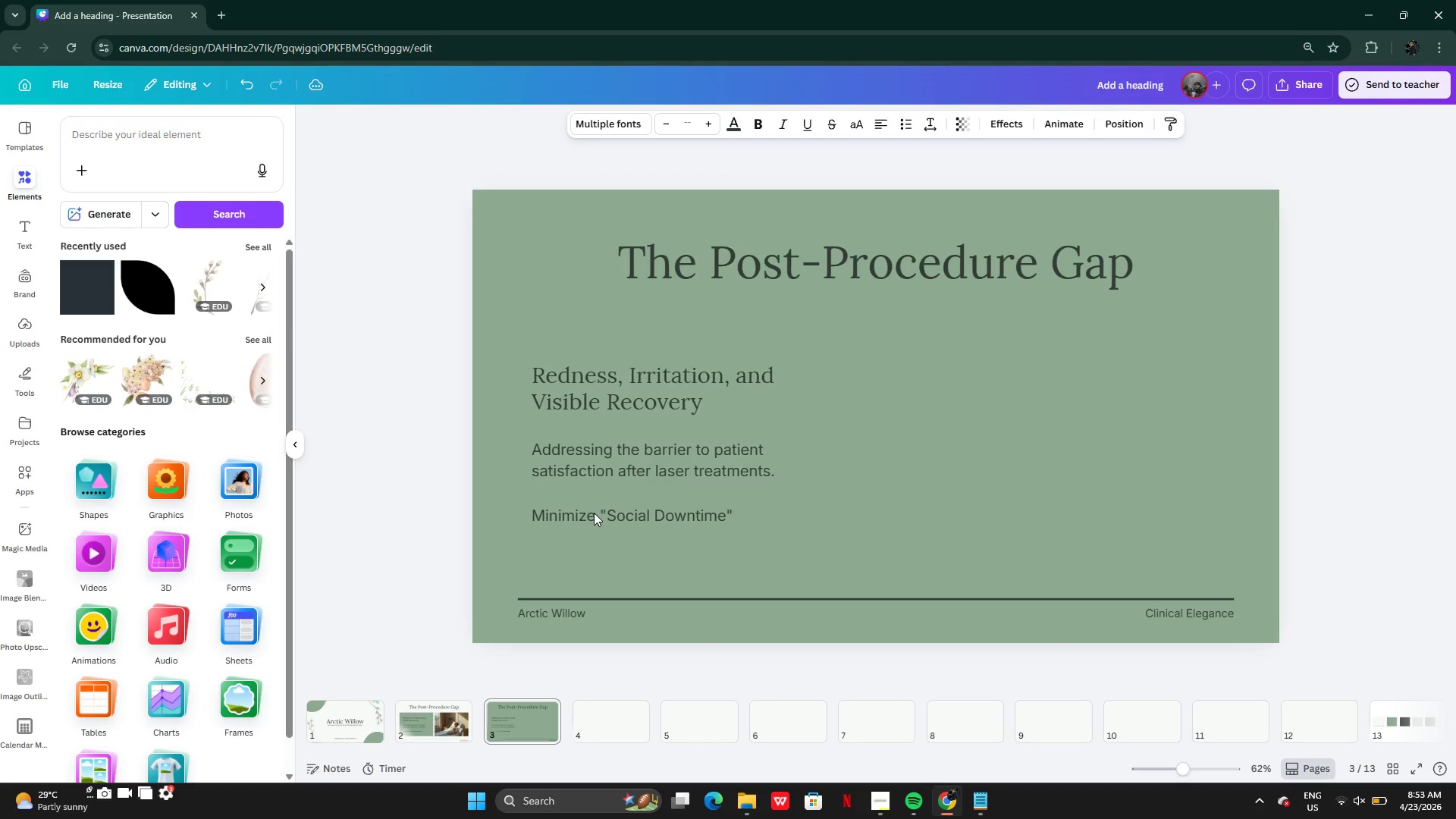 
hold_key(key=ArrowLeft, duration=0.92)
 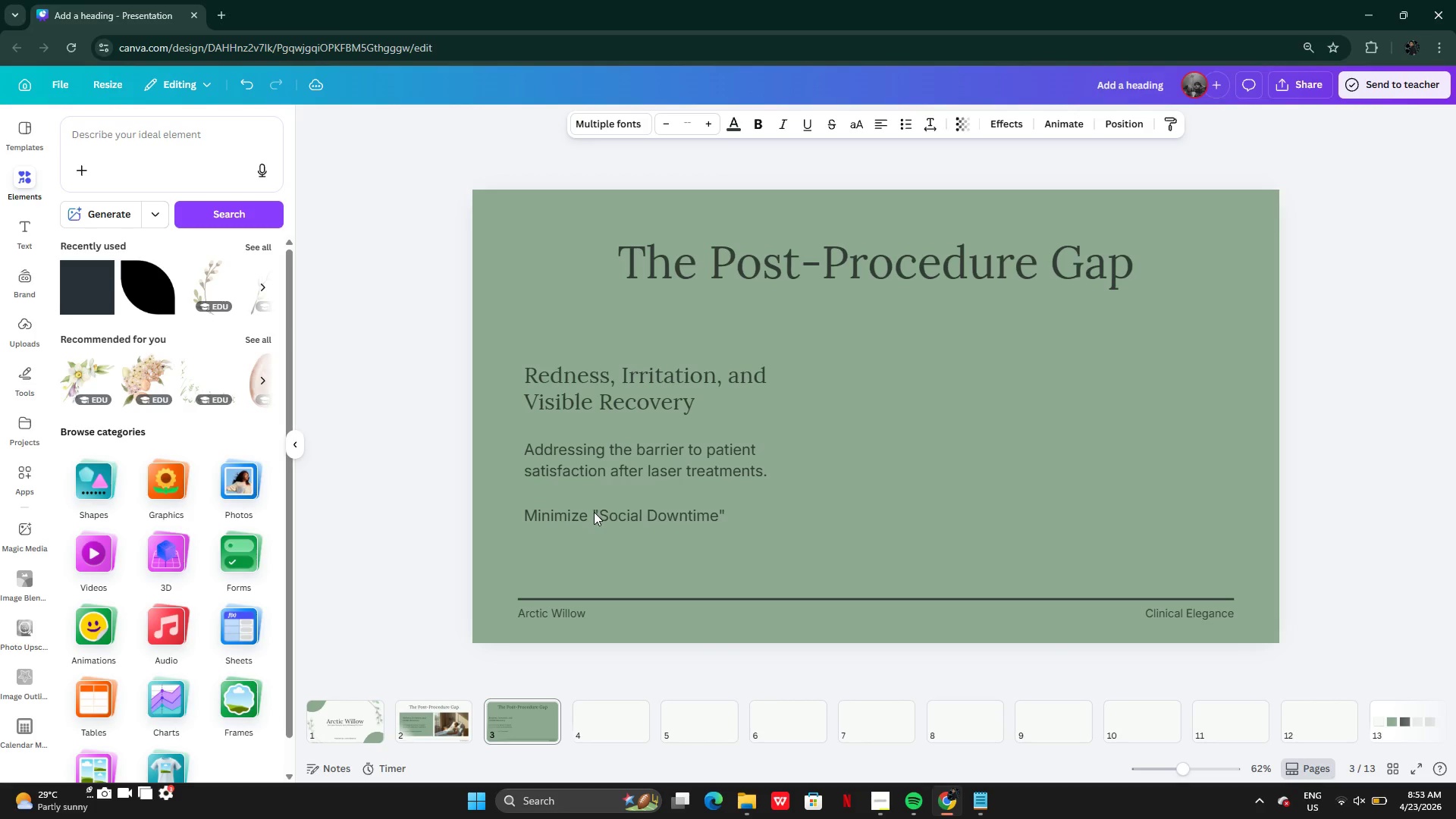 
hold_key(key=ArrowLeft, duration=0.38)
 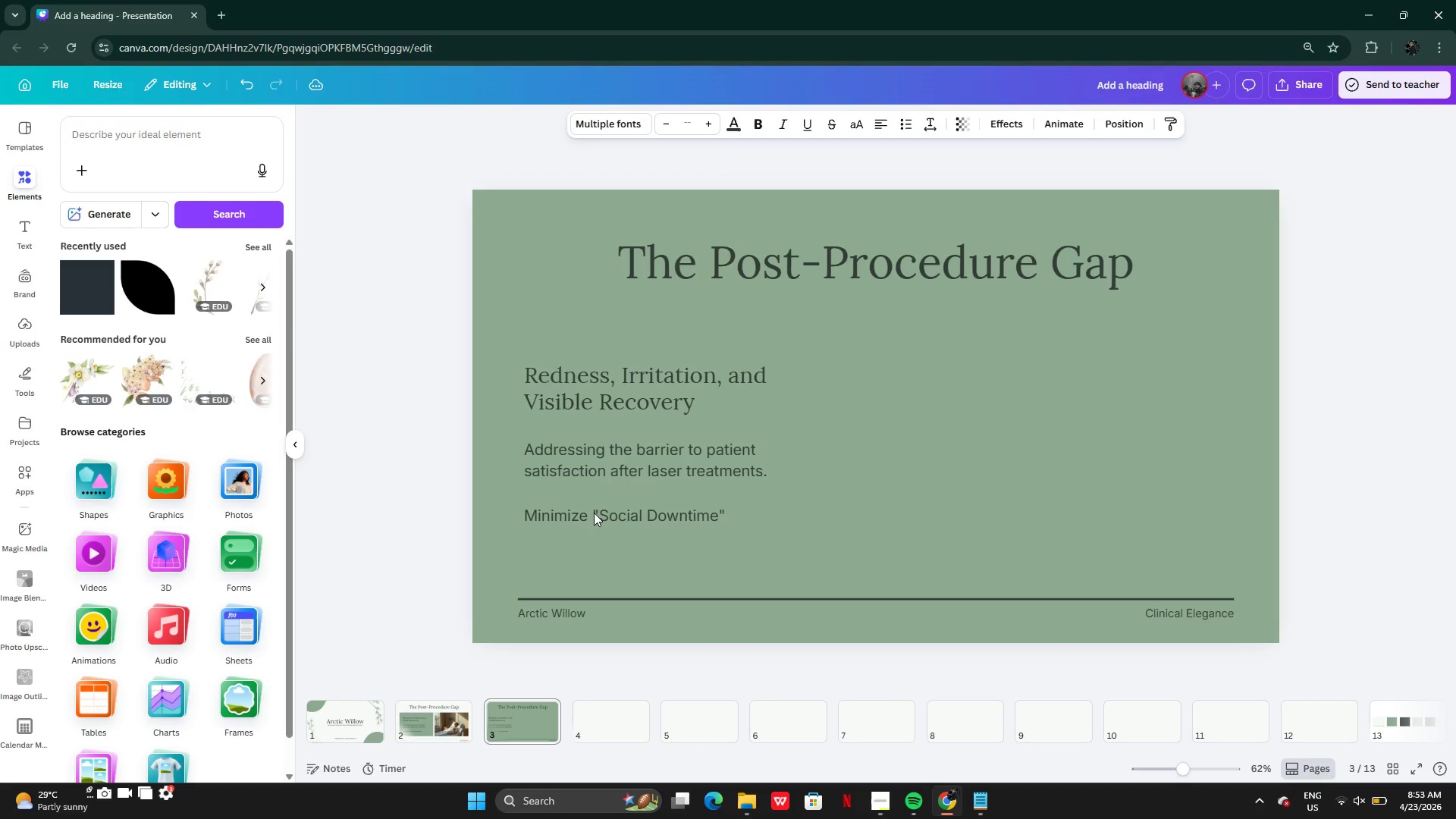 
hold_key(key=ArrowLeft, duration=0.81)
 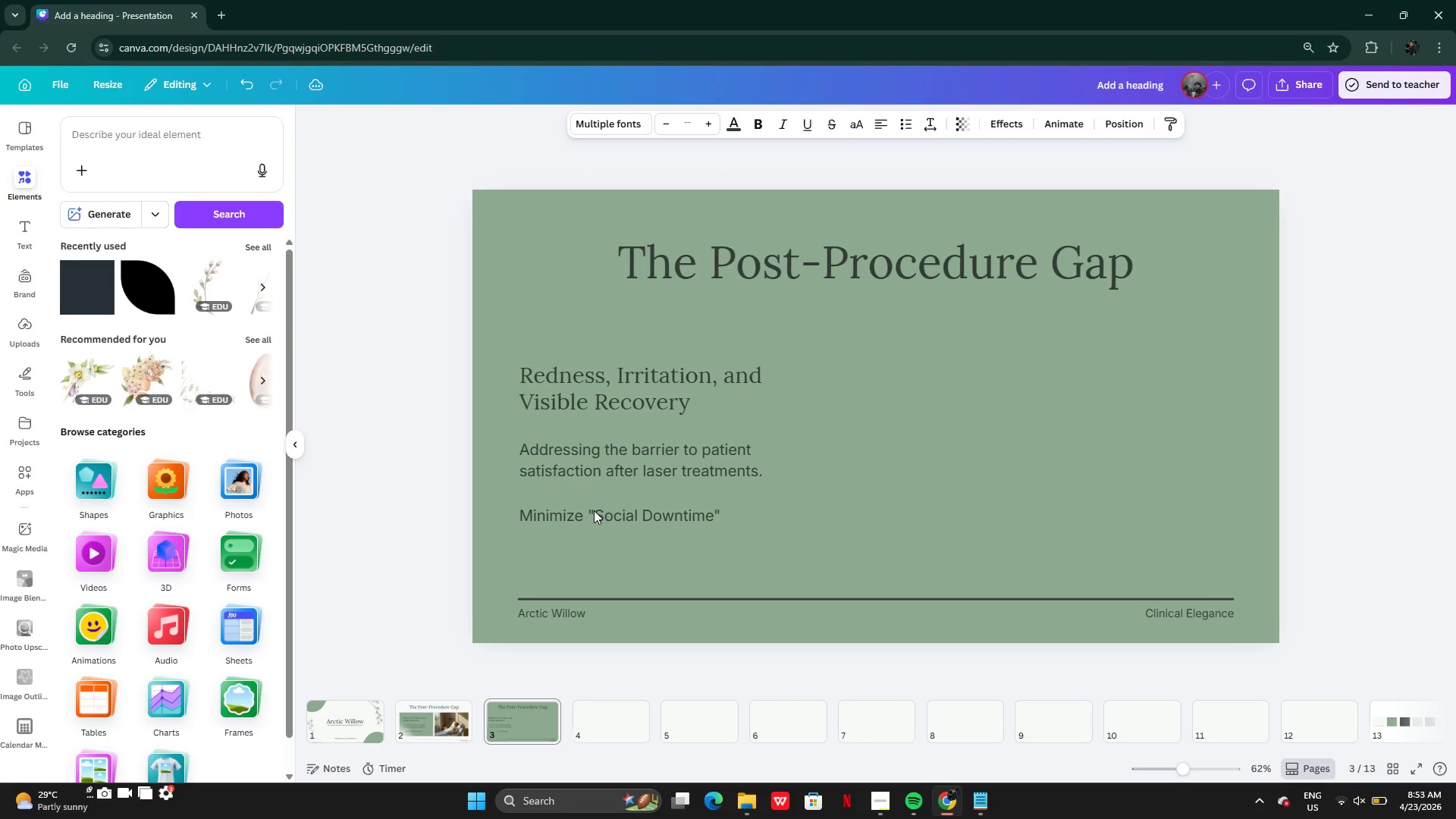 
key(ArrowLeft)
 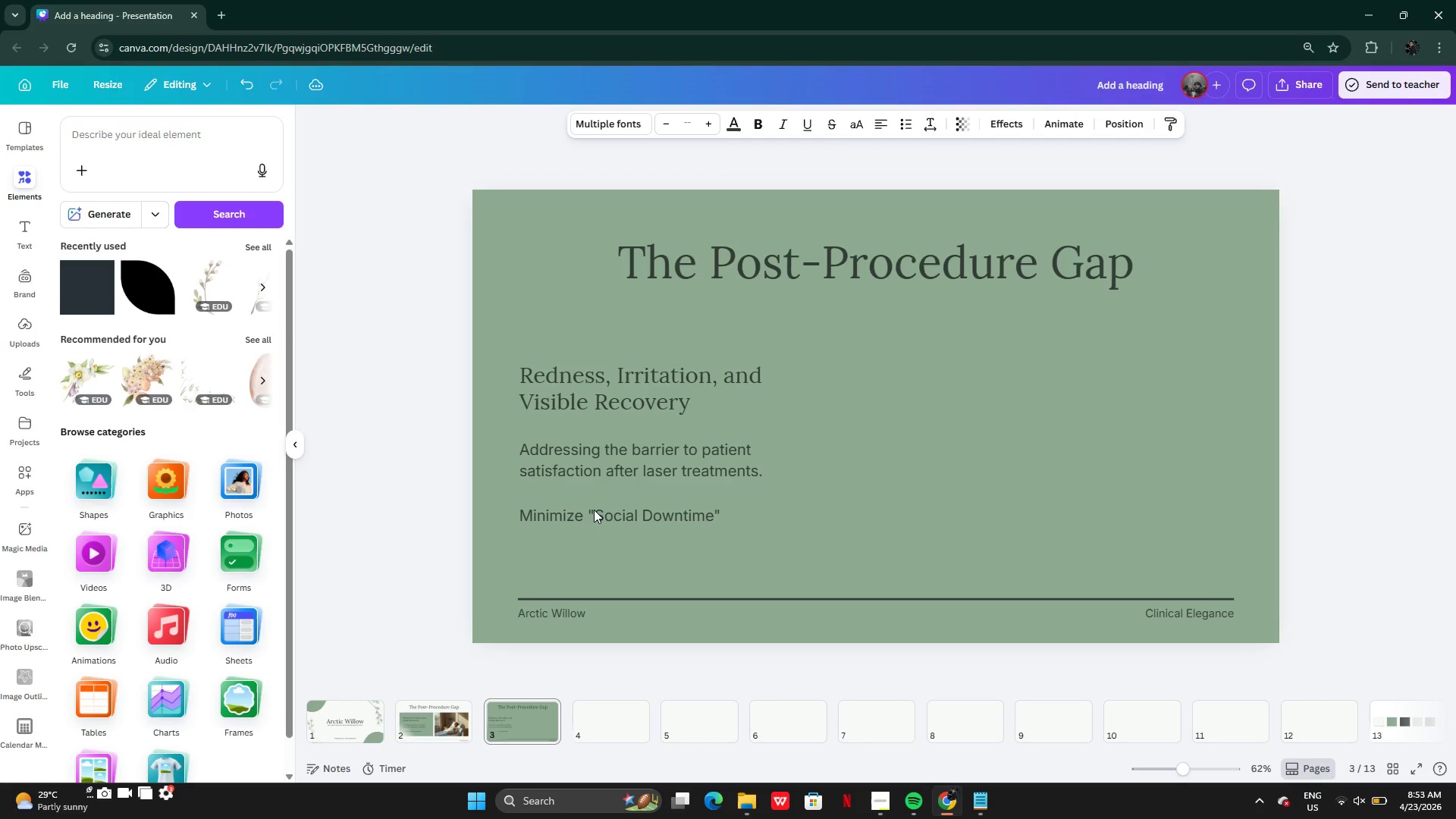 
key(ArrowLeft)
 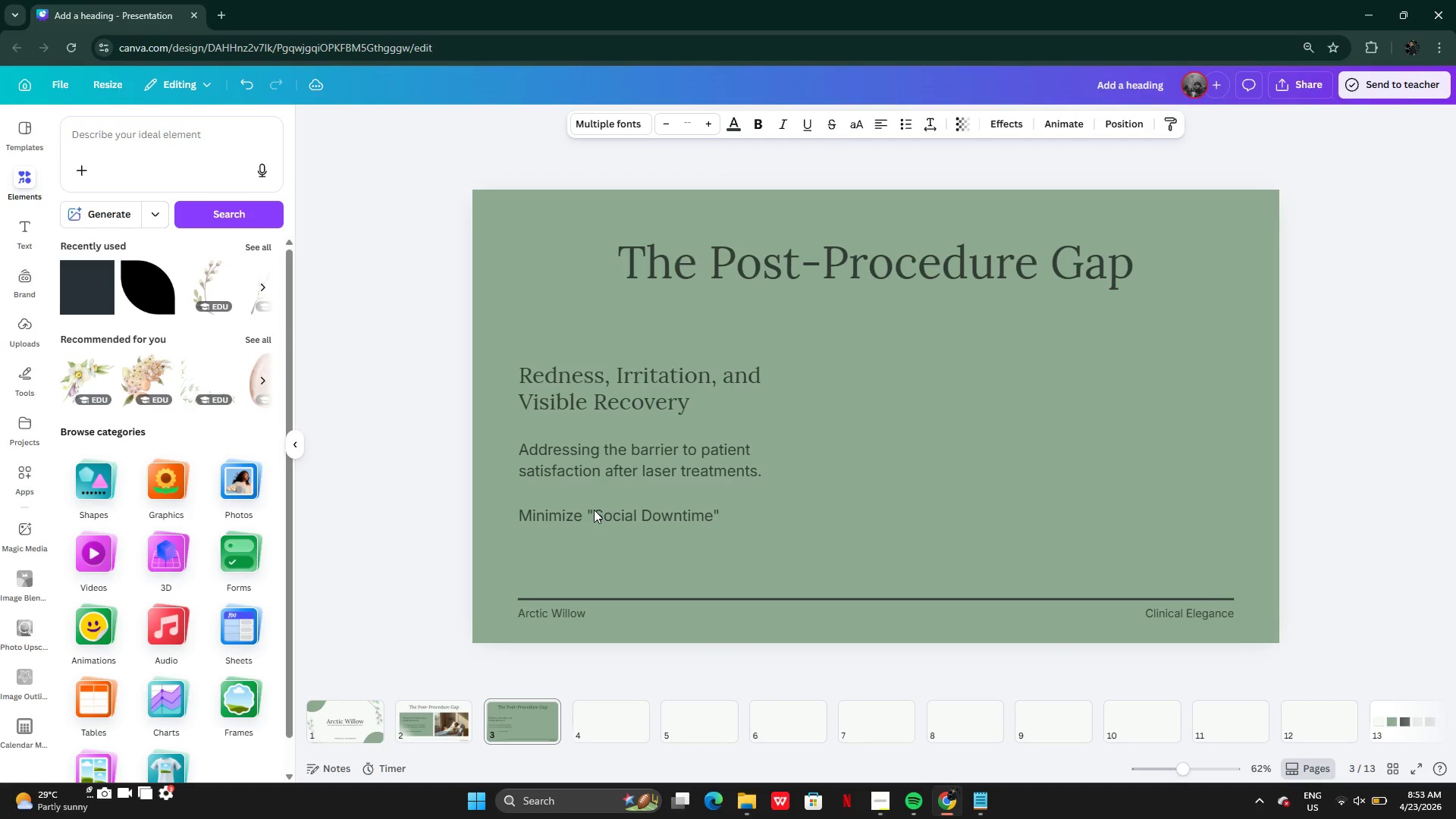 
key(ArrowLeft)
 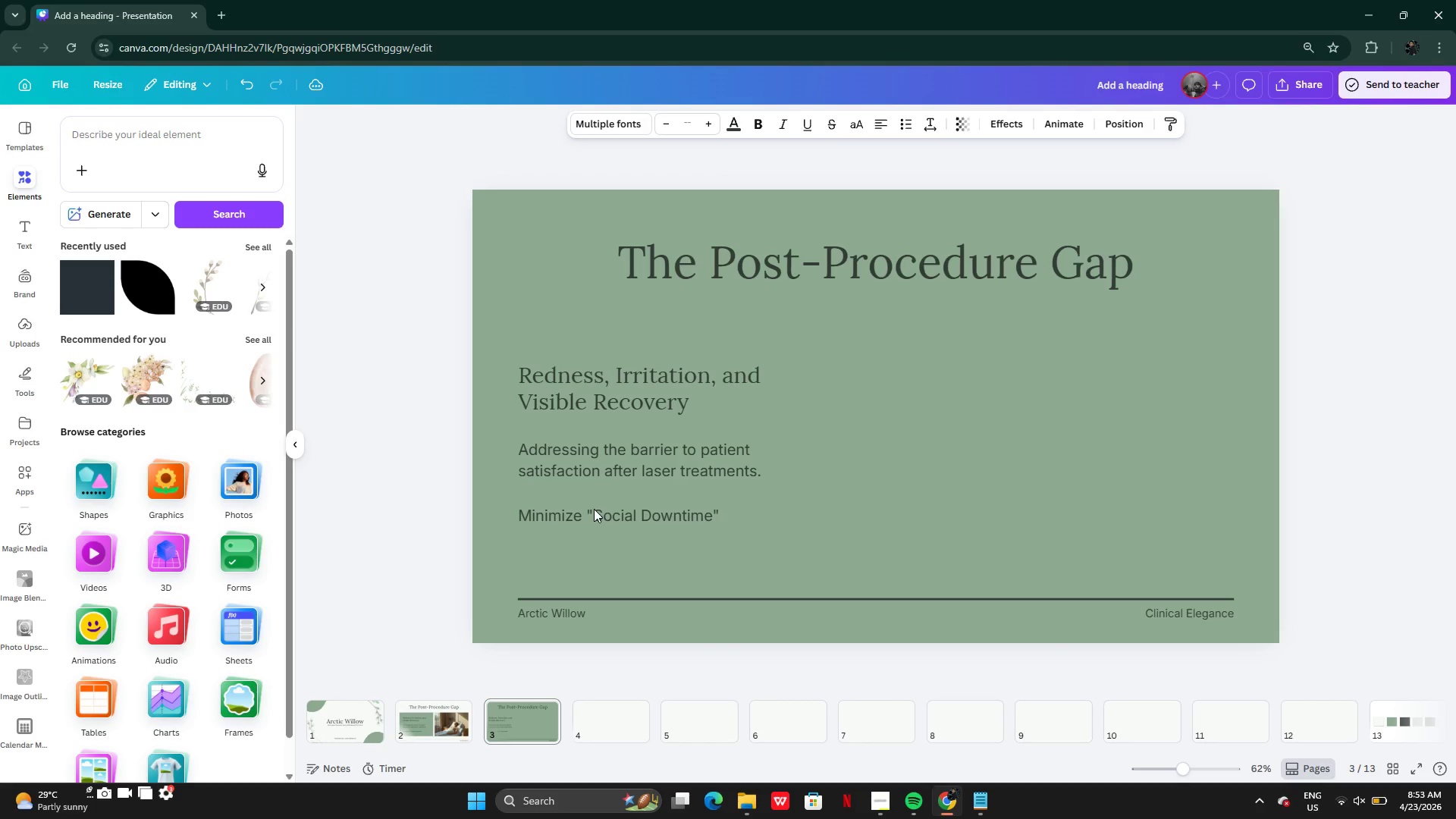 
key(ArrowLeft)
 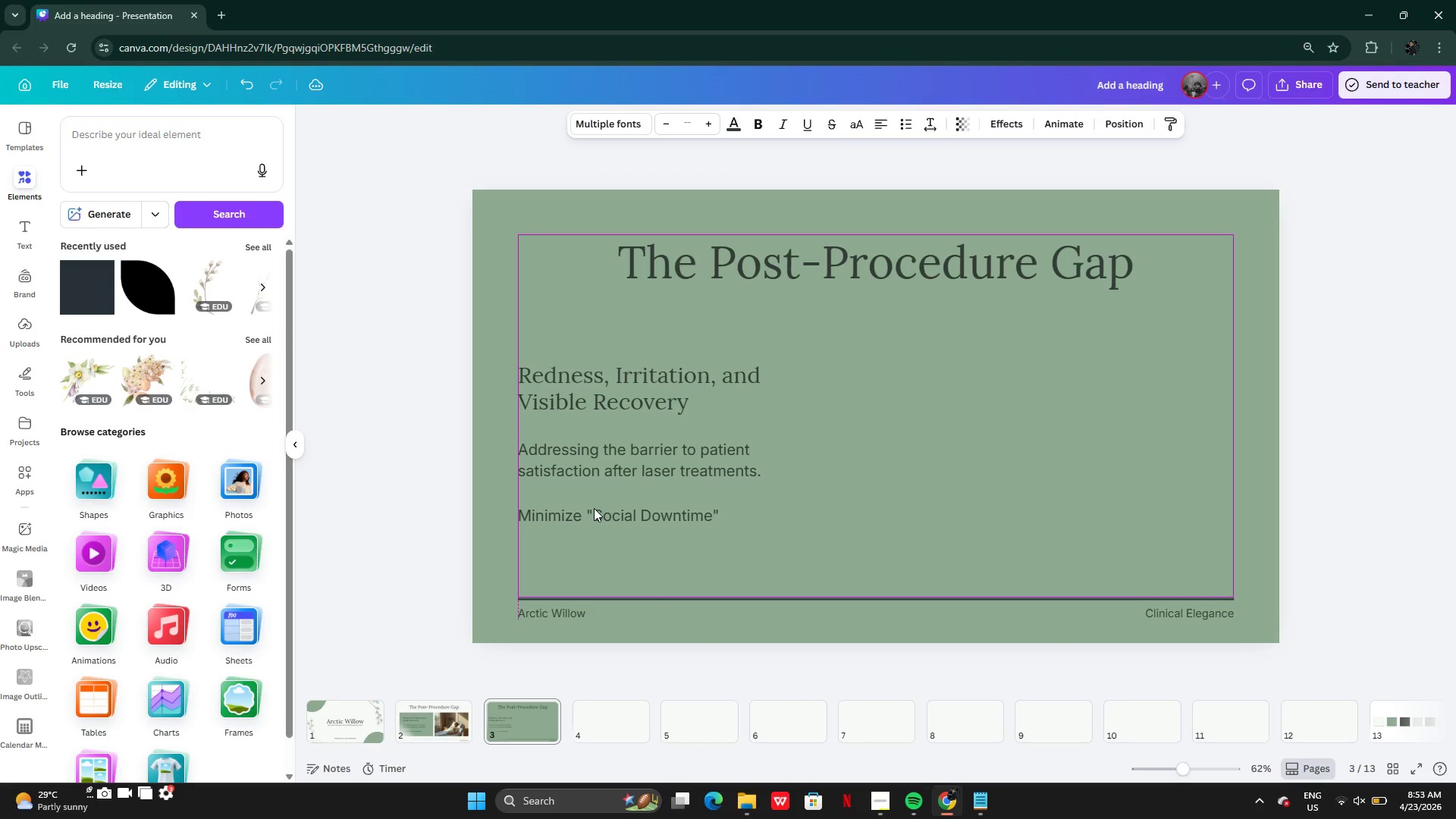 
key(ArrowLeft)
 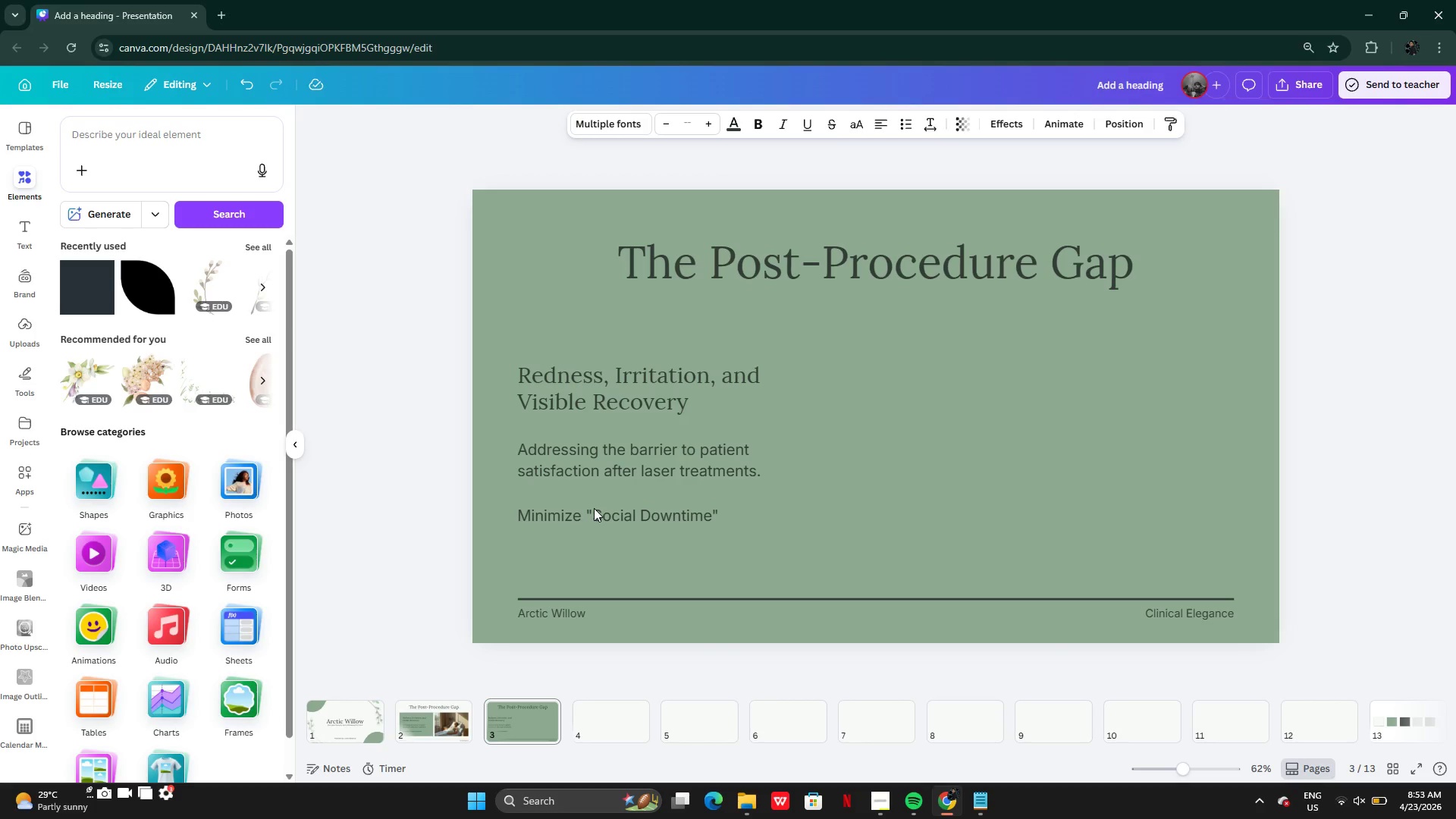 
key(ArrowRight)
 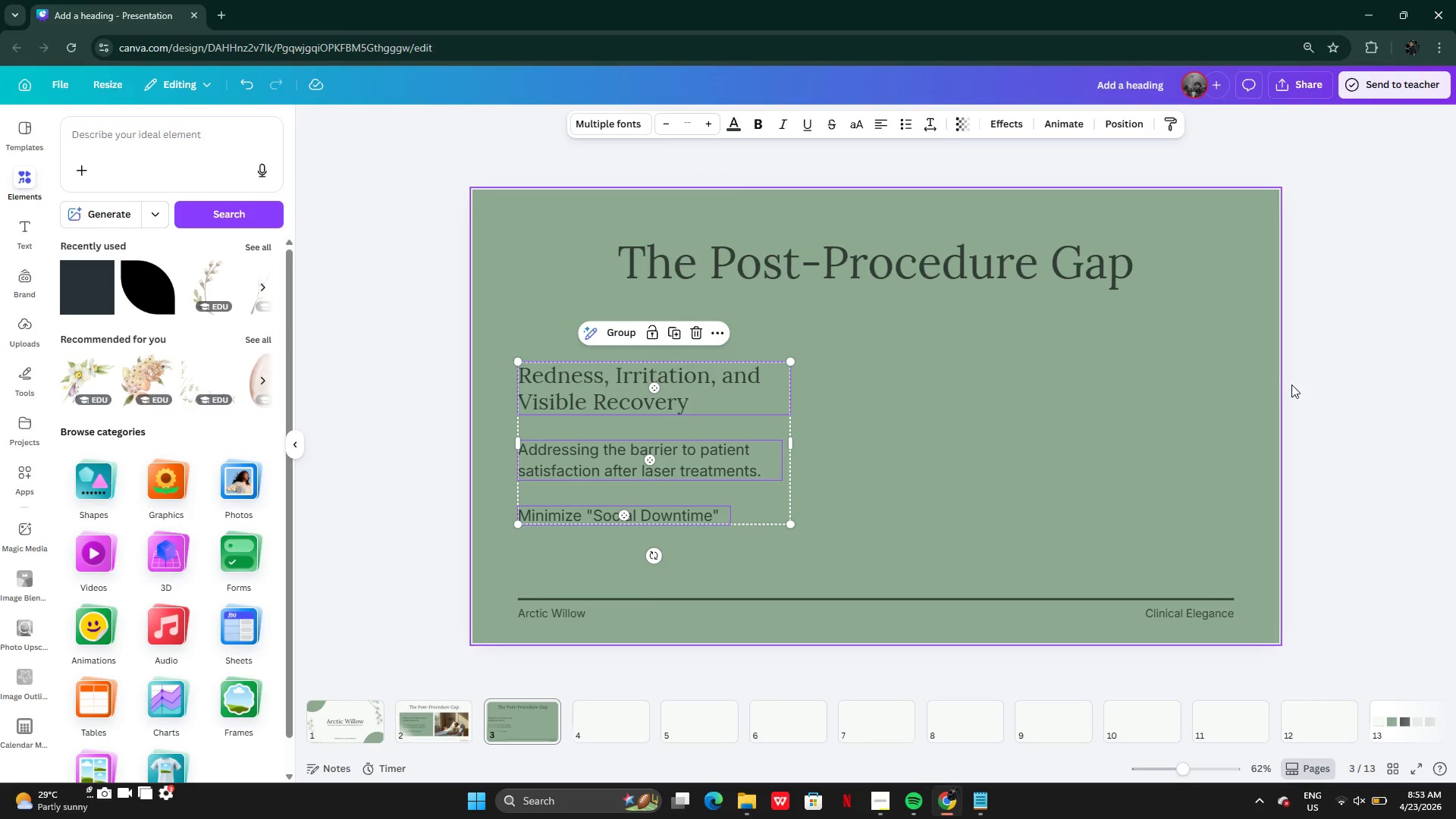 
left_click([1351, 384])
 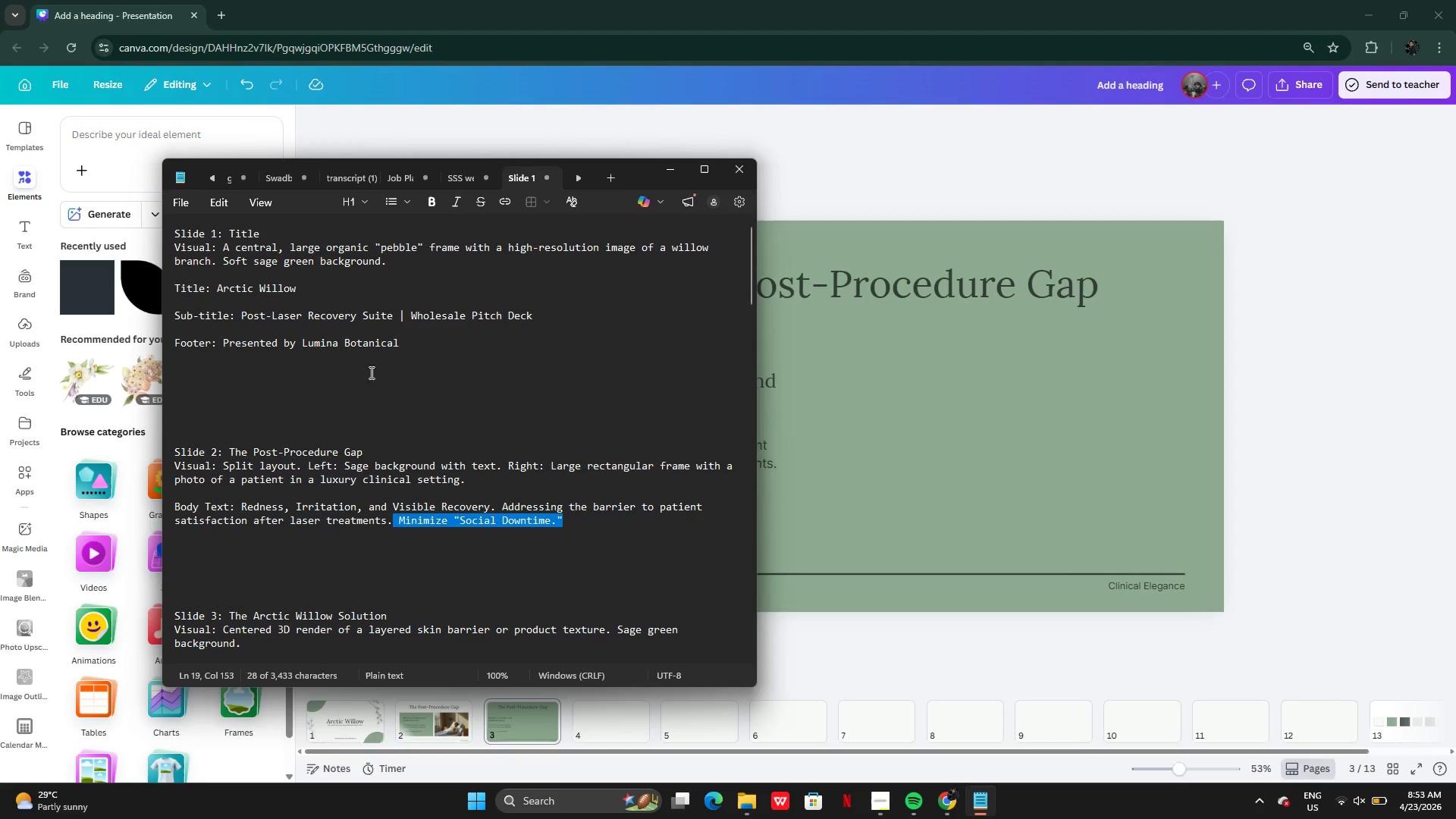 
left_click([268, 328])
 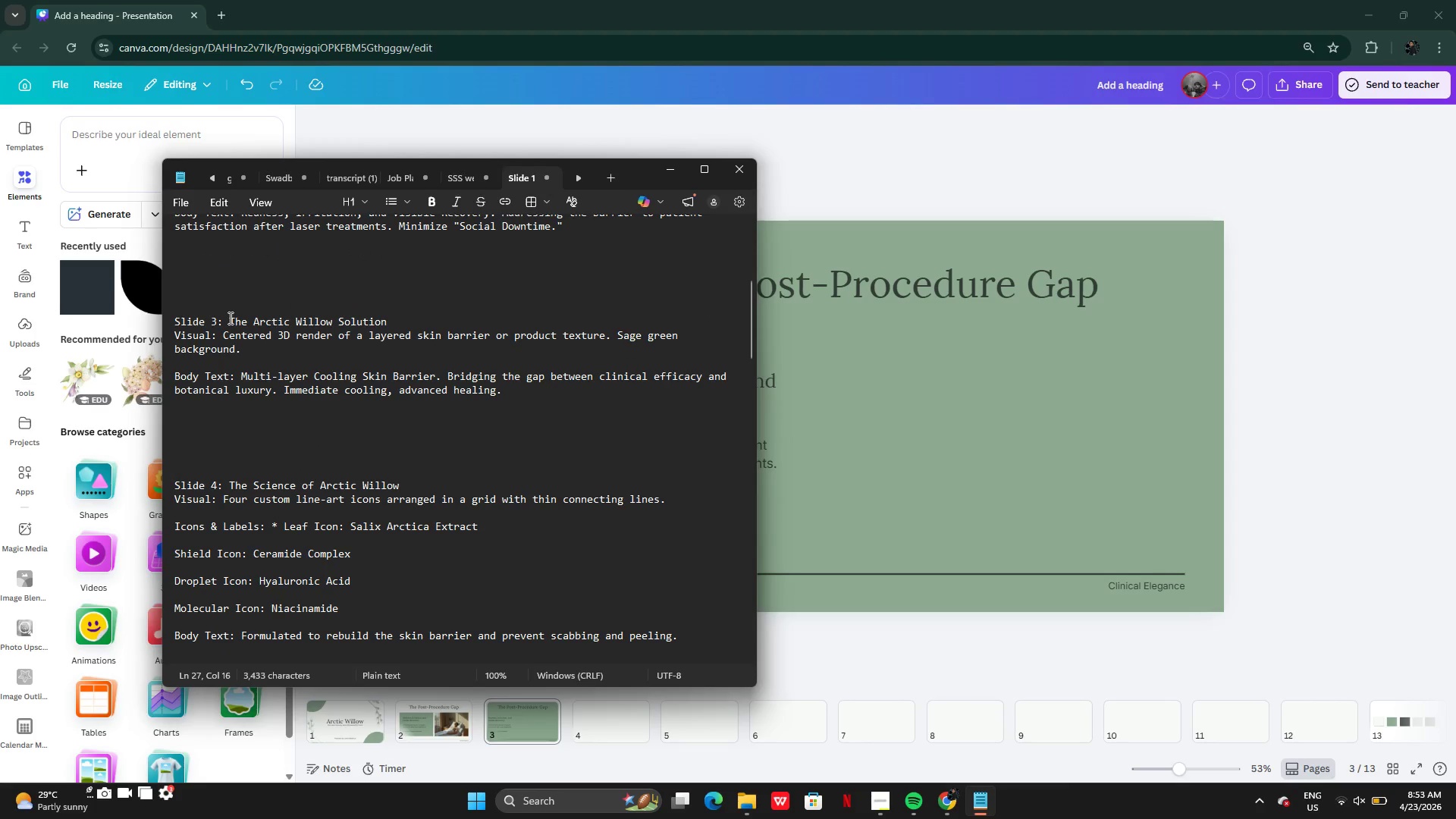 
scroll: coordinate [276, 466], scroll_direction: down, amount: 6.0
 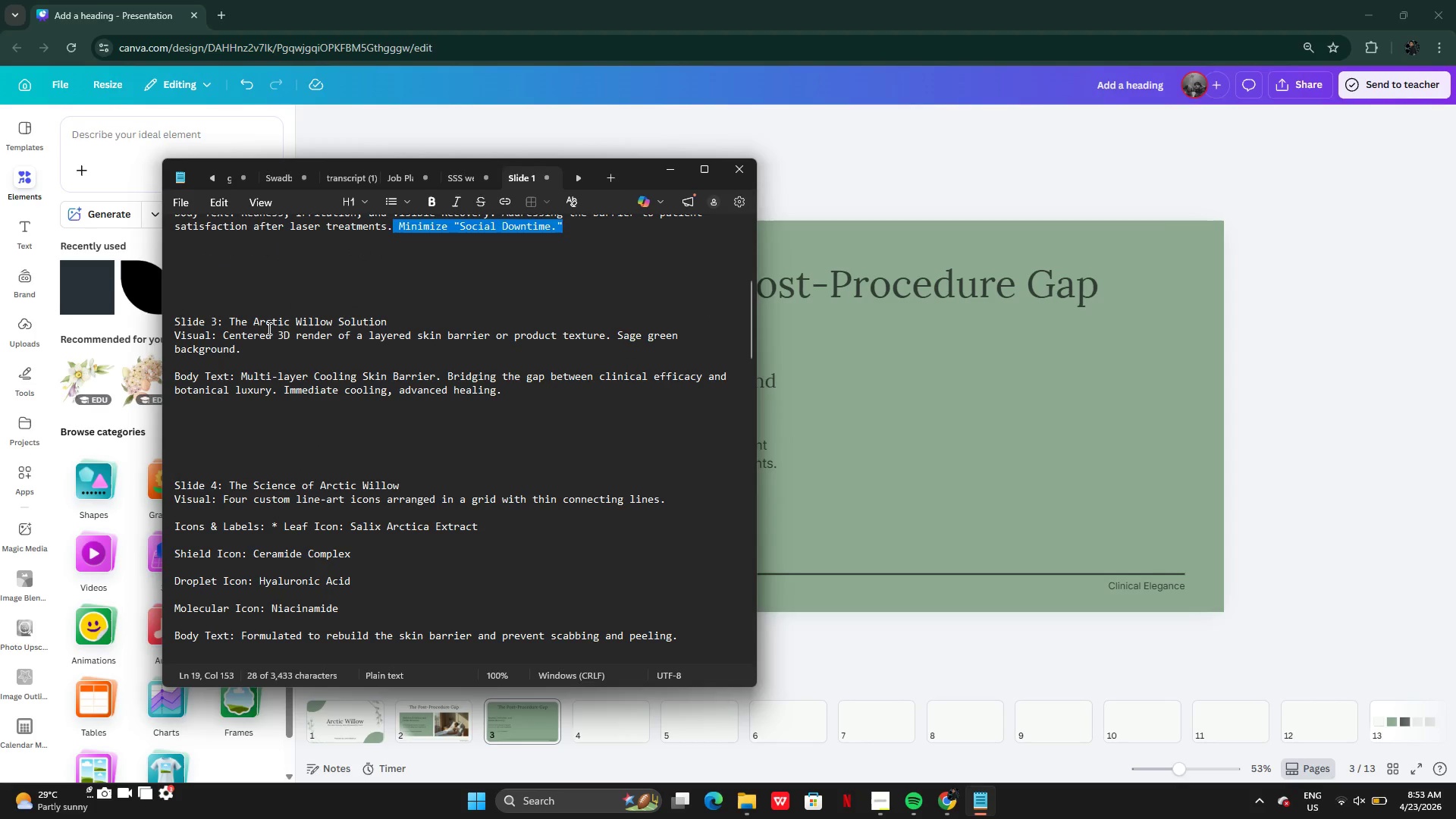 
left_click_drag(start_coordinate=[229, 318], to_coordinate=[384, 318])
 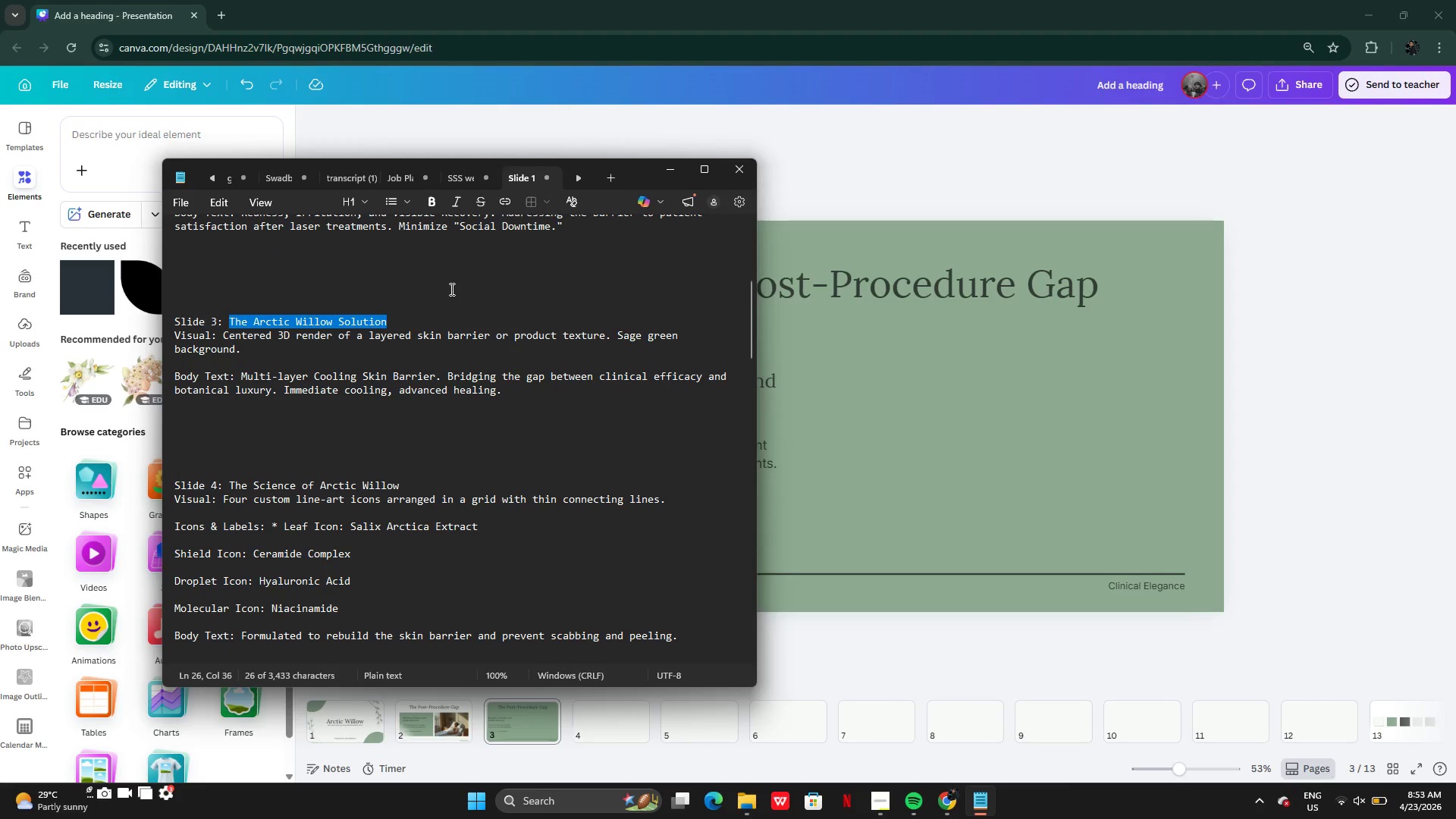 
key(Control+C)
 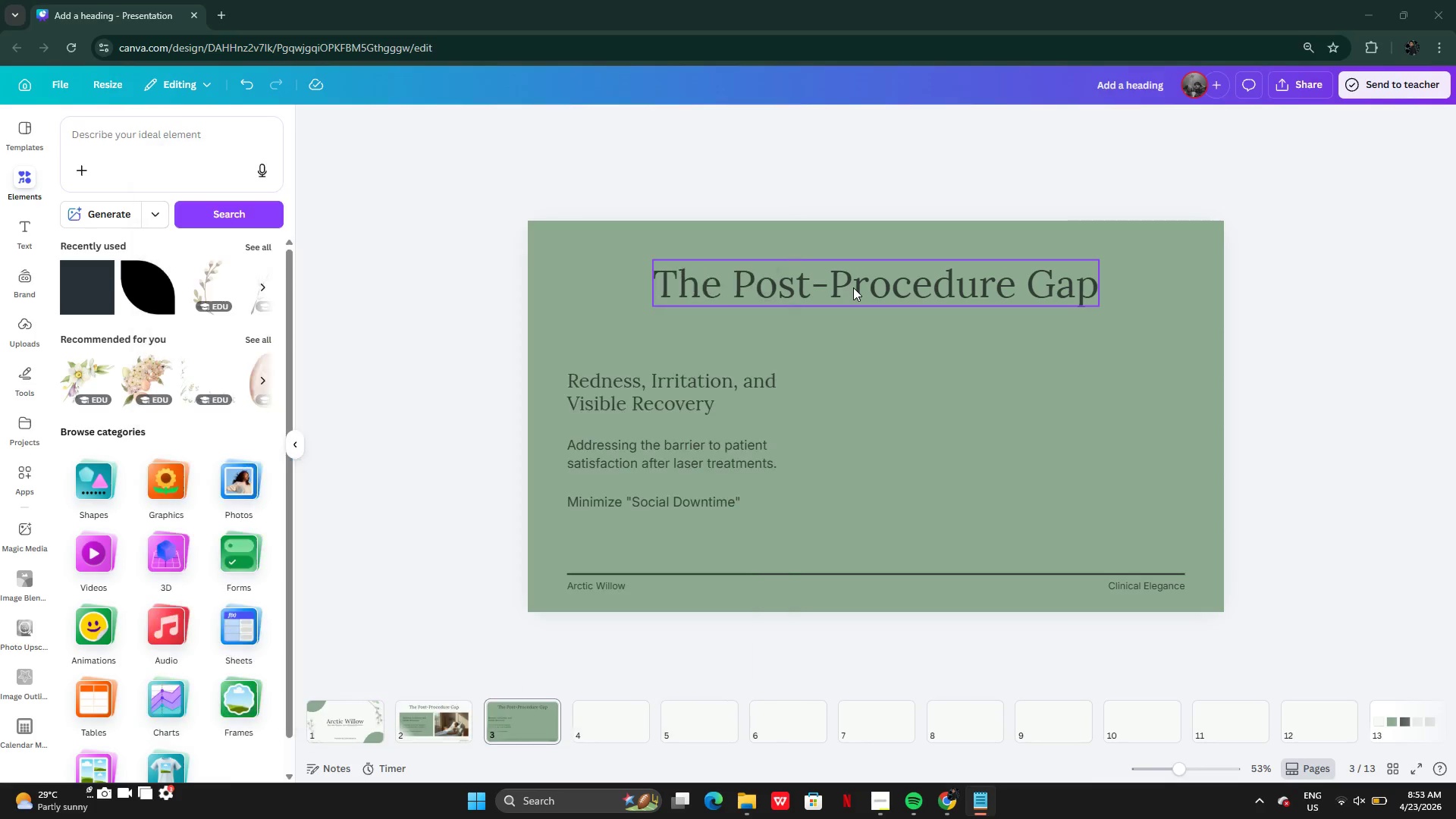 
double_click([853, 287])
 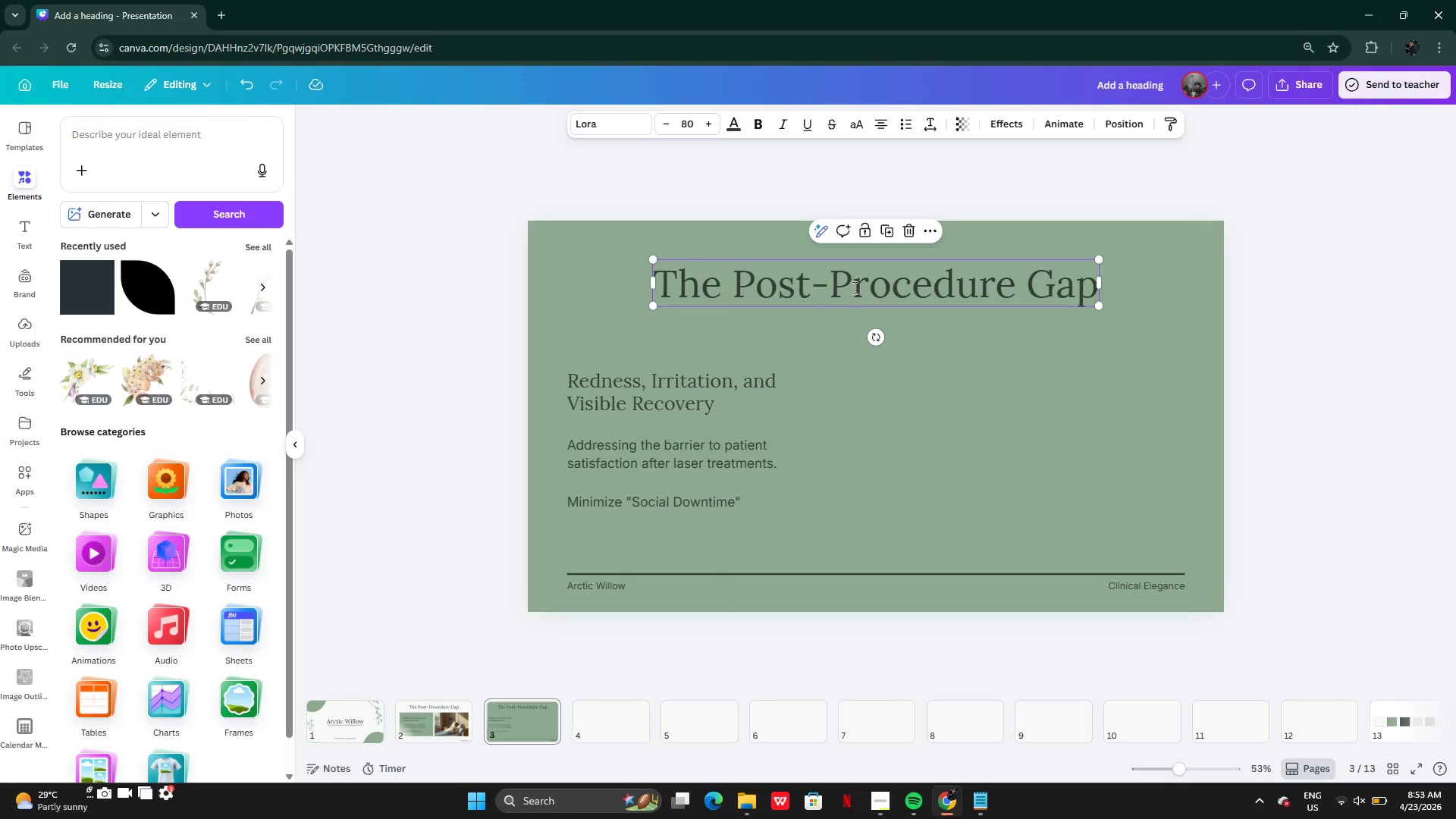 
key(Control+V)
 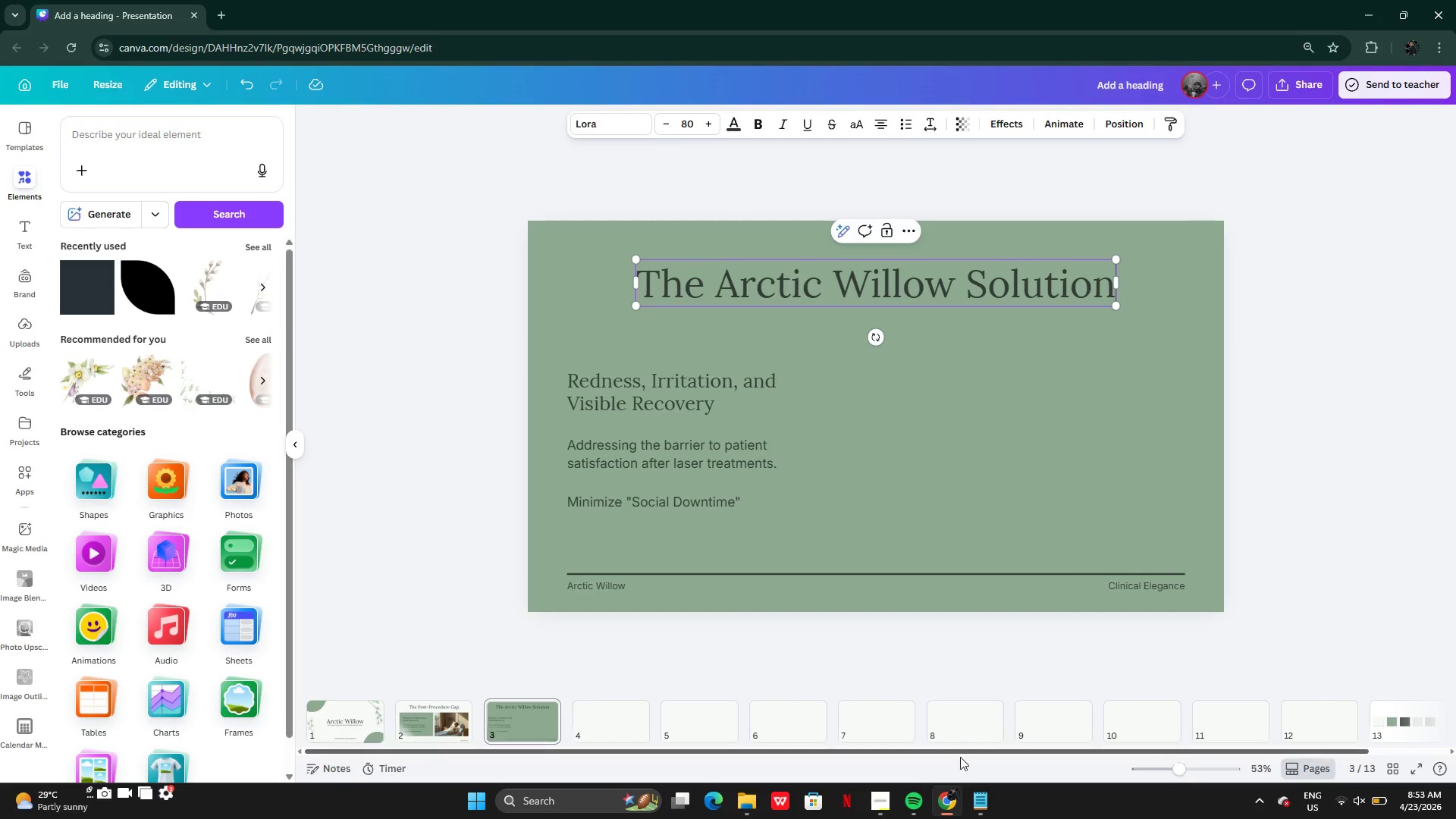 
left_click([982, 795])
 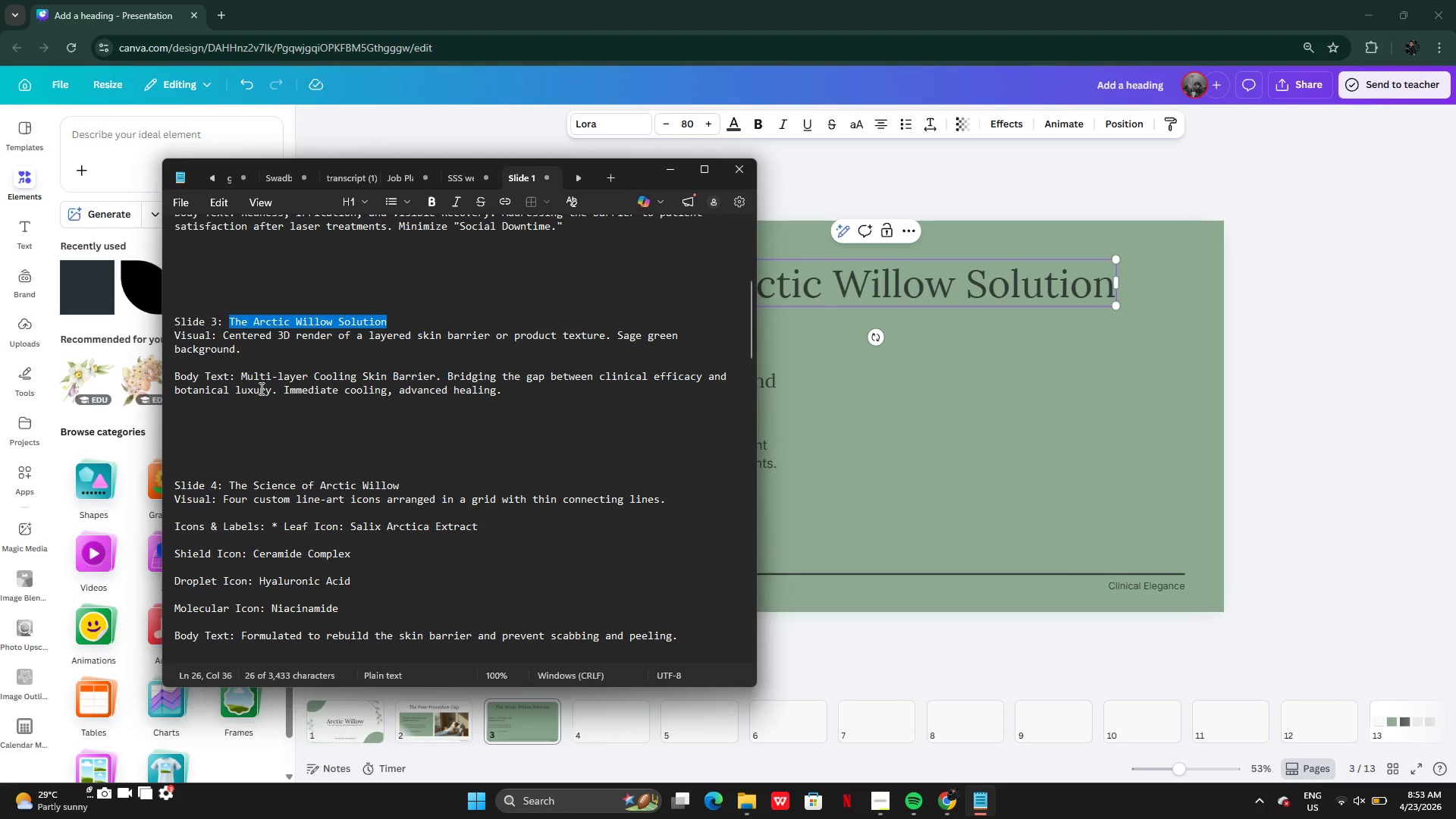 
left_click([260, 388])
 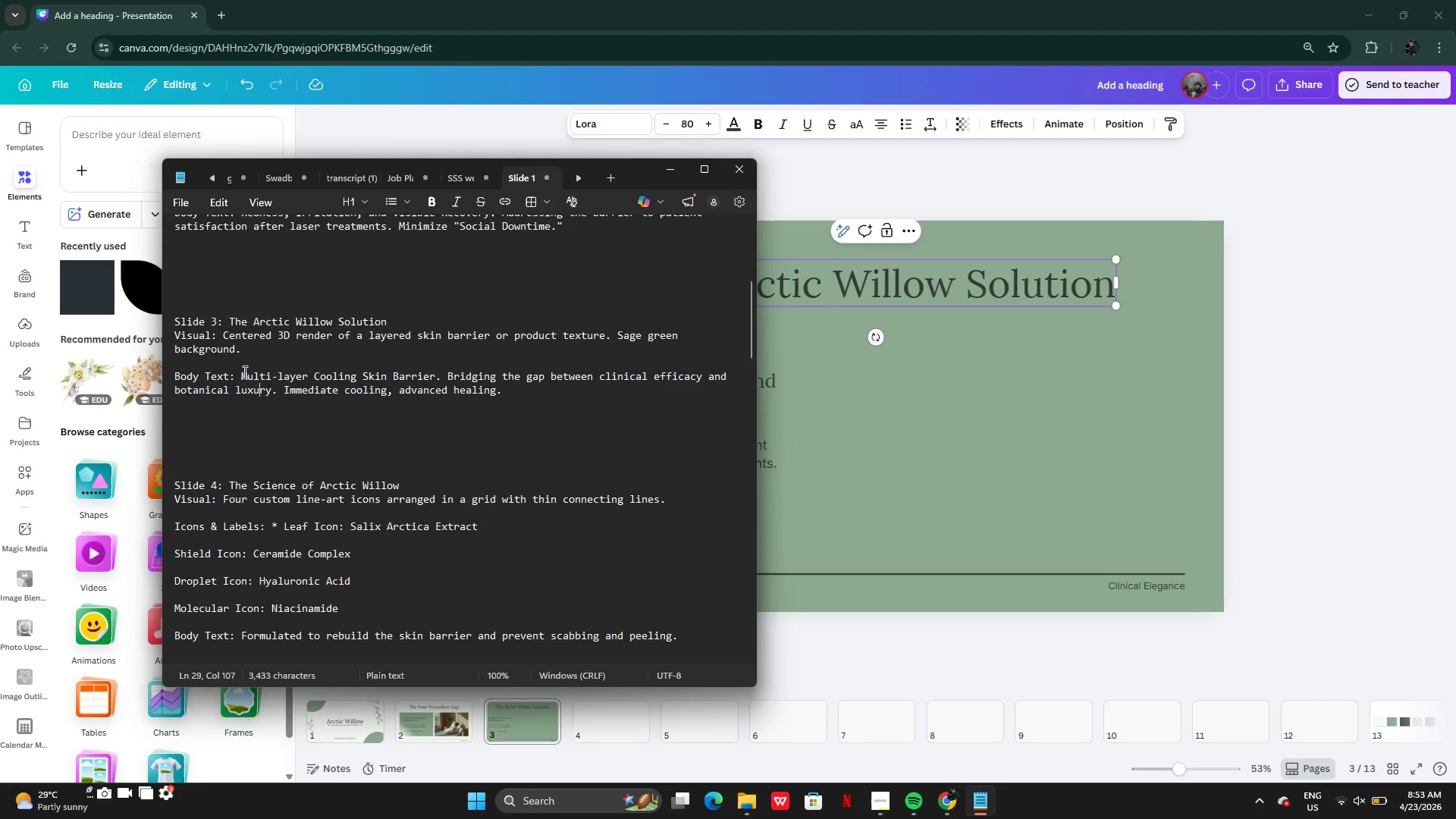 
left_click_drag(start_coordinate=[240, 374], to_coordinate=[437, 372])
 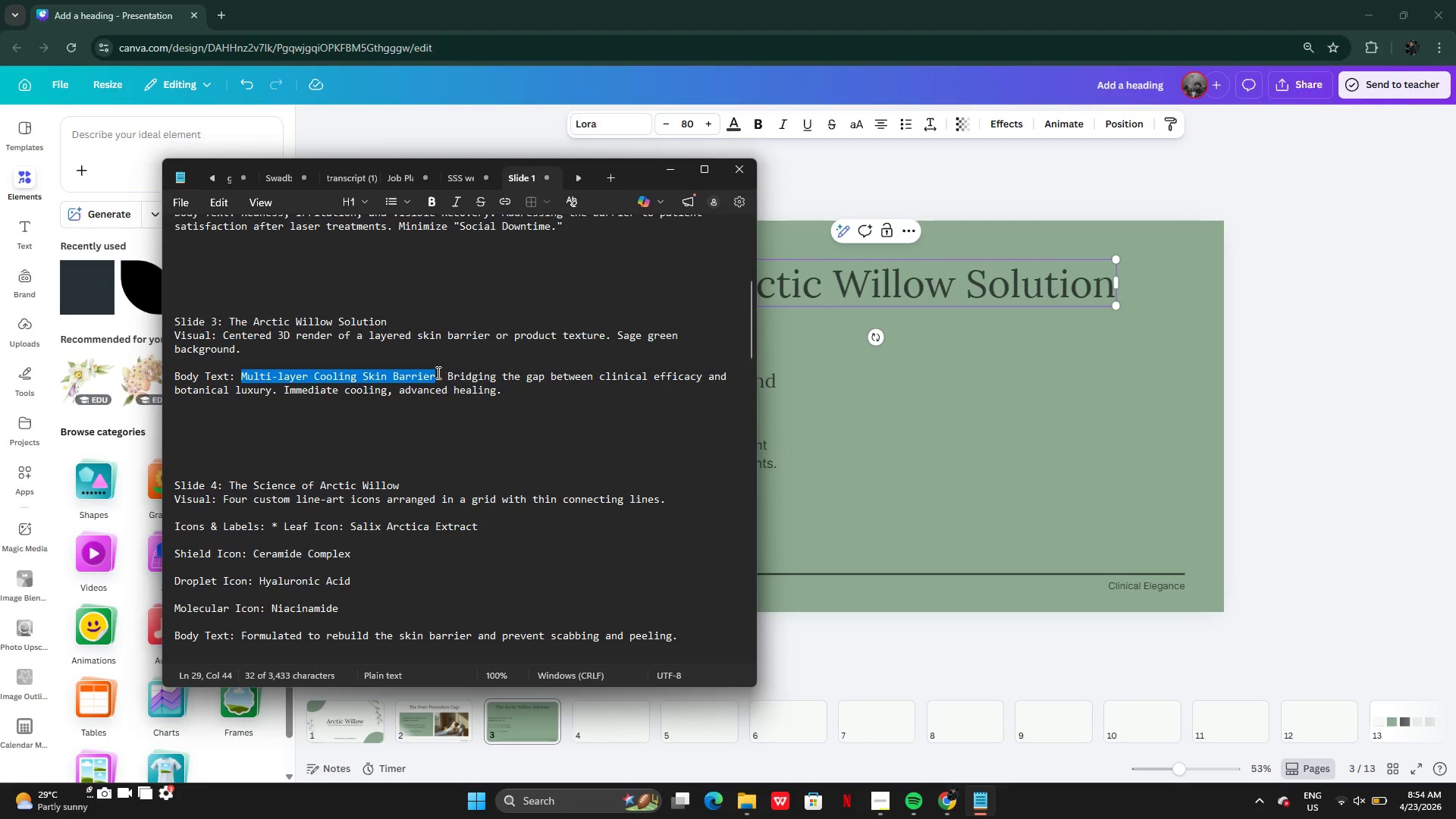 
key(Control+C)
 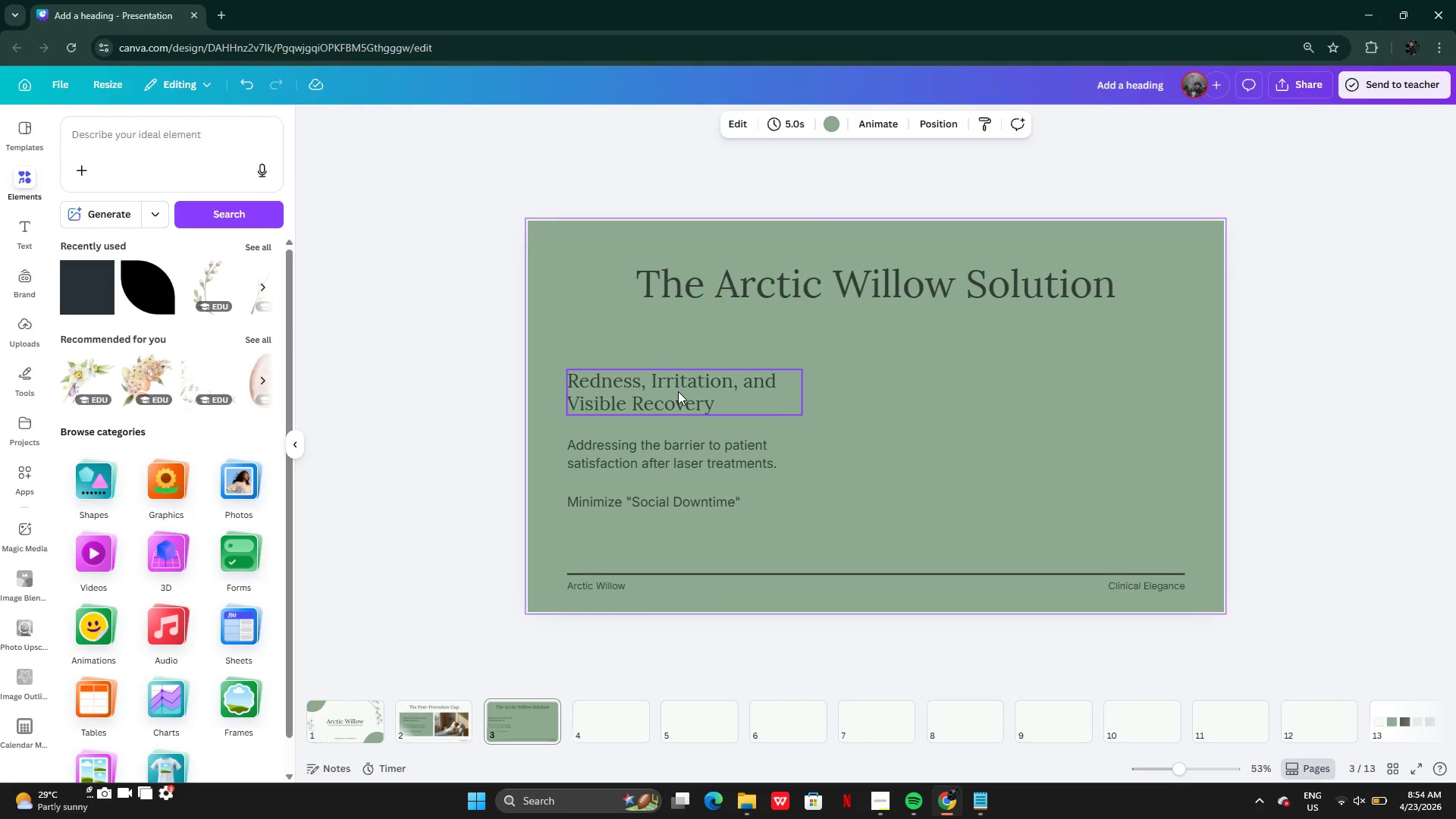 
double_click([678, 391])
 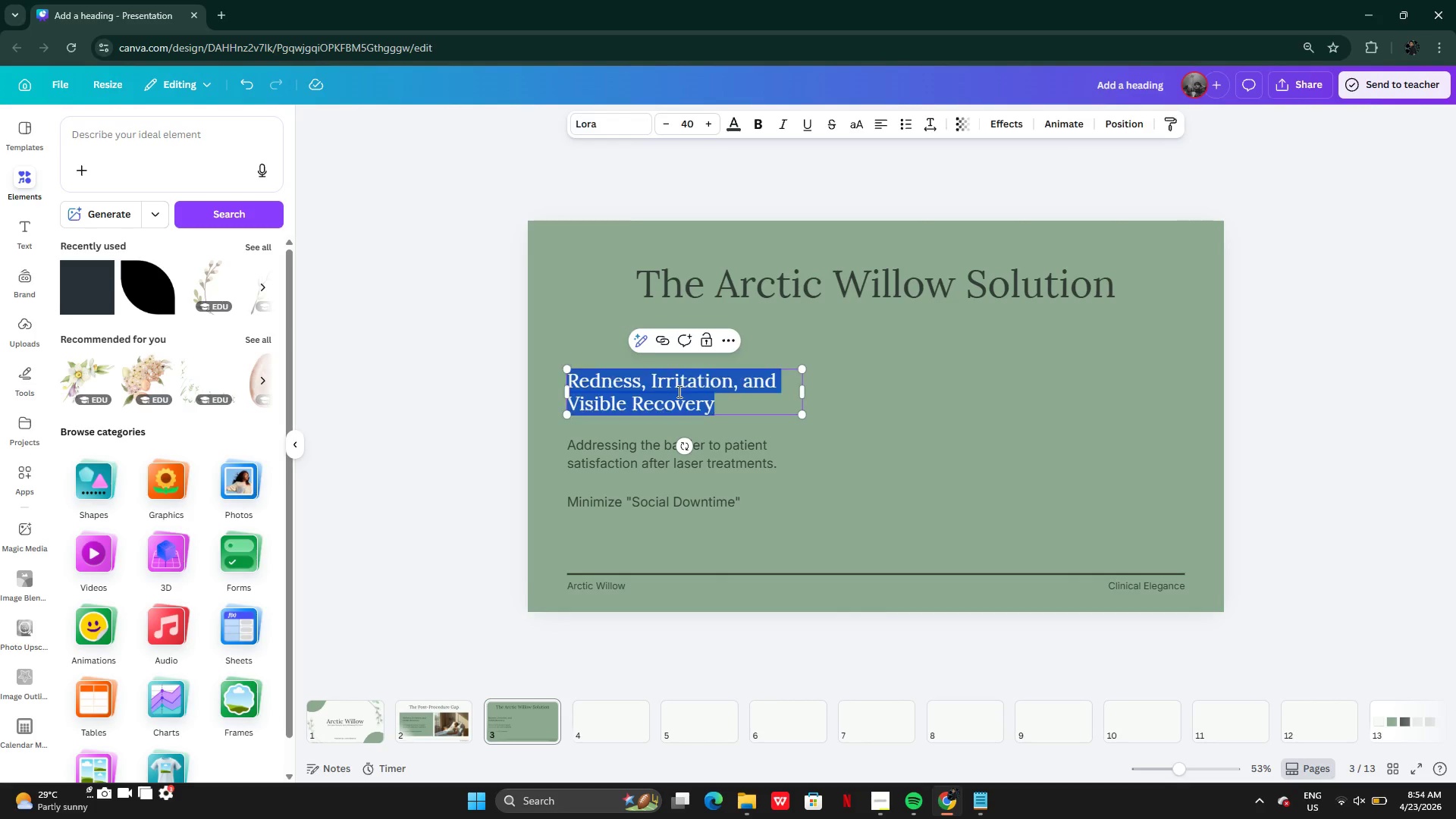 
key(Control+V)
 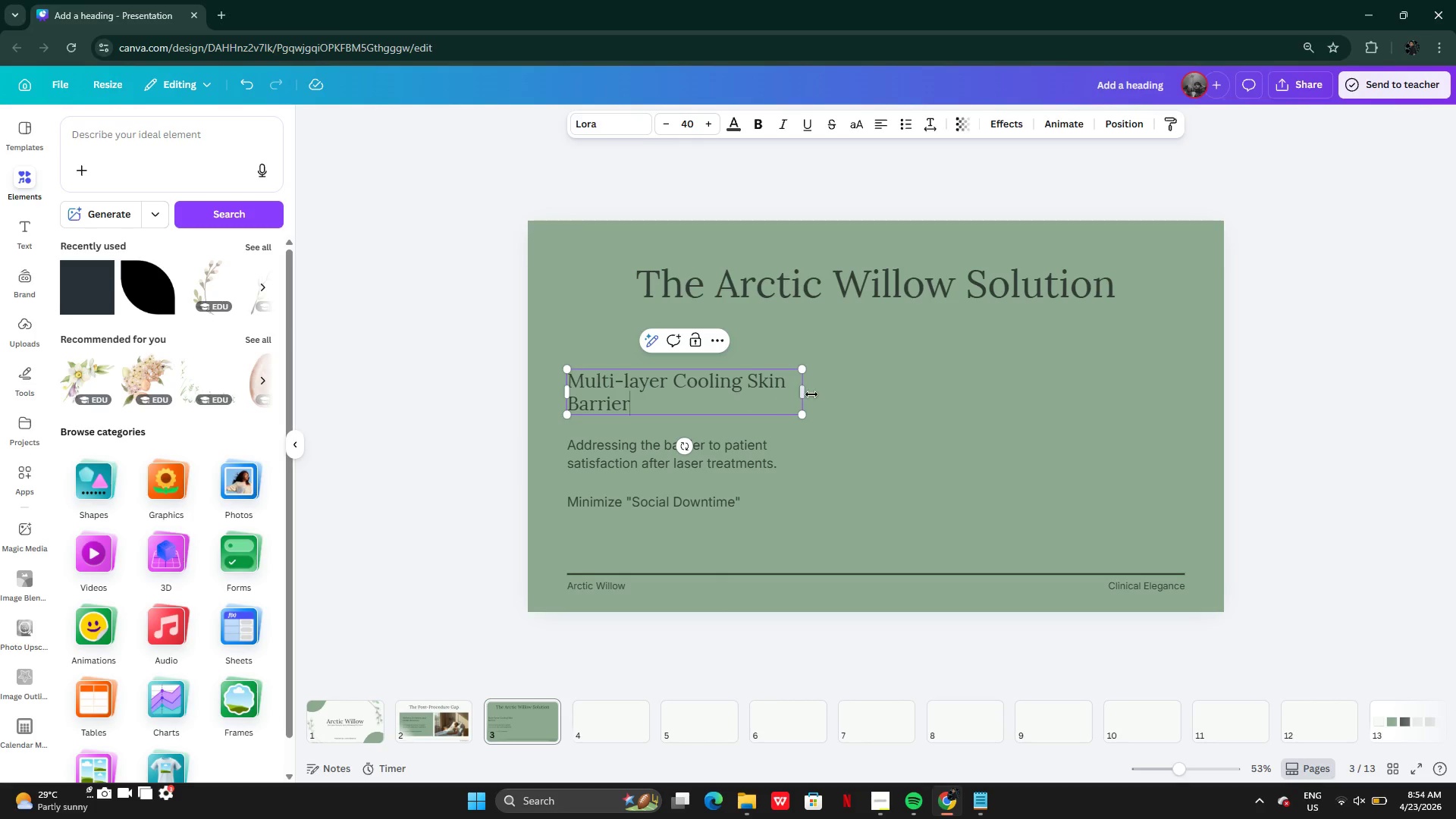 
left_click([458, 426])
 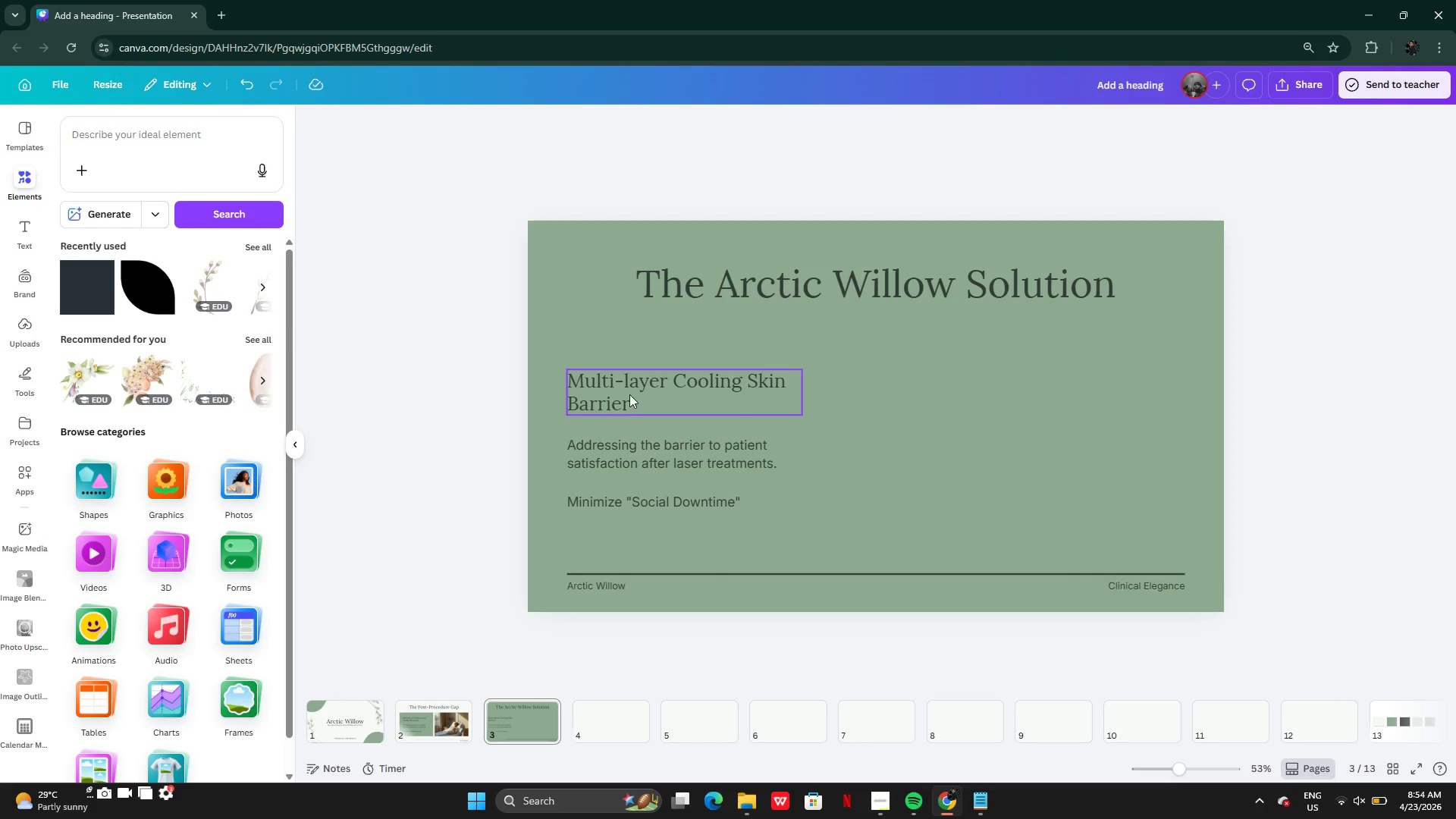 
left_click([637, 392])
 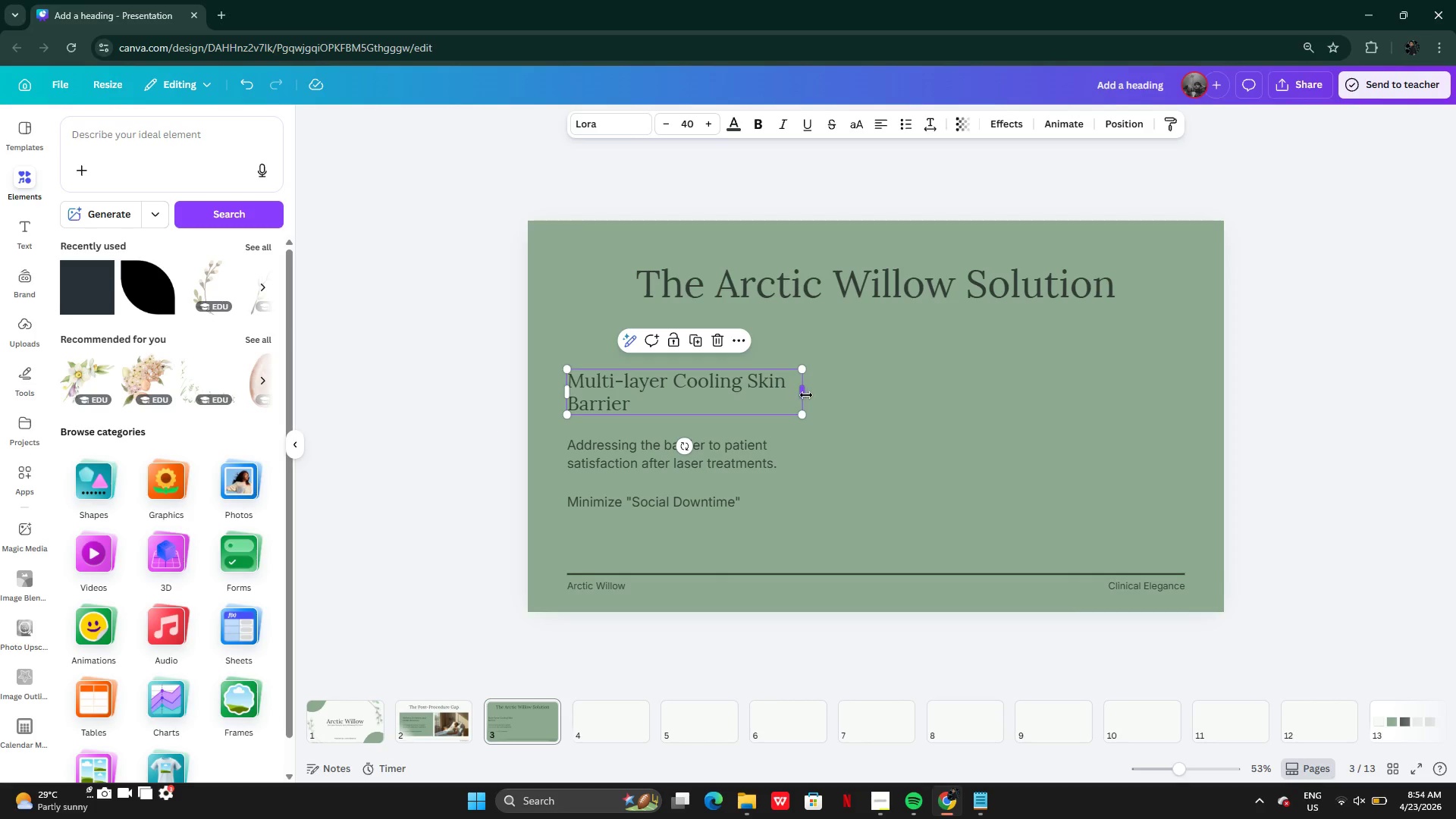 
left_click_drag(start_coordinate=[807, 394], to_coordinate=[777, 389])
 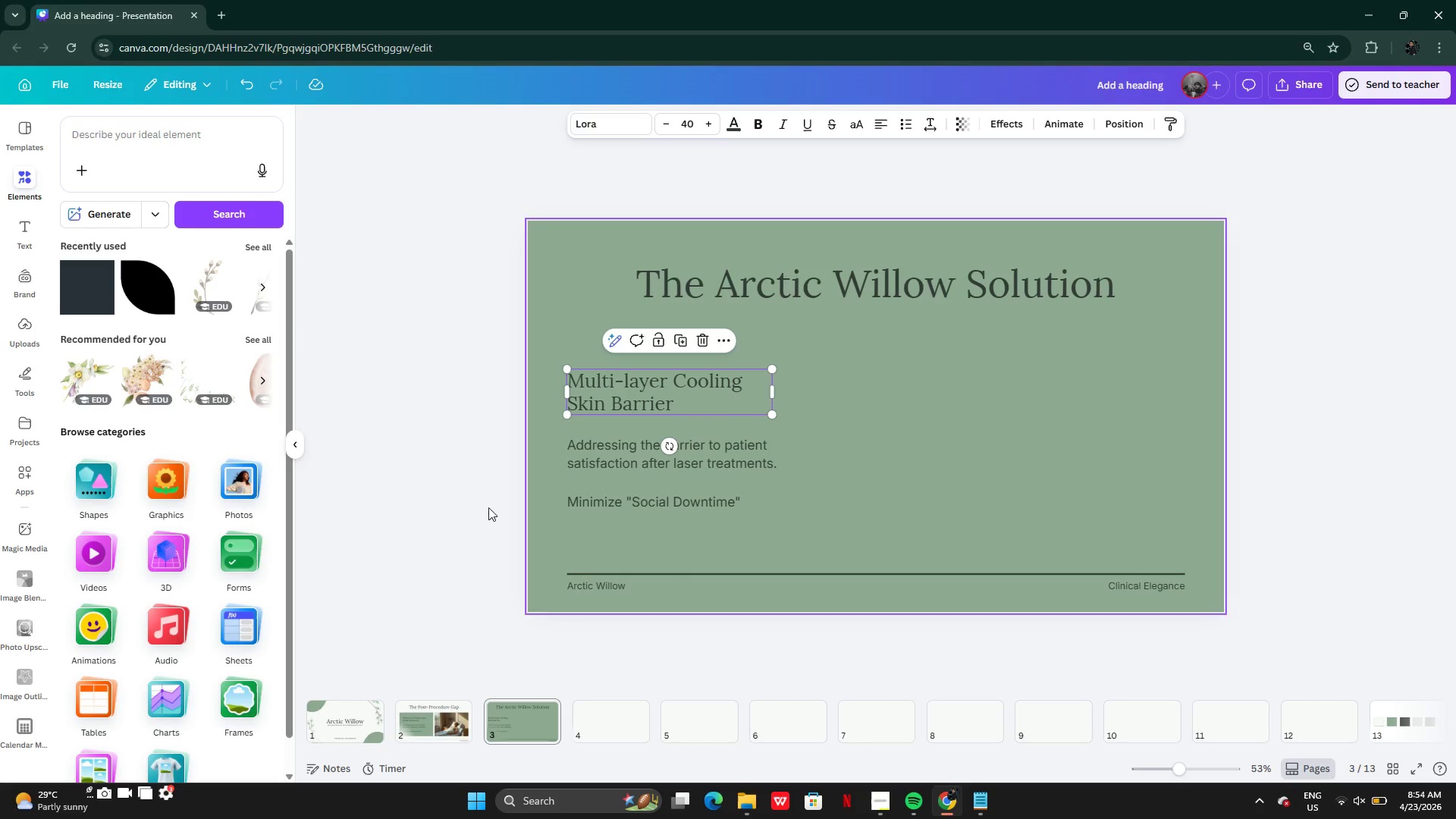 
left_click([459, 497])
 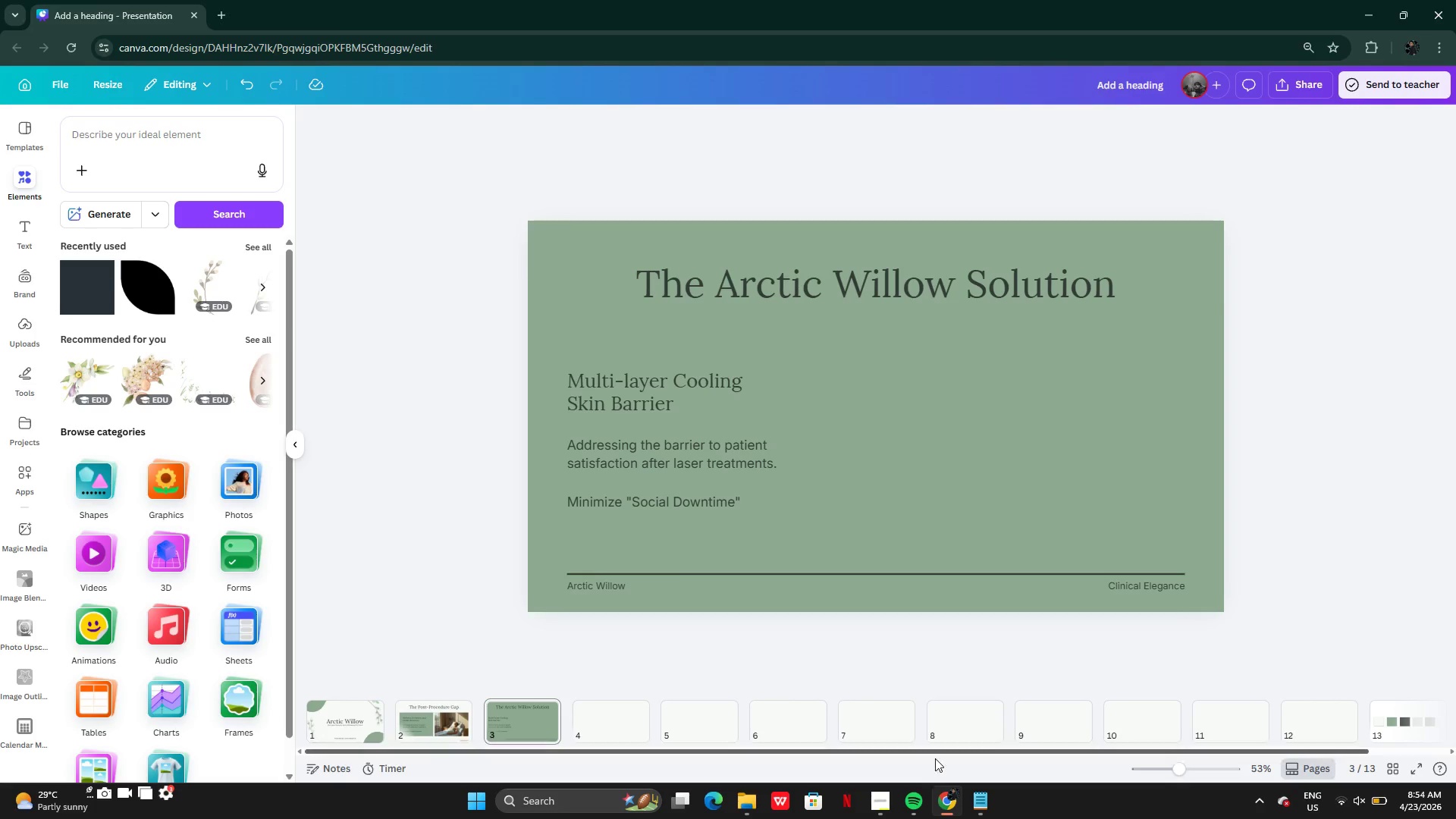 
left_click([967, 795])
 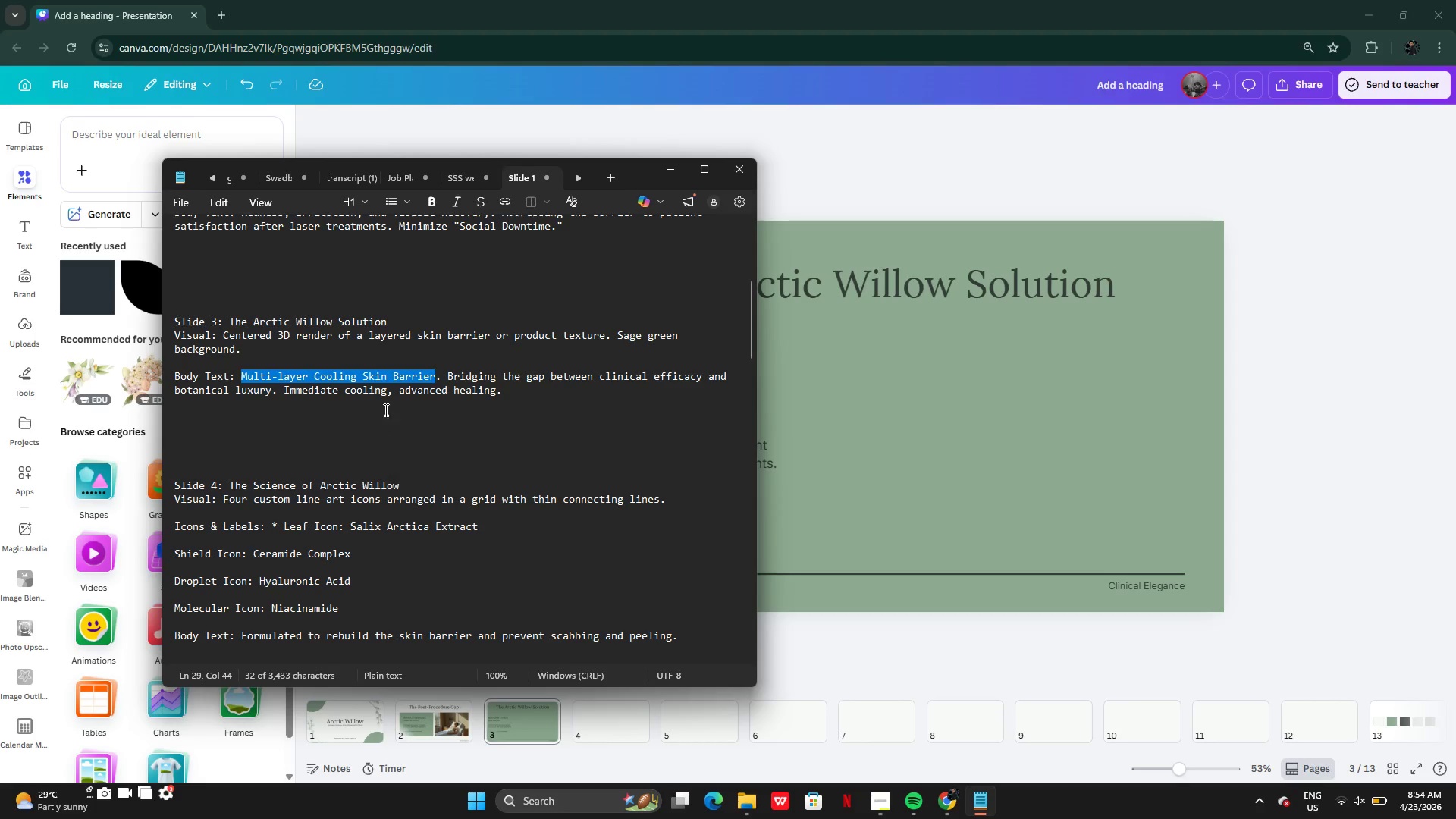 
left_click([448, 390])
 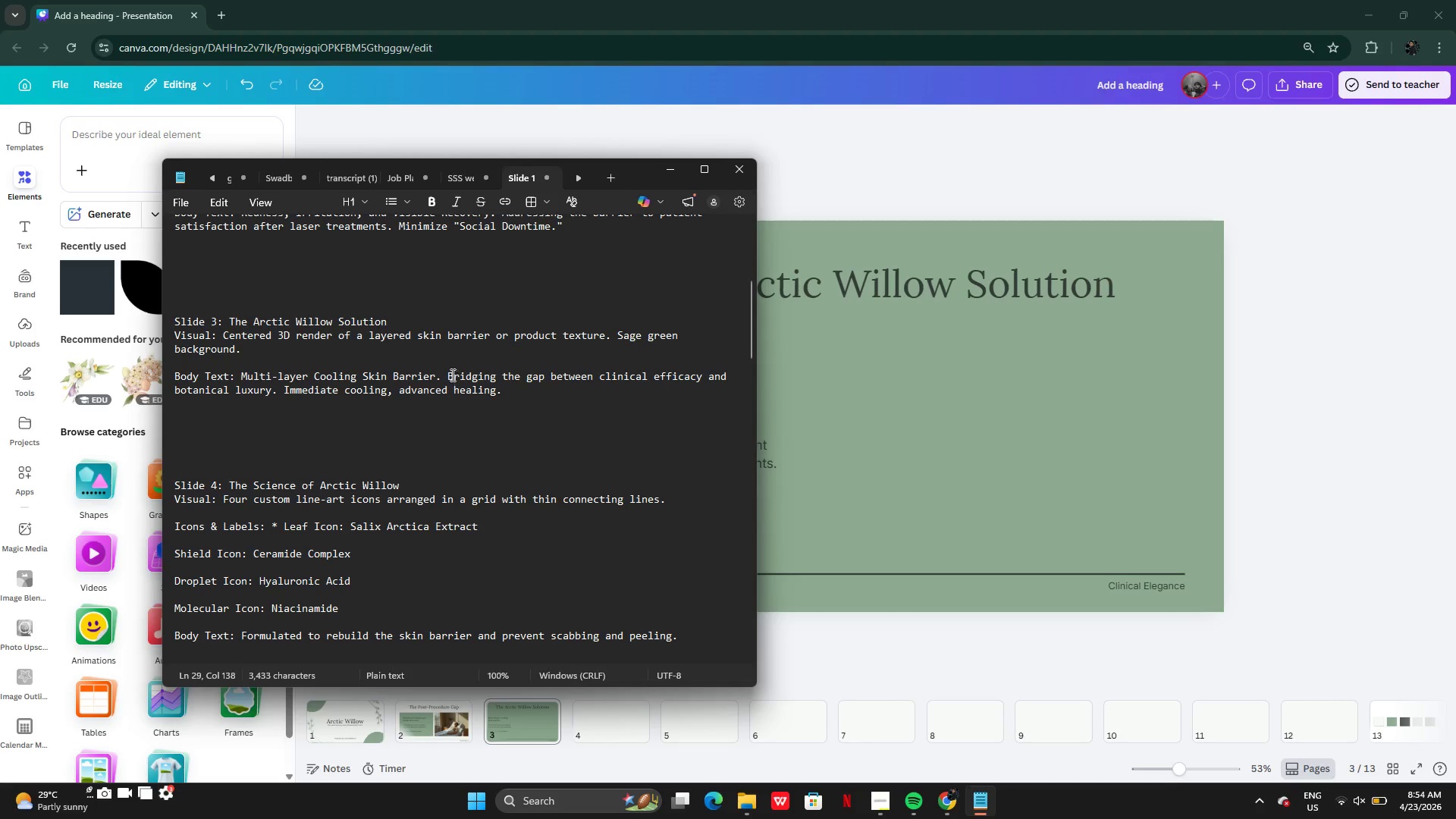 
left_click_drag(start_coordinate=[450, 373], to_coordinate=[274, 386])
 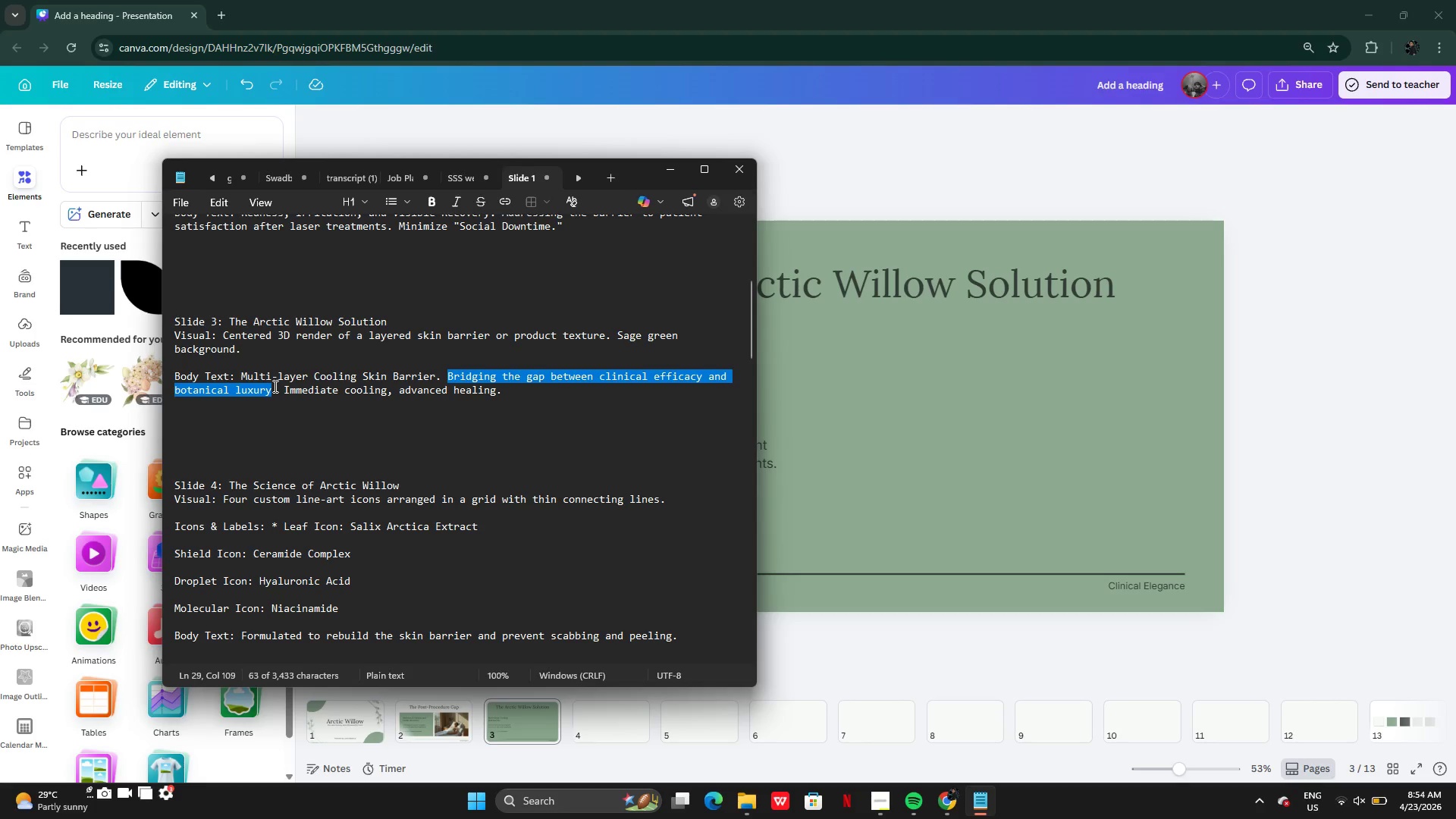 
key(Control+C)
 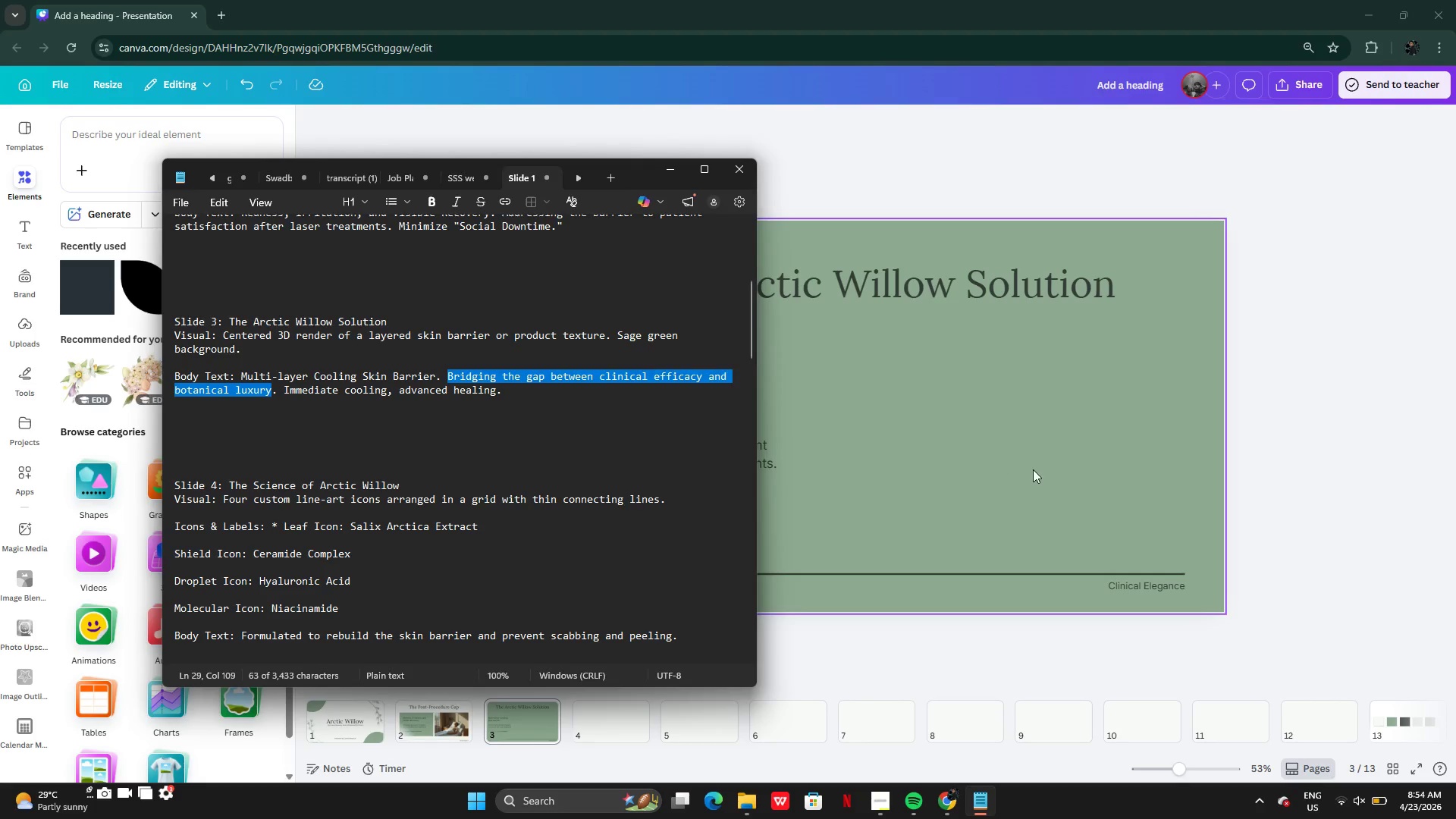 
left_click([1033, 469])
 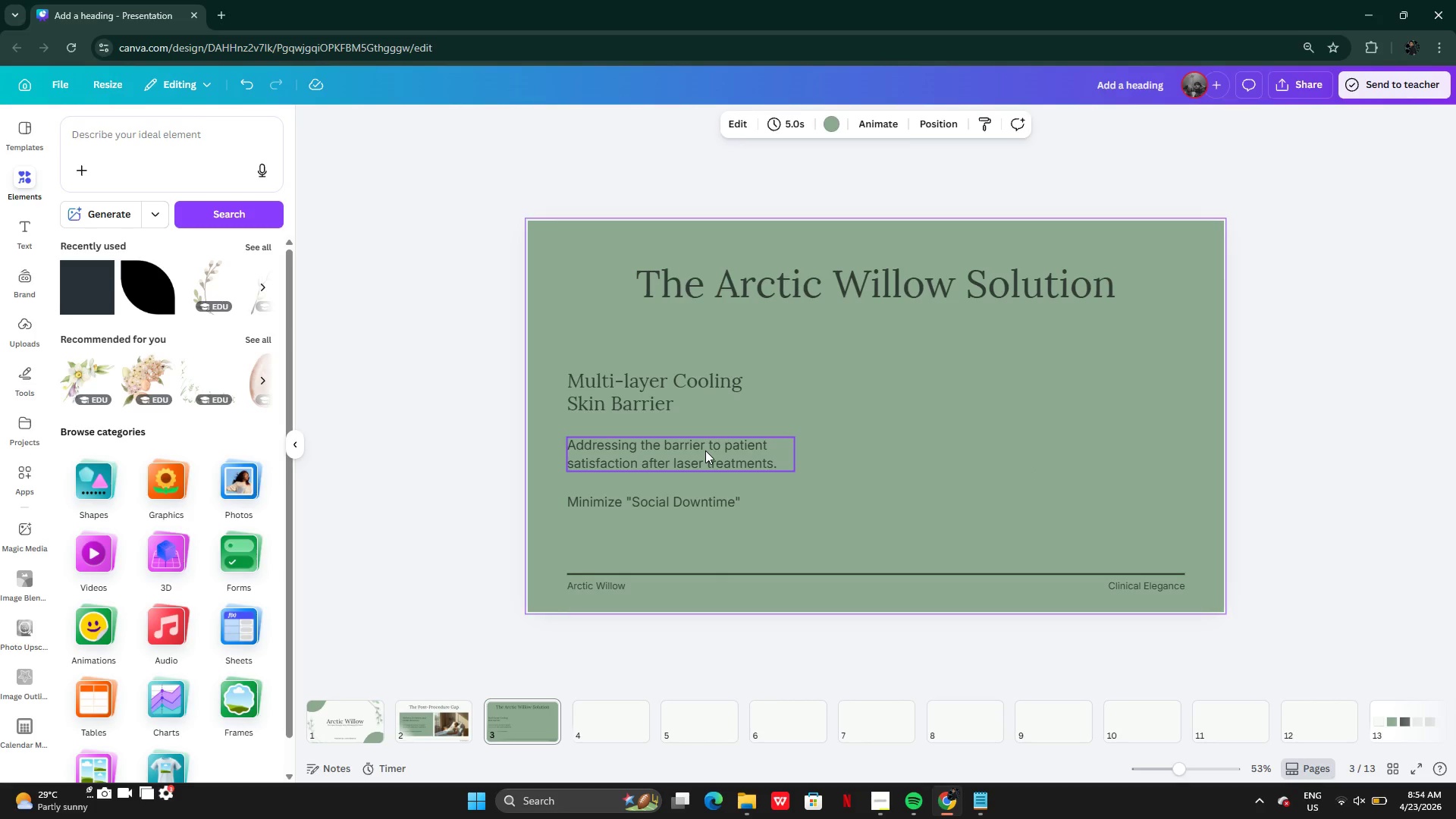 
double_click([705, 450])
 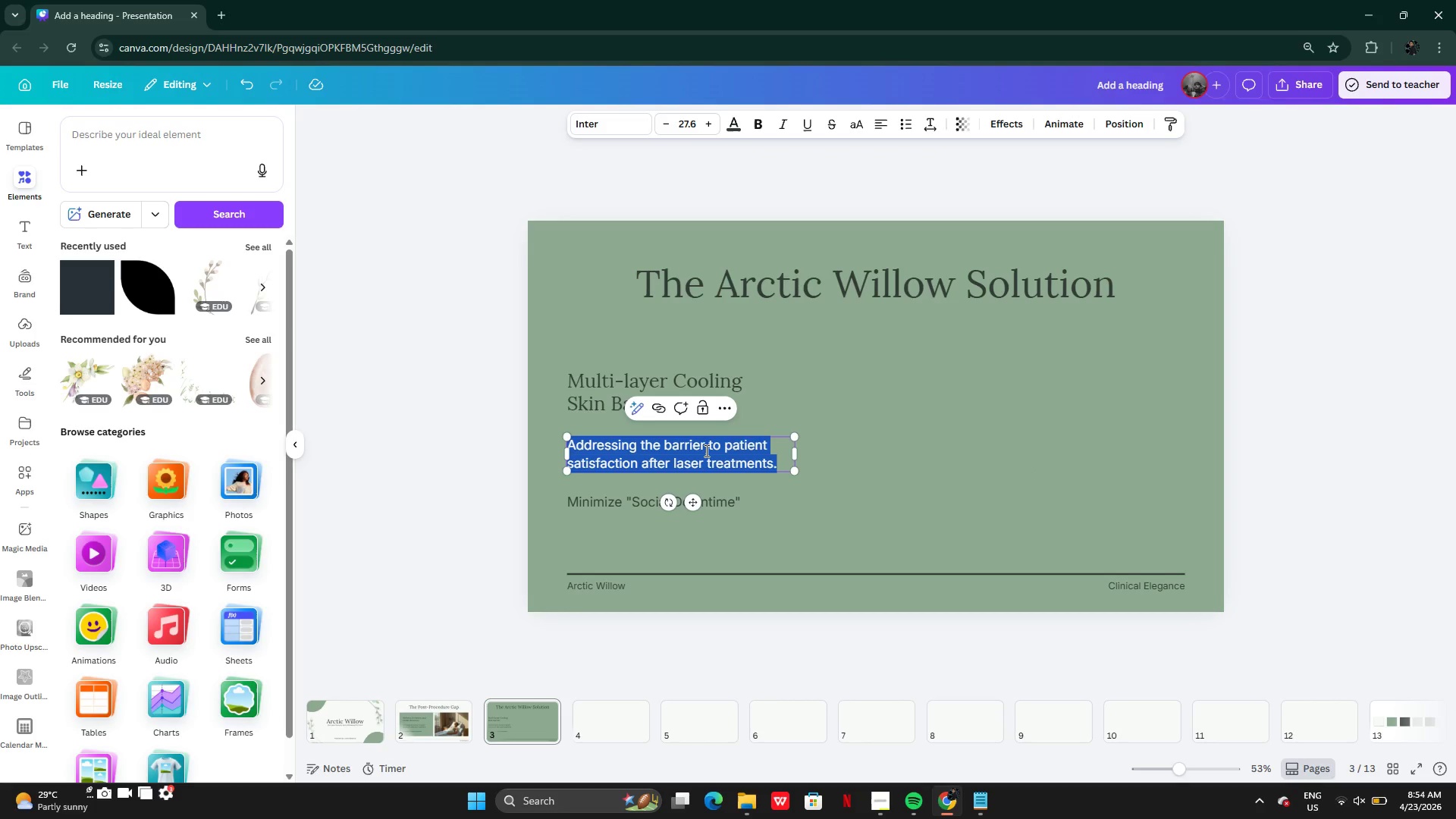 
key(Control+V)
 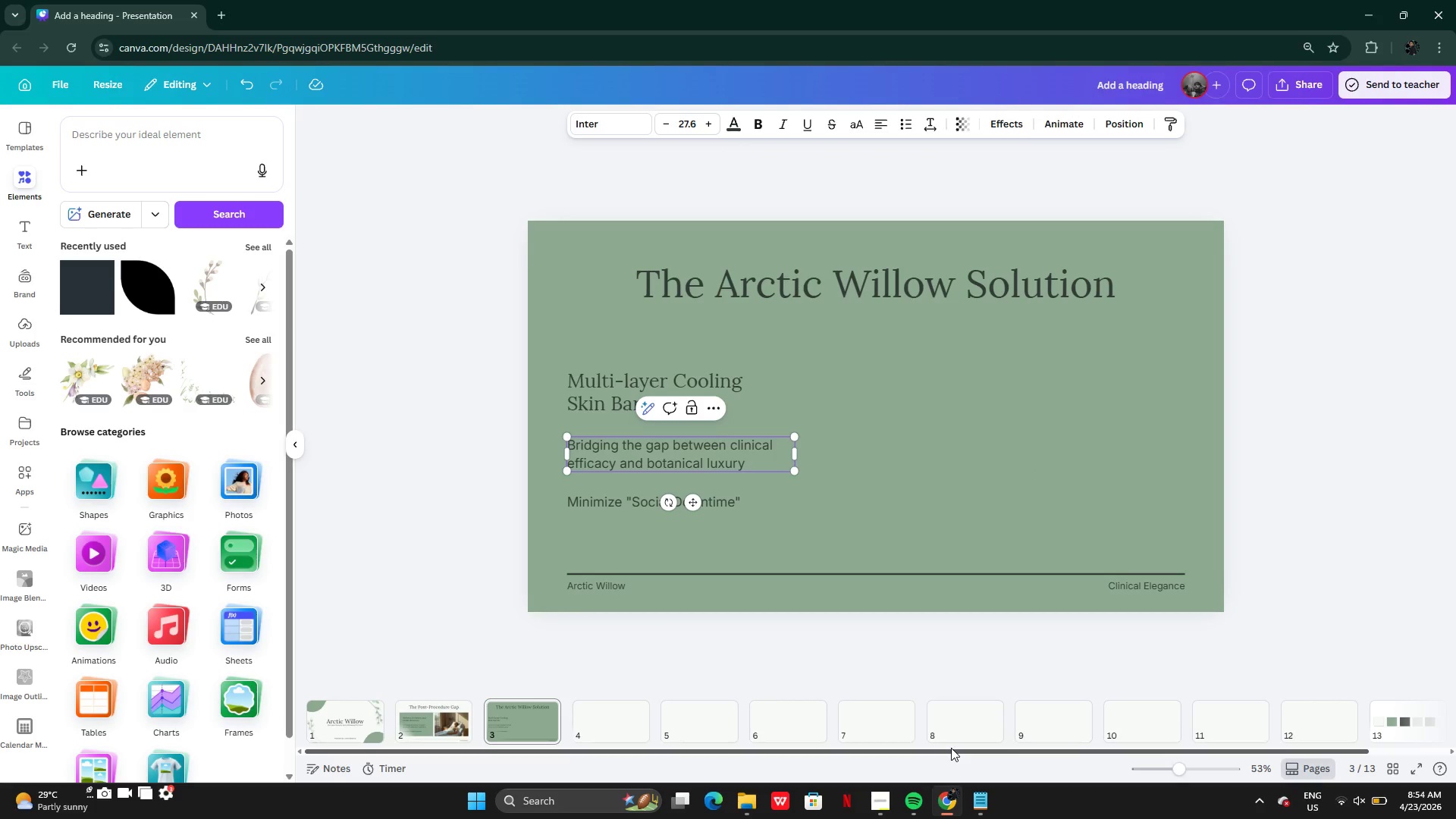 
key(Period)
 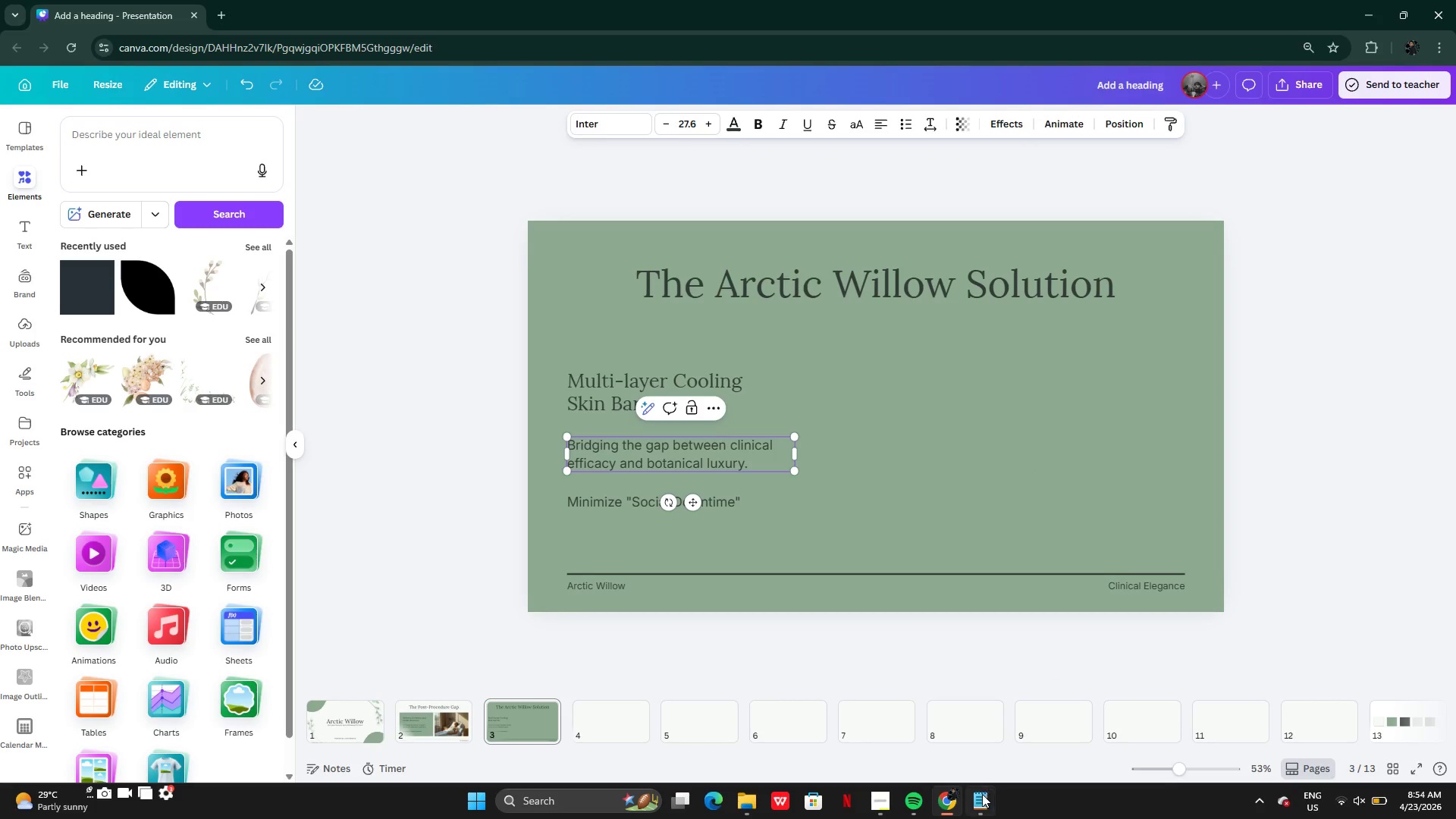 
left_click([977, 802])
 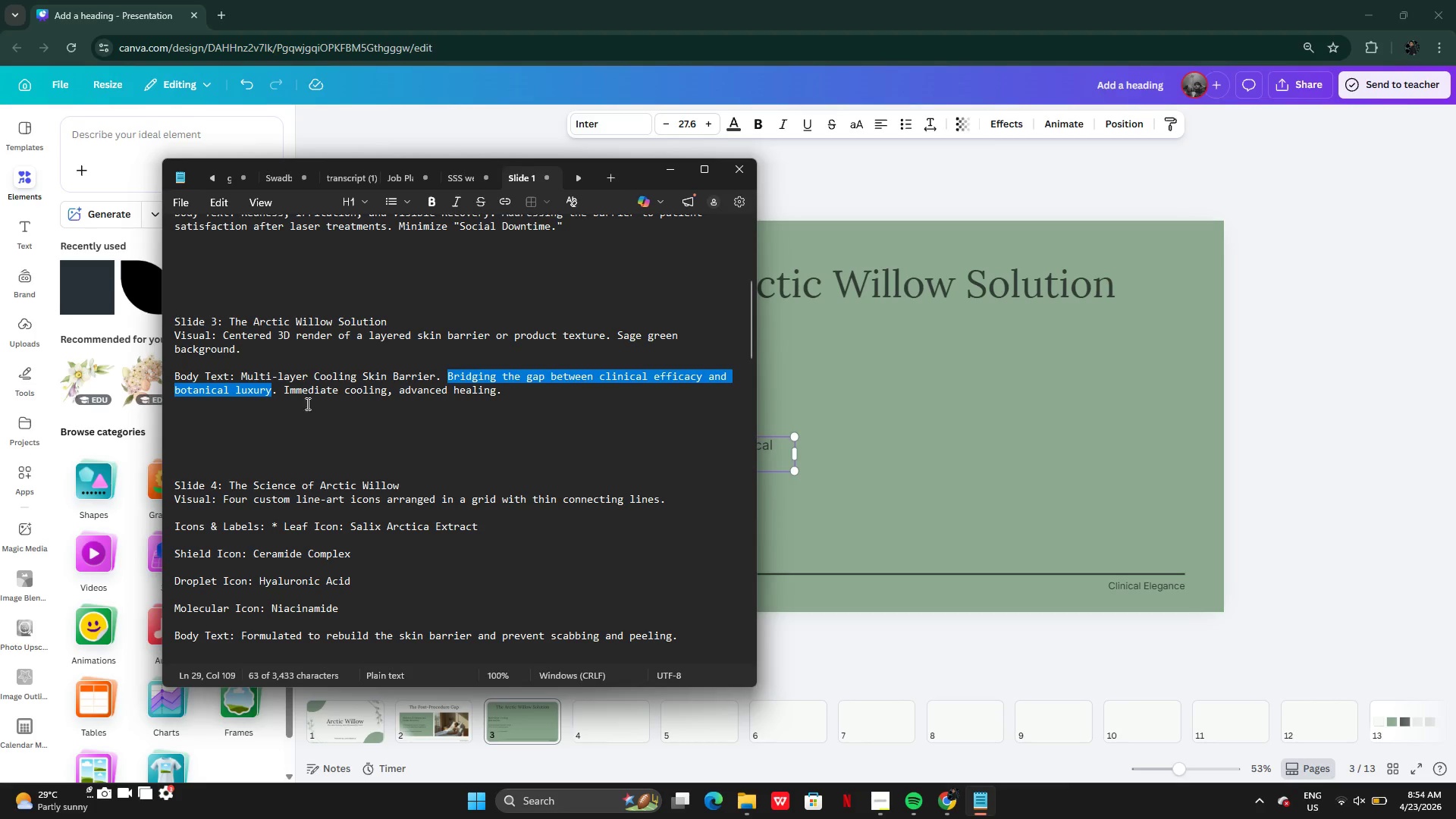 
left_click([300, 399])
 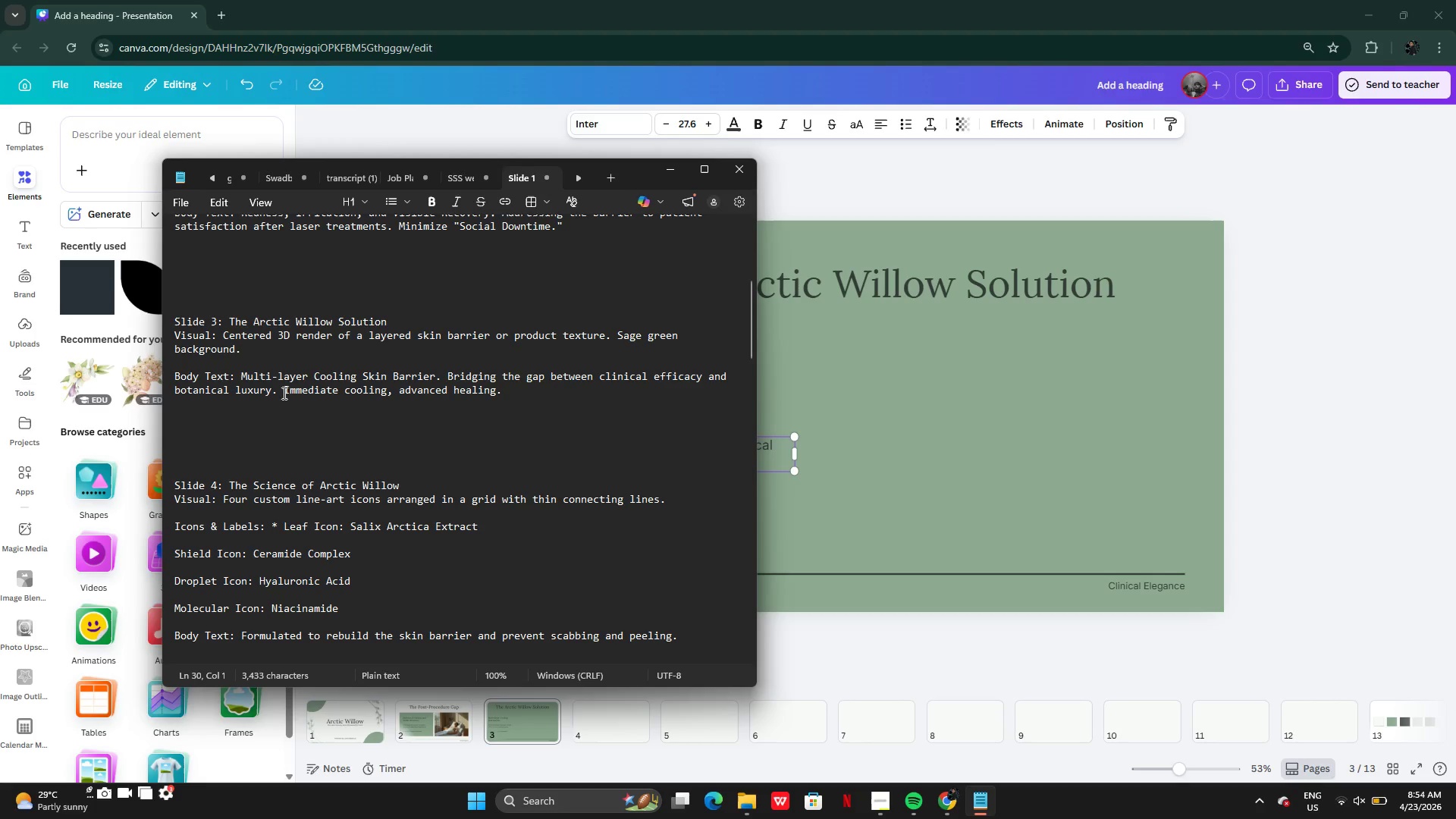 
left_click_drag(start_coordinate=[285, 391], to_coordinate=[501, 388])
 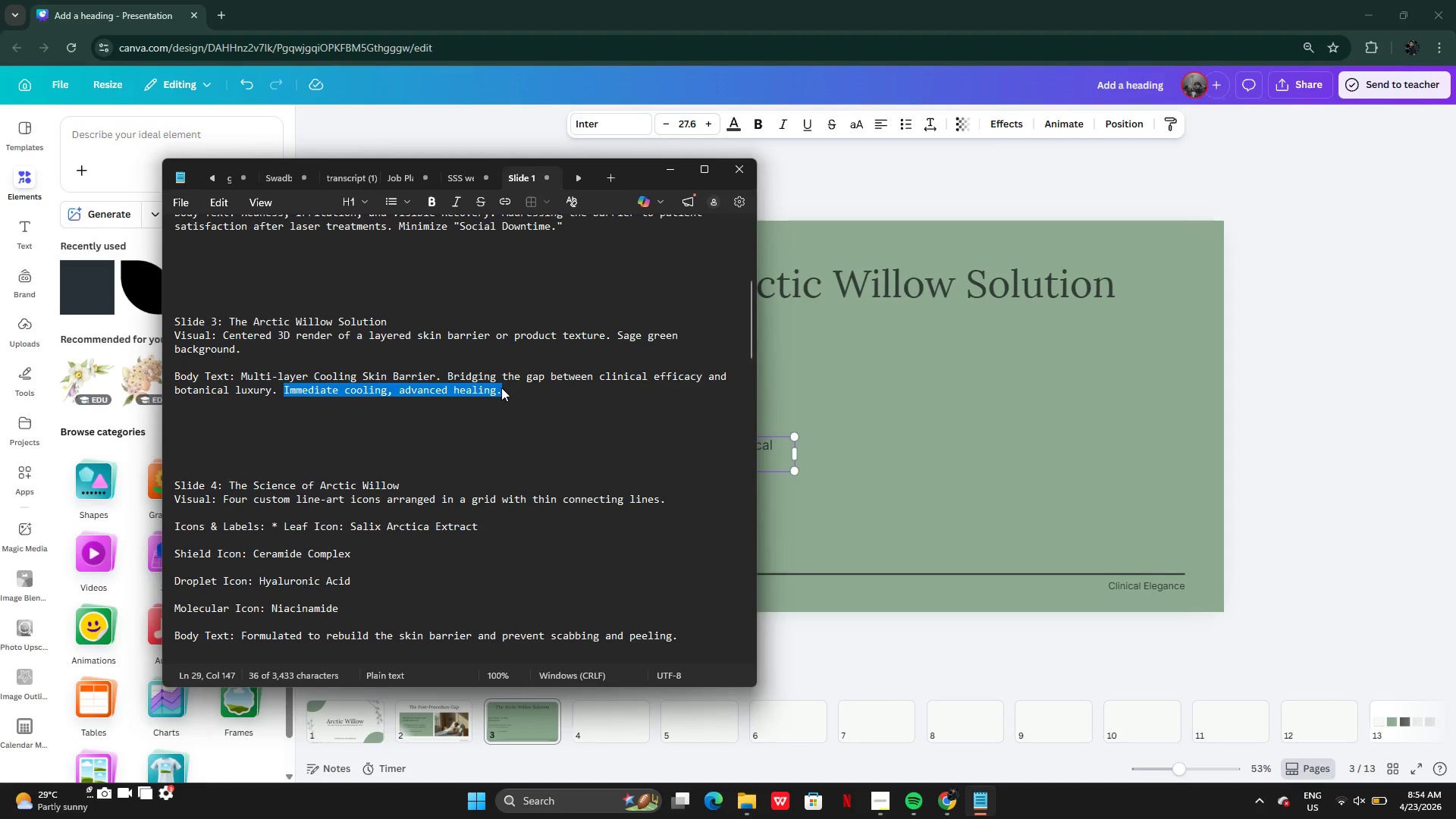 
key(Control+C)
 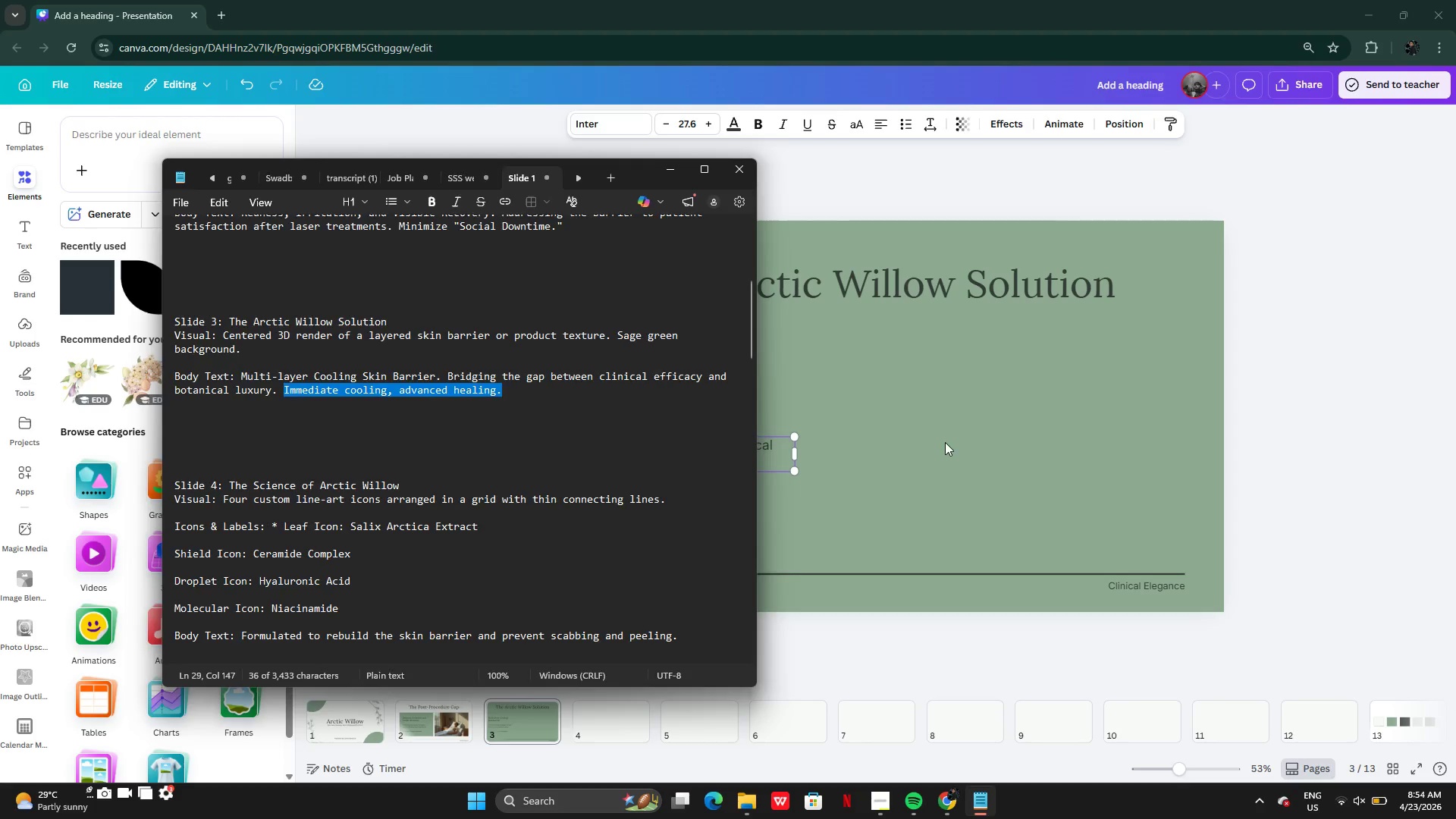 
left_click([945, 443])
 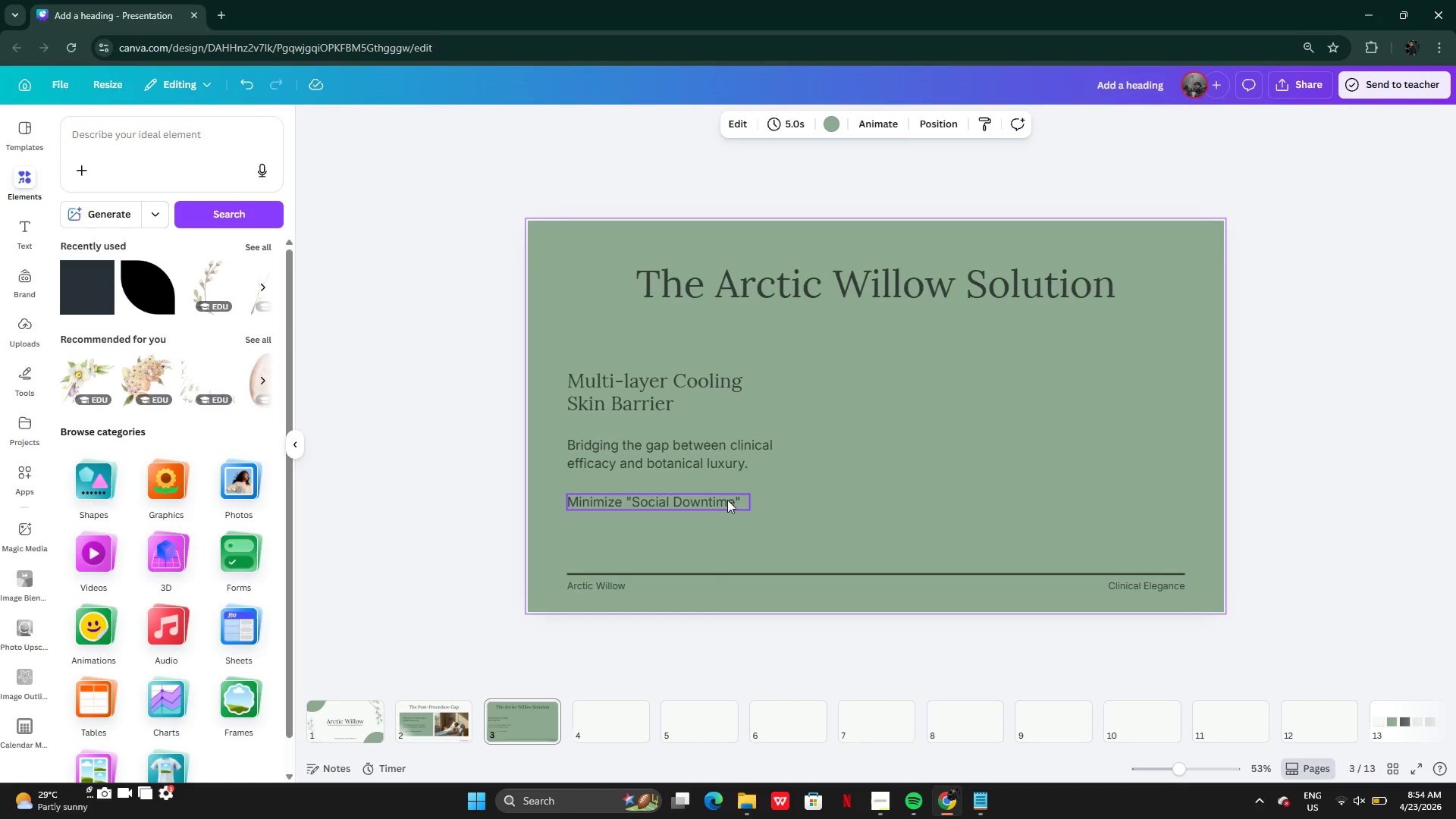 
double_click([727, 500])
 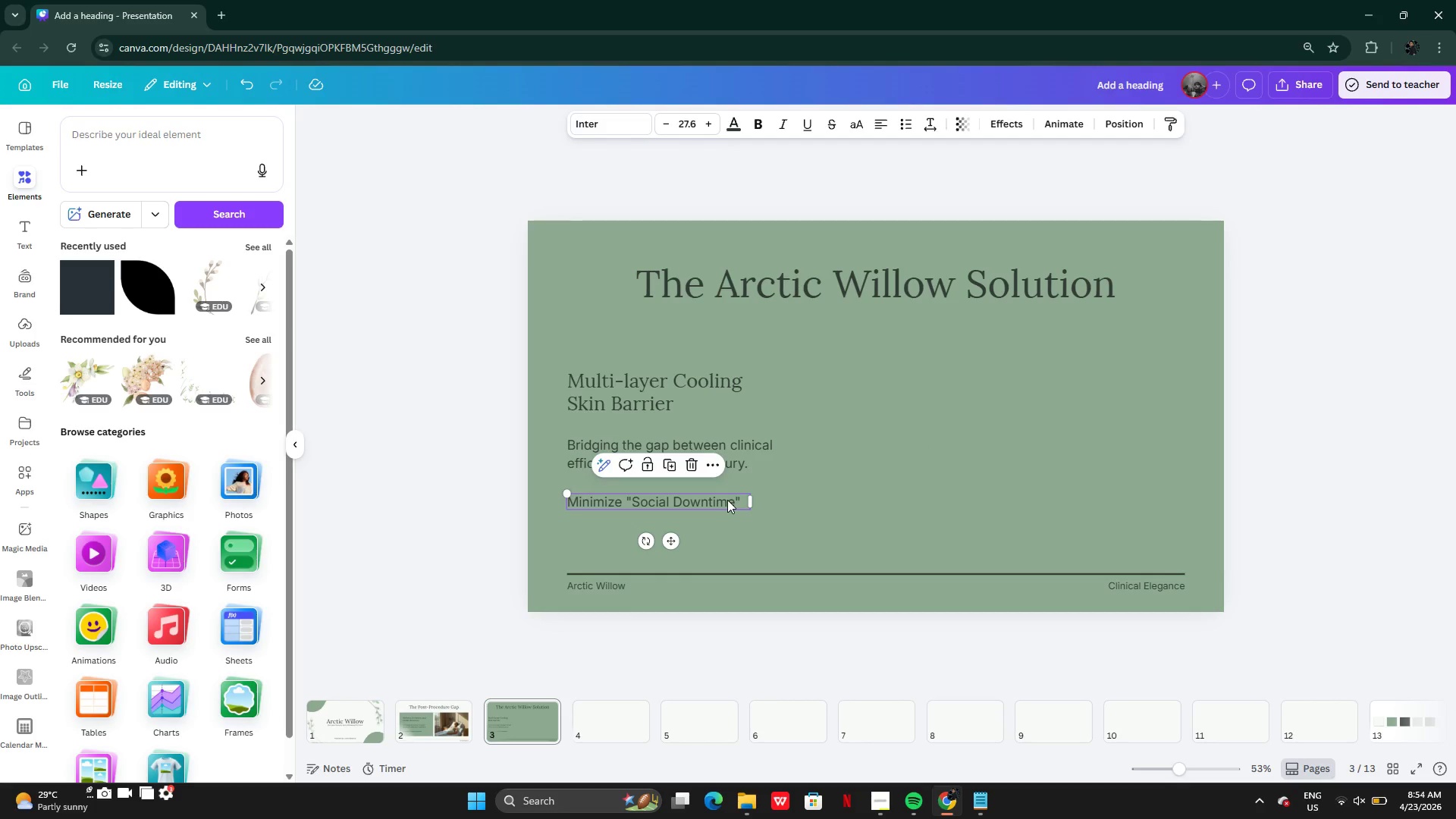 
key(Control+V)
 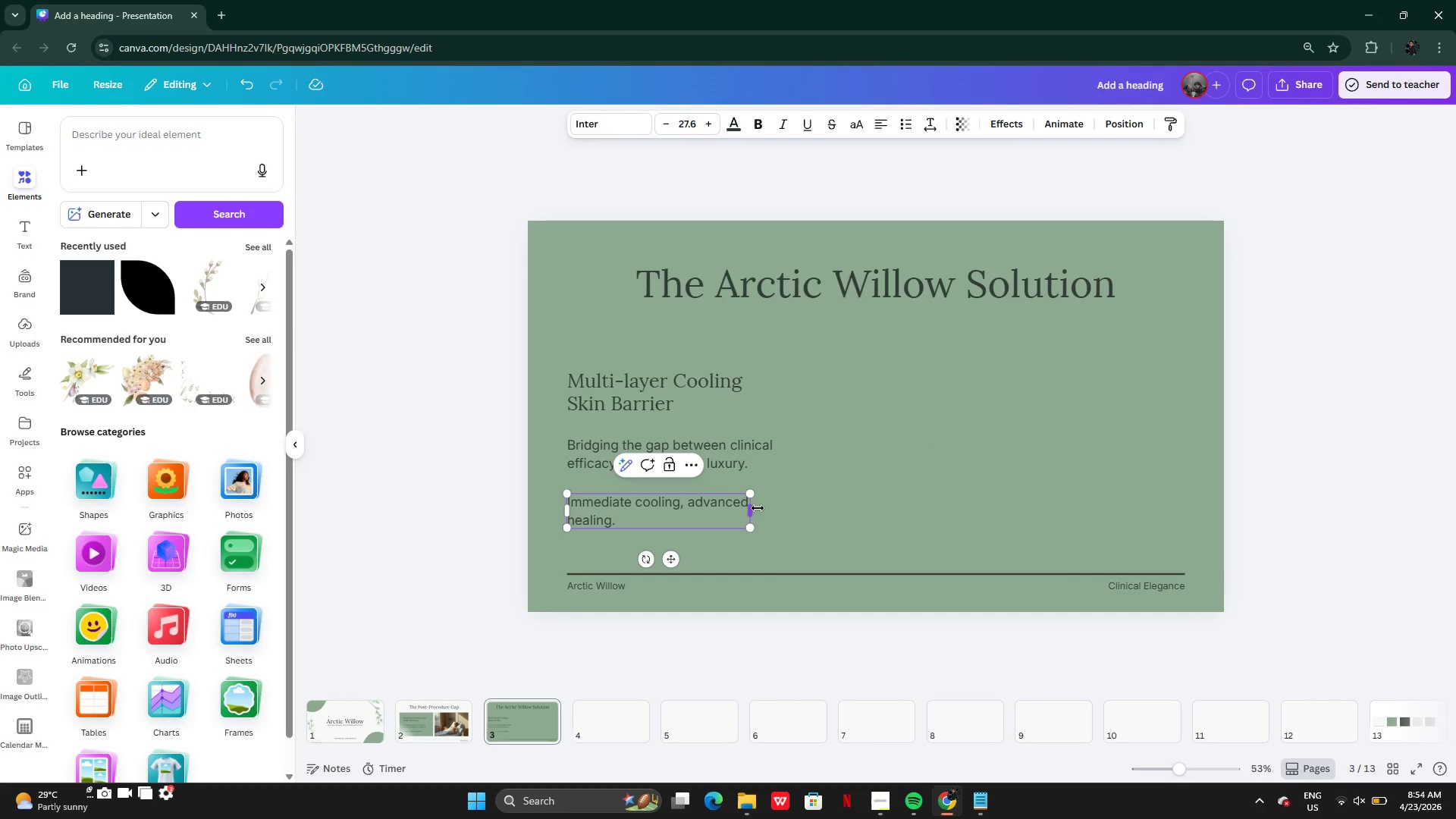 
left_click_drag(start_coordinate=[755, 508], to_coordinate=[822, 511])
 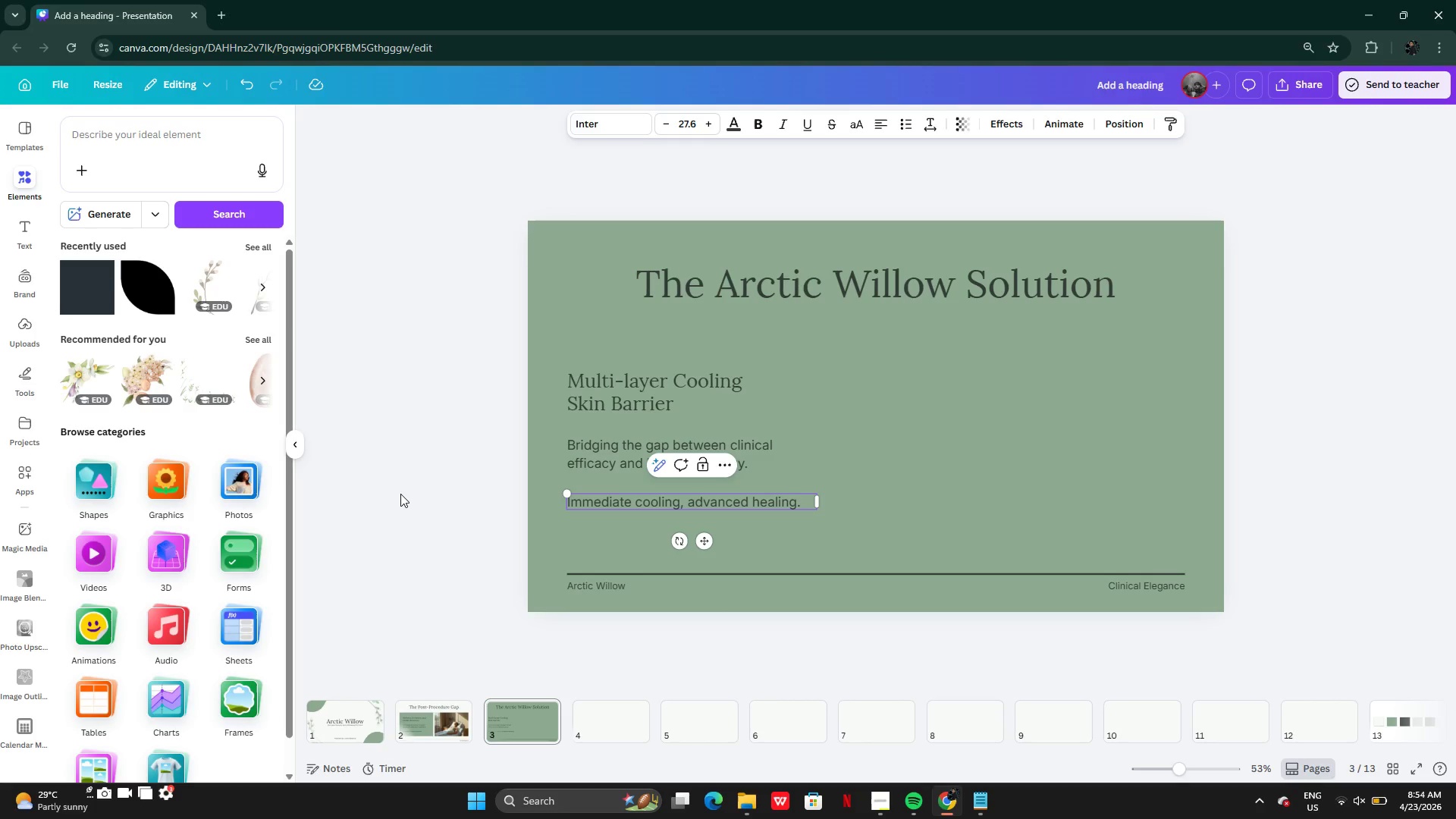 
left_click([400, 494])
 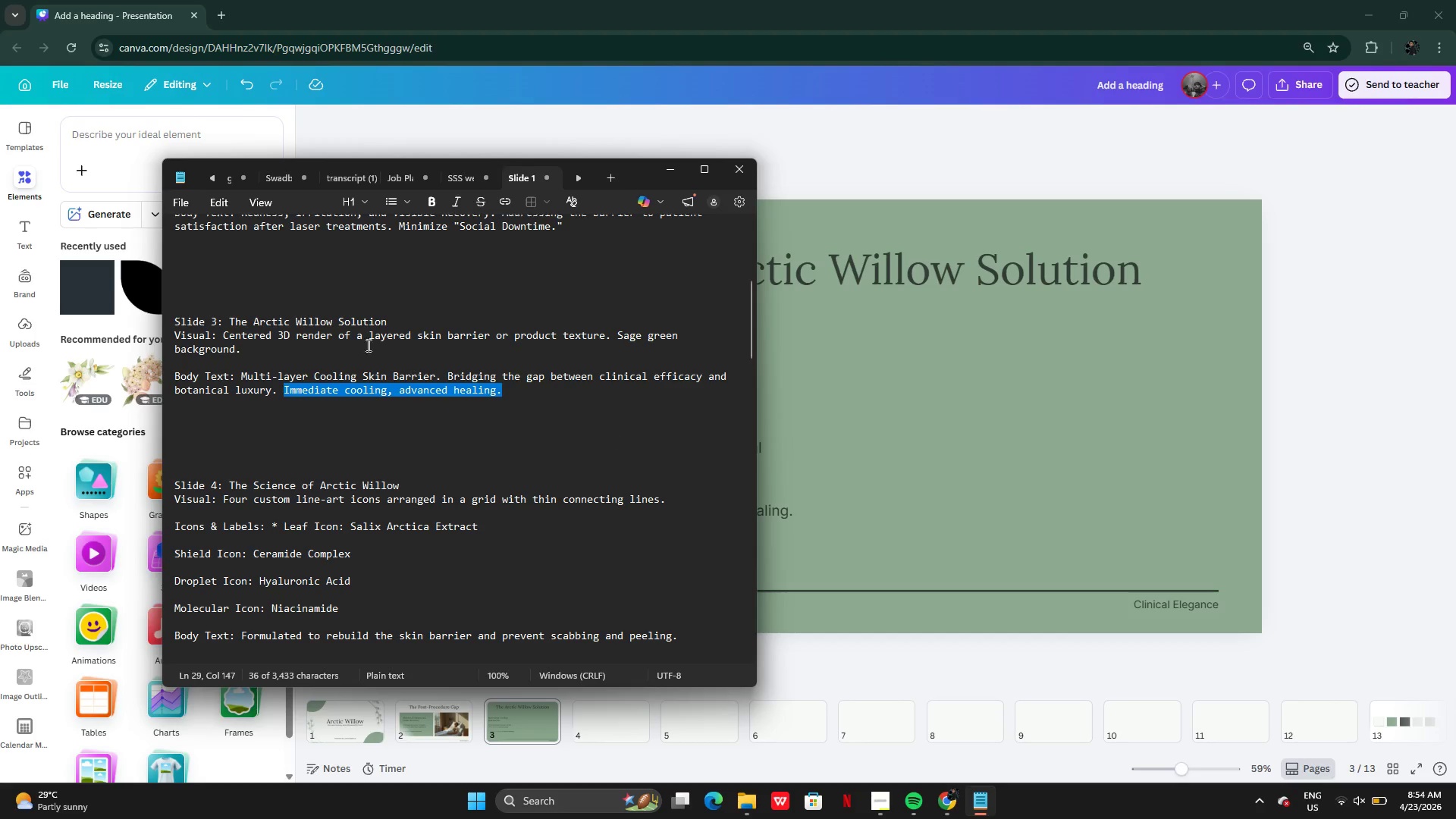 
left_click([354, 334])
 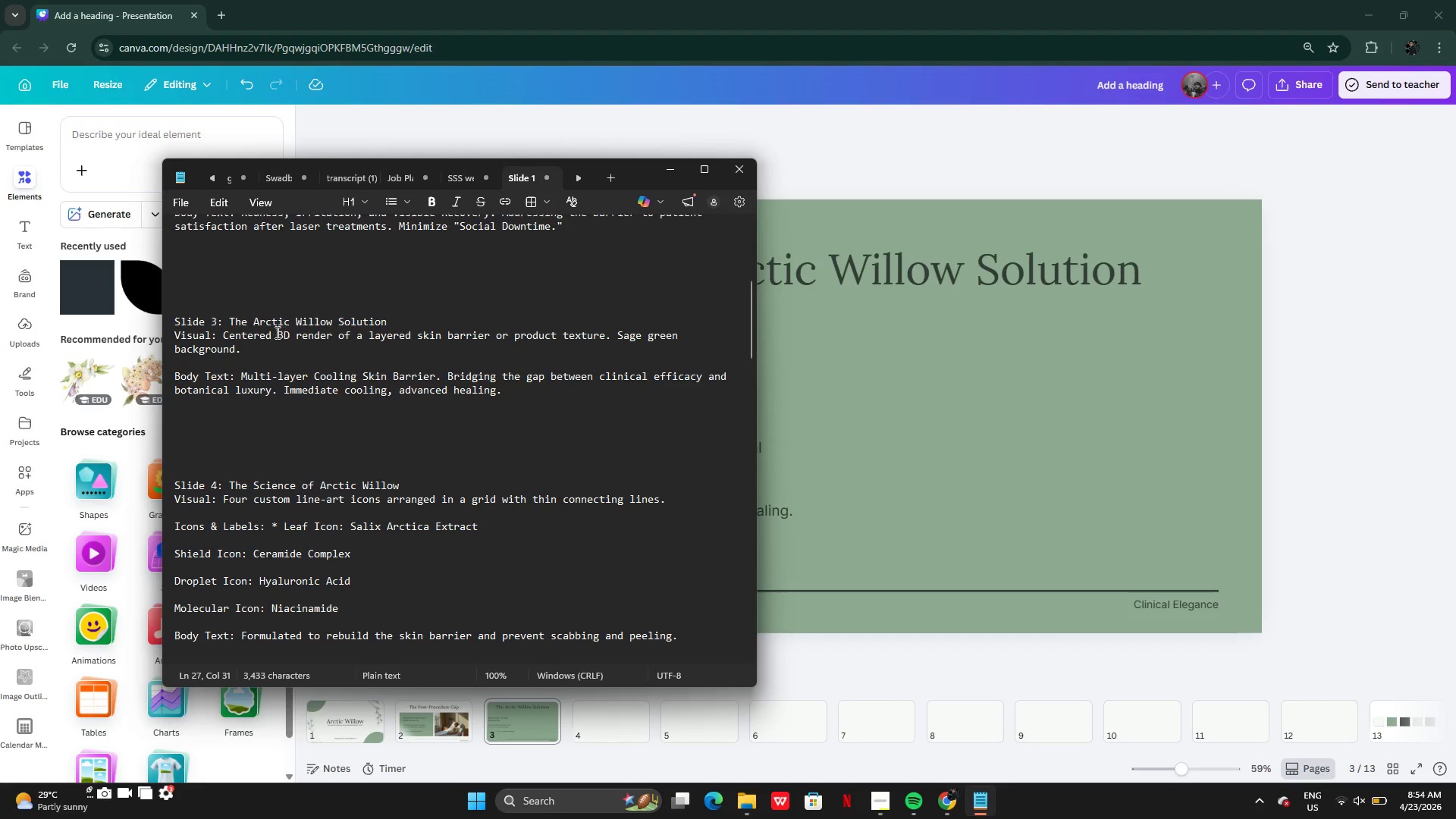 
left_click_drag(start_coordinate=[275, 332], to_coordinate=[611, 331])
 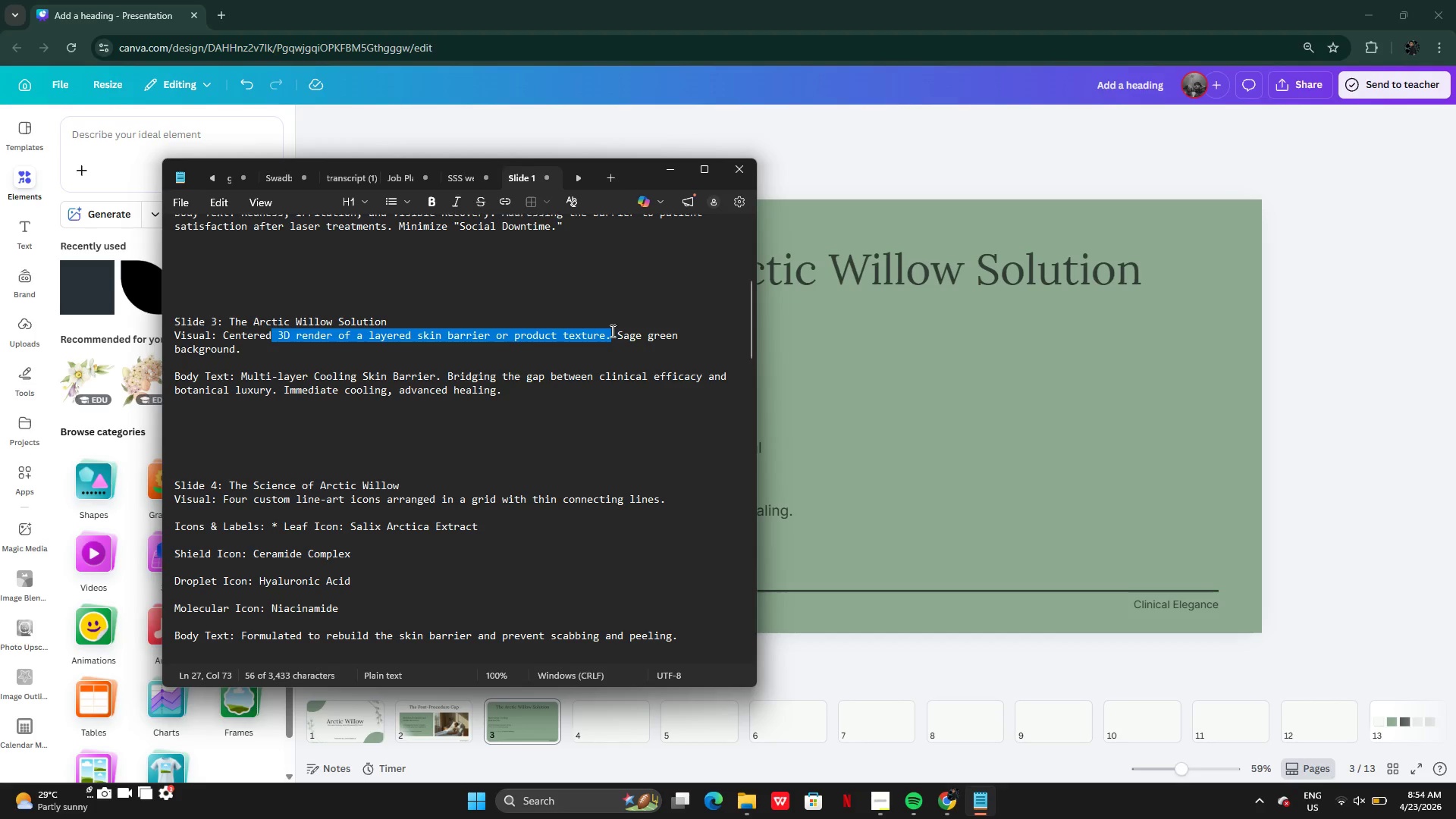 
key(Control+C)
 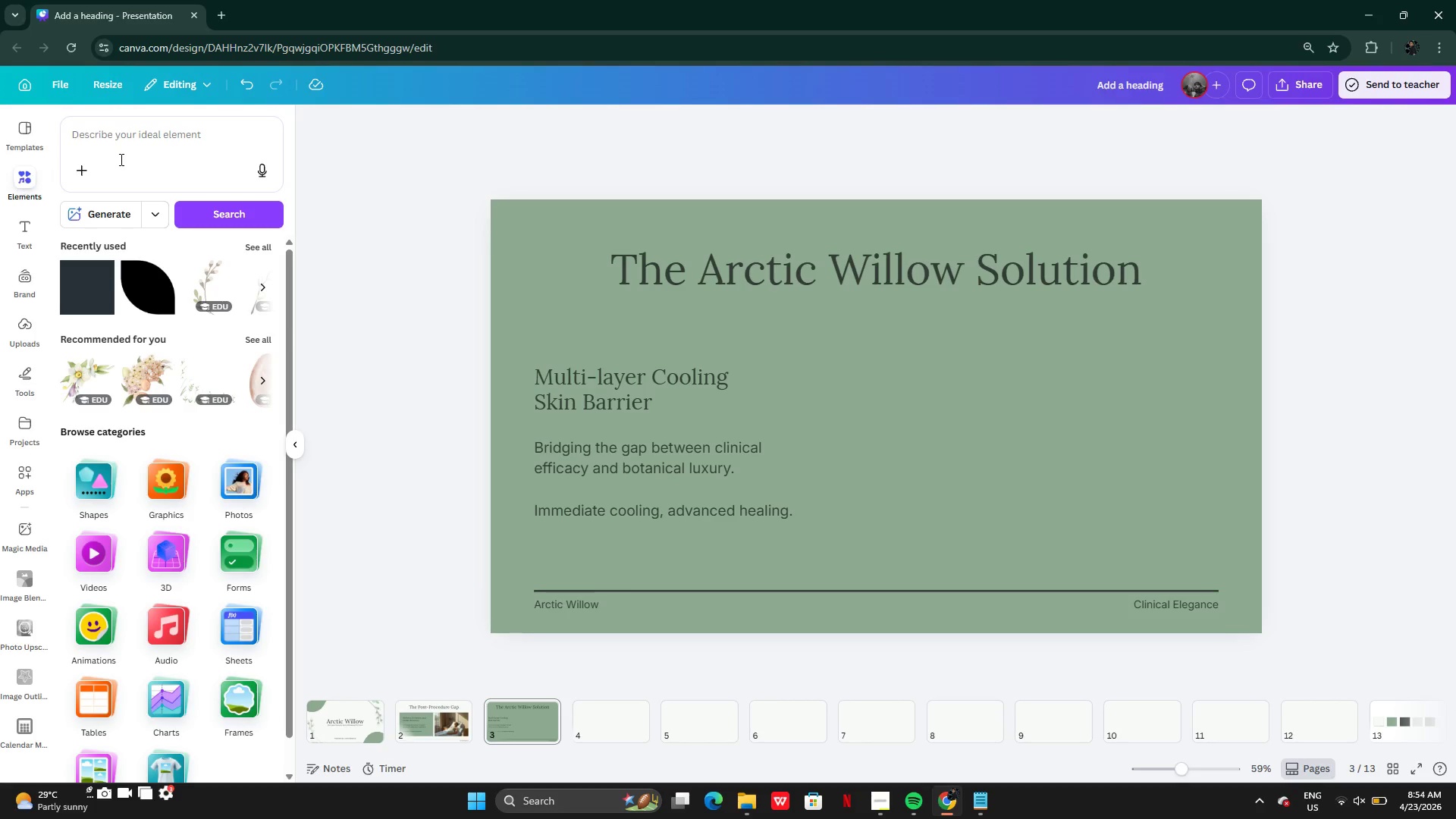 
left_click([125, 138])
 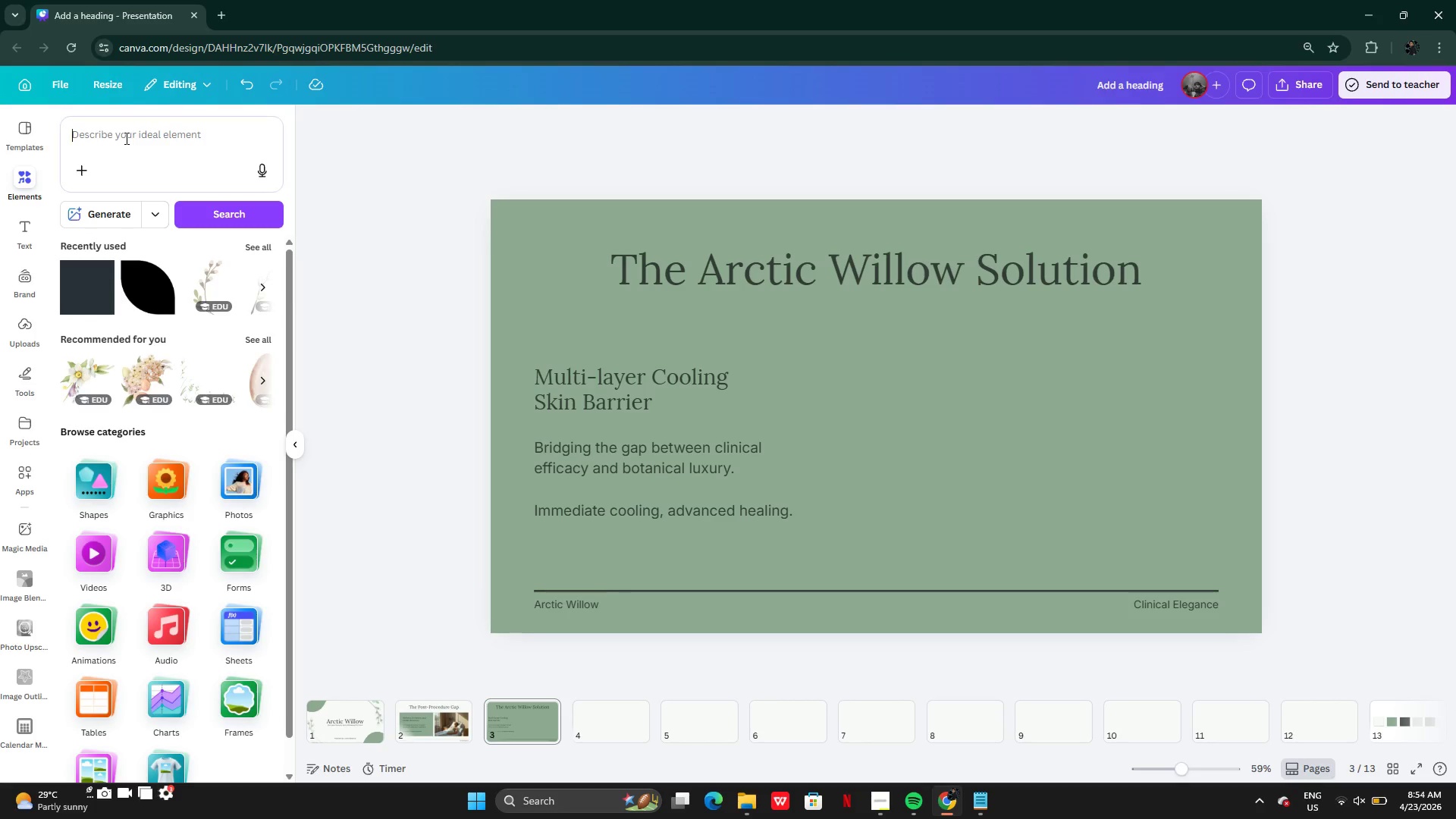 
key(Control+V)
 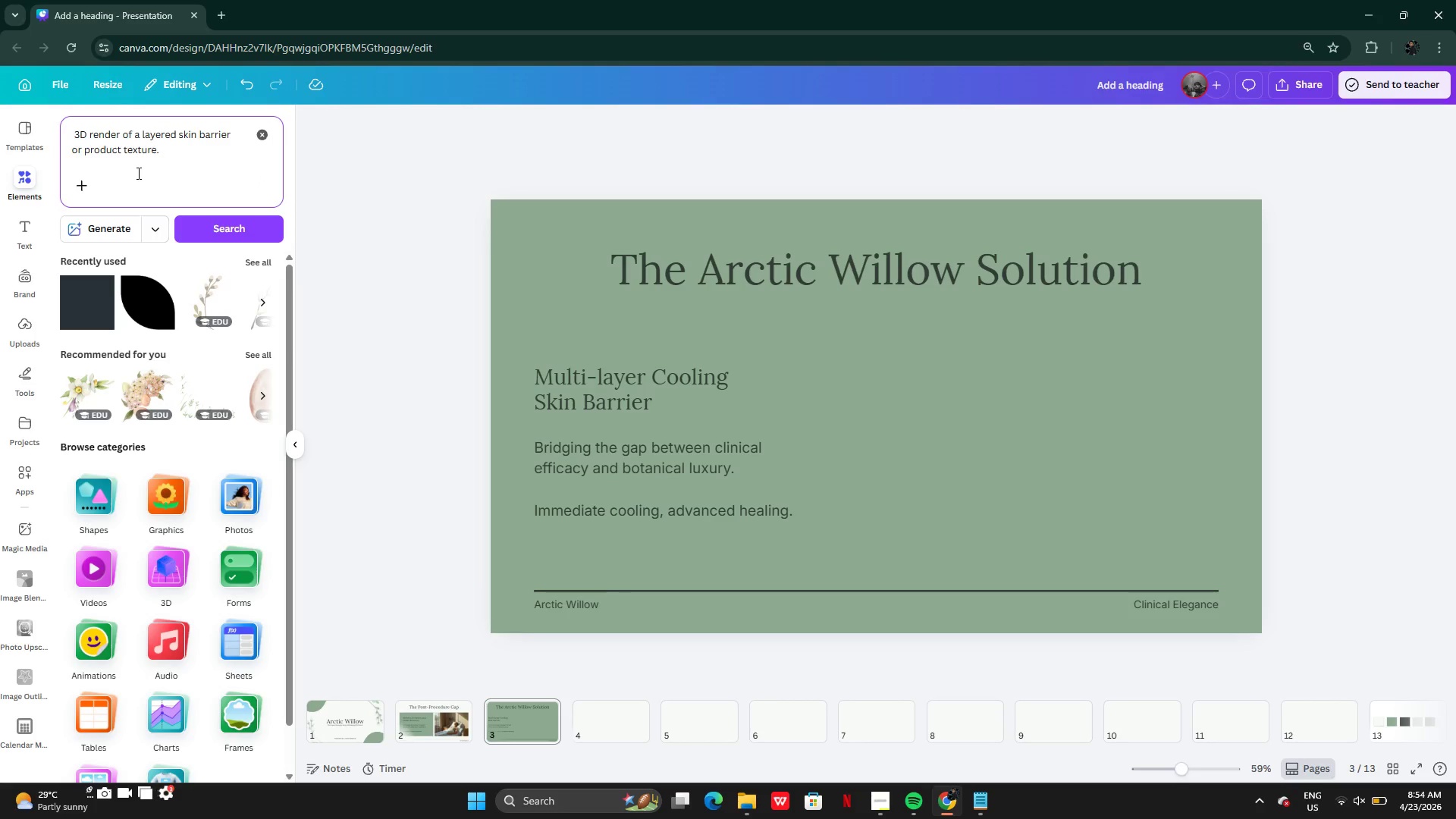 
key(Backspace)
 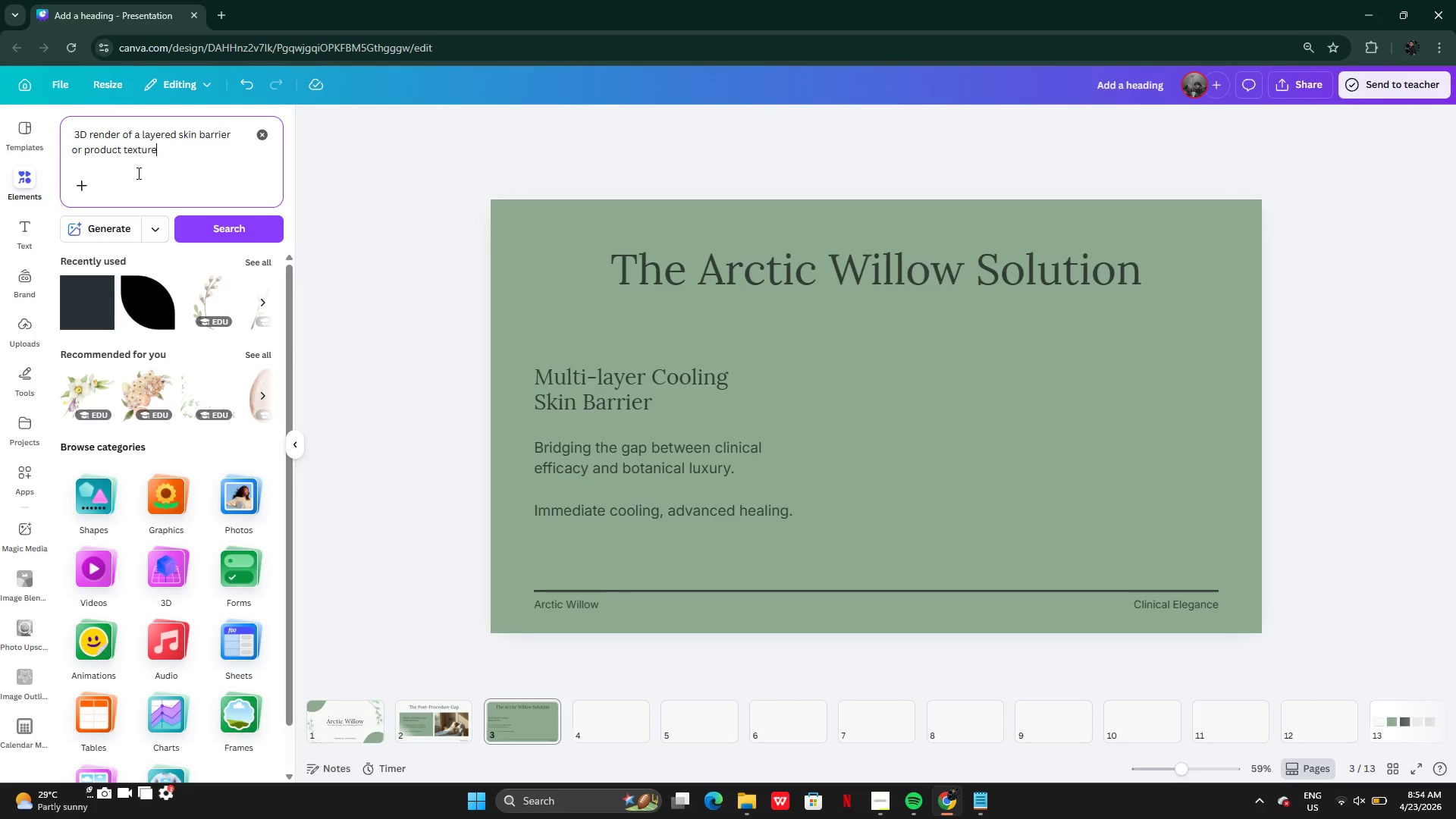 
key(Enter)
 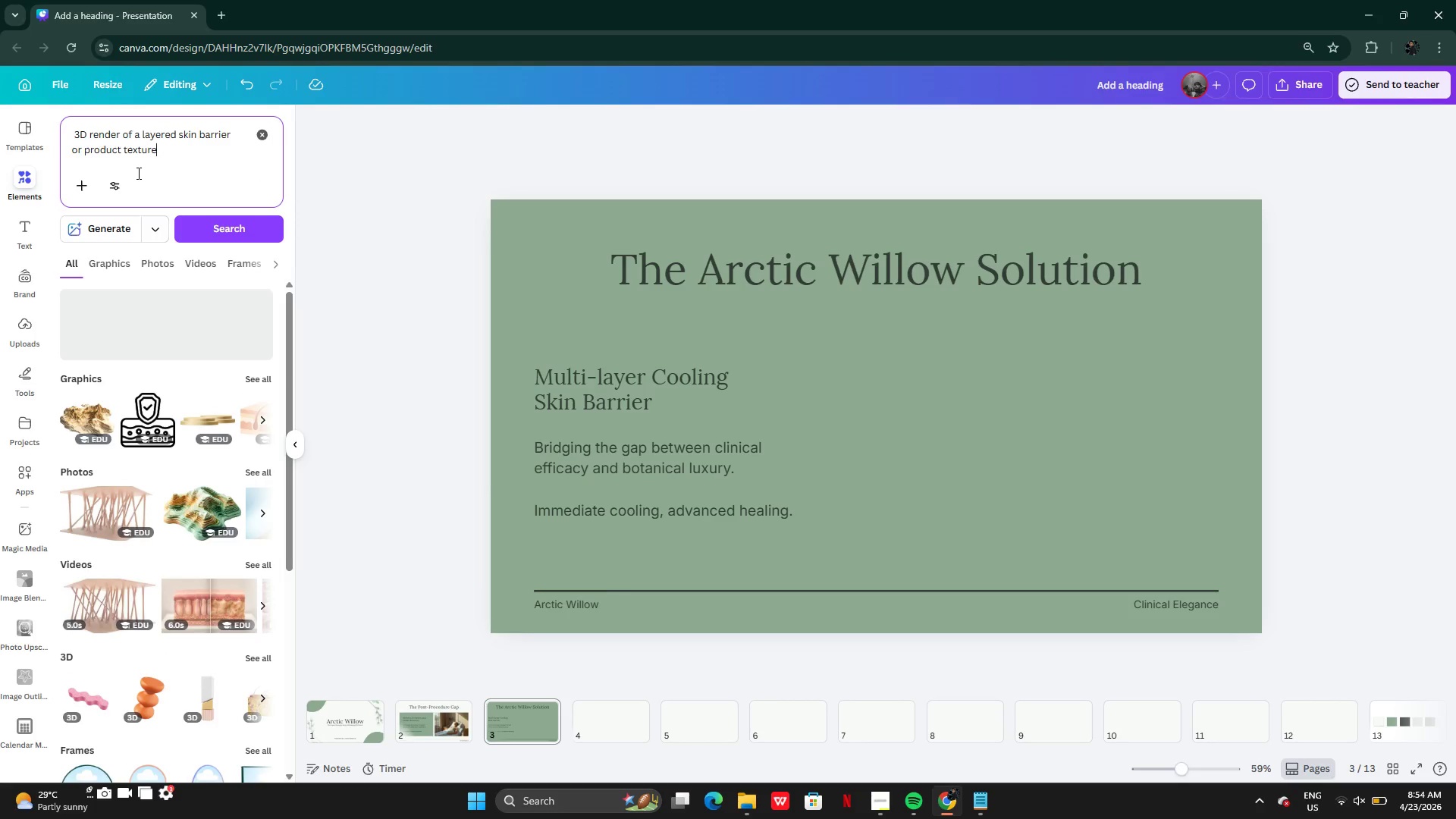 
wait(8.78)
 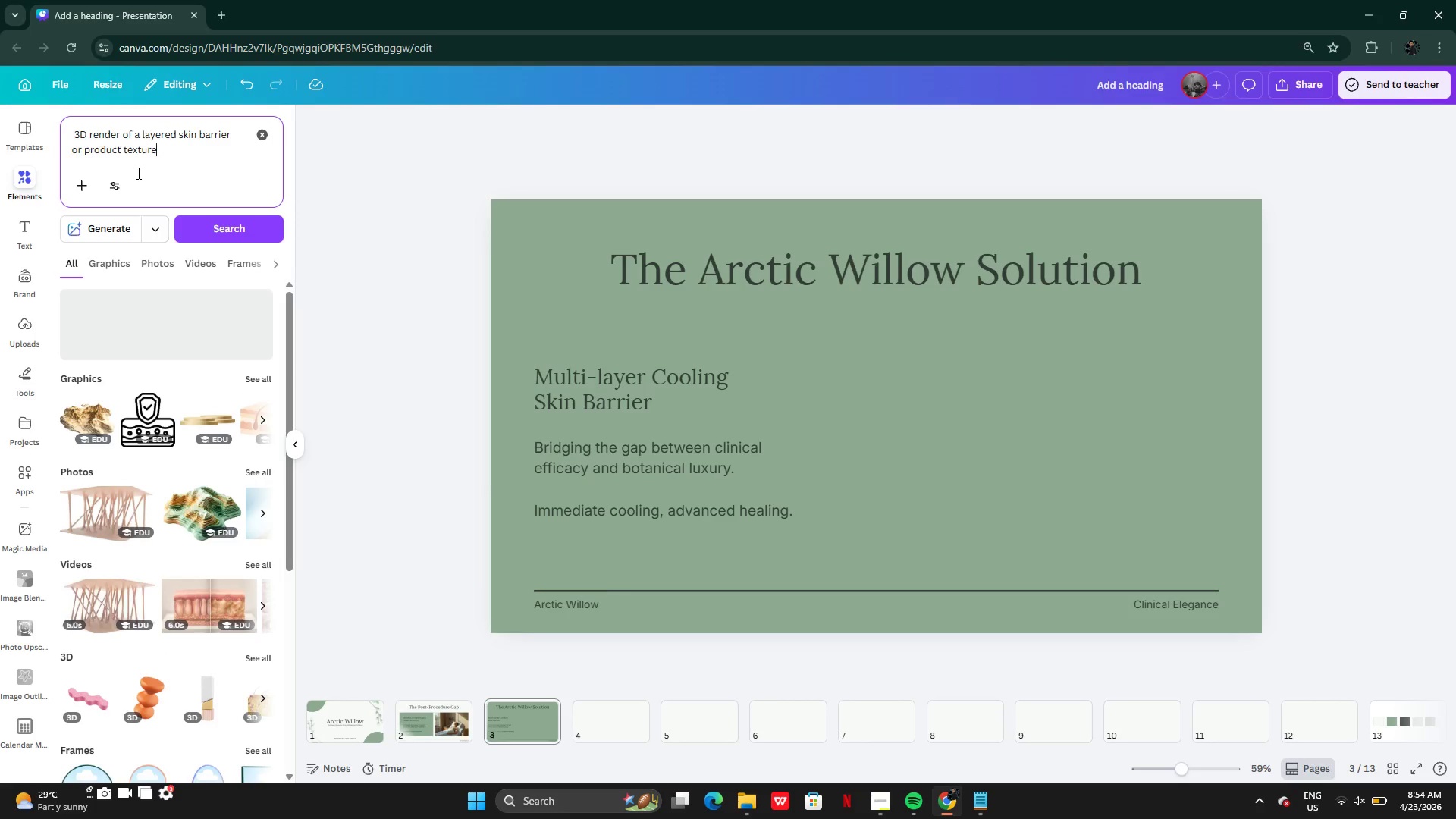 
left_click_drag(start_coordinate=[195, 162], to_coordinate=[71, 161])
 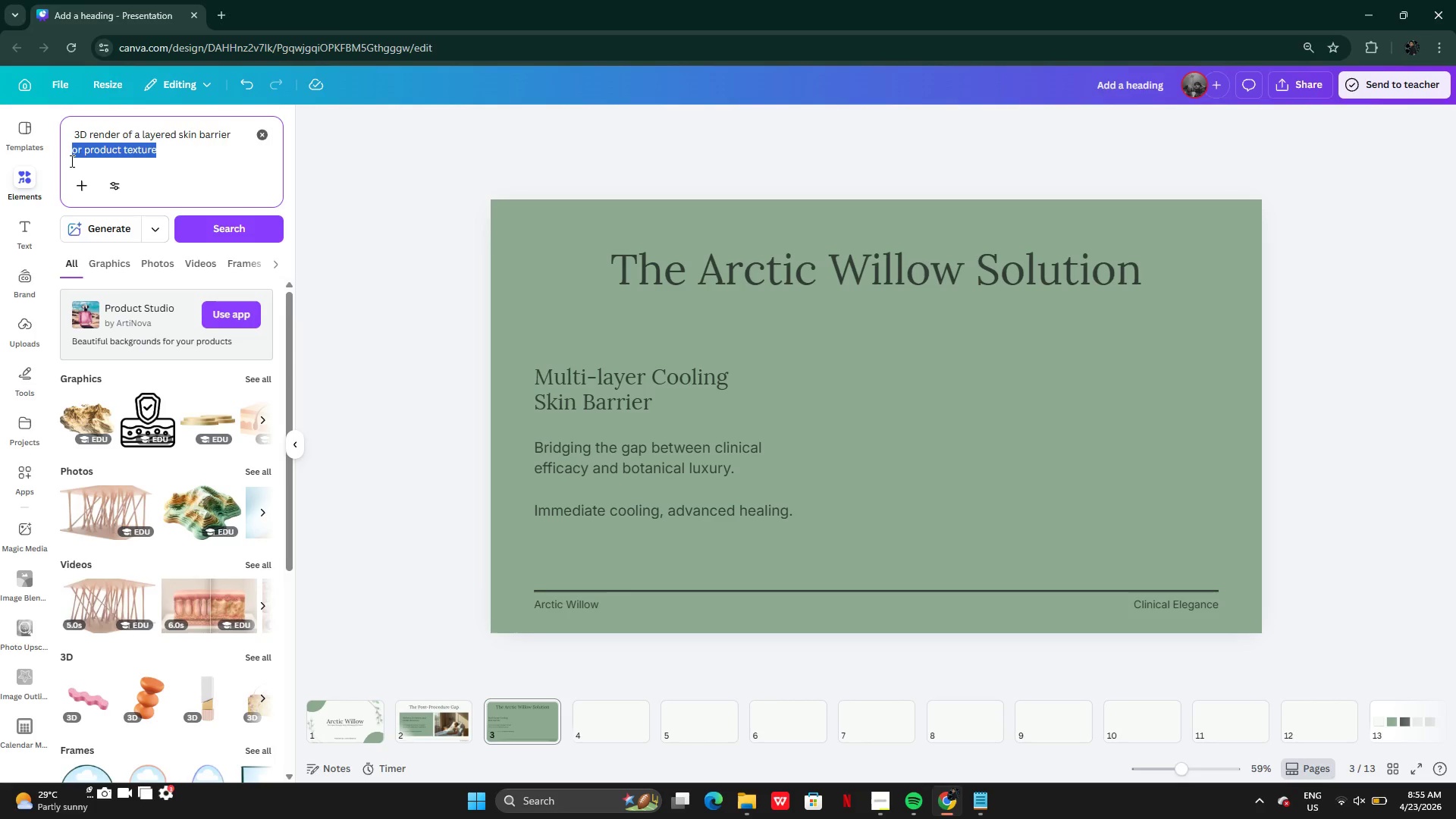 
key(Backspace)
 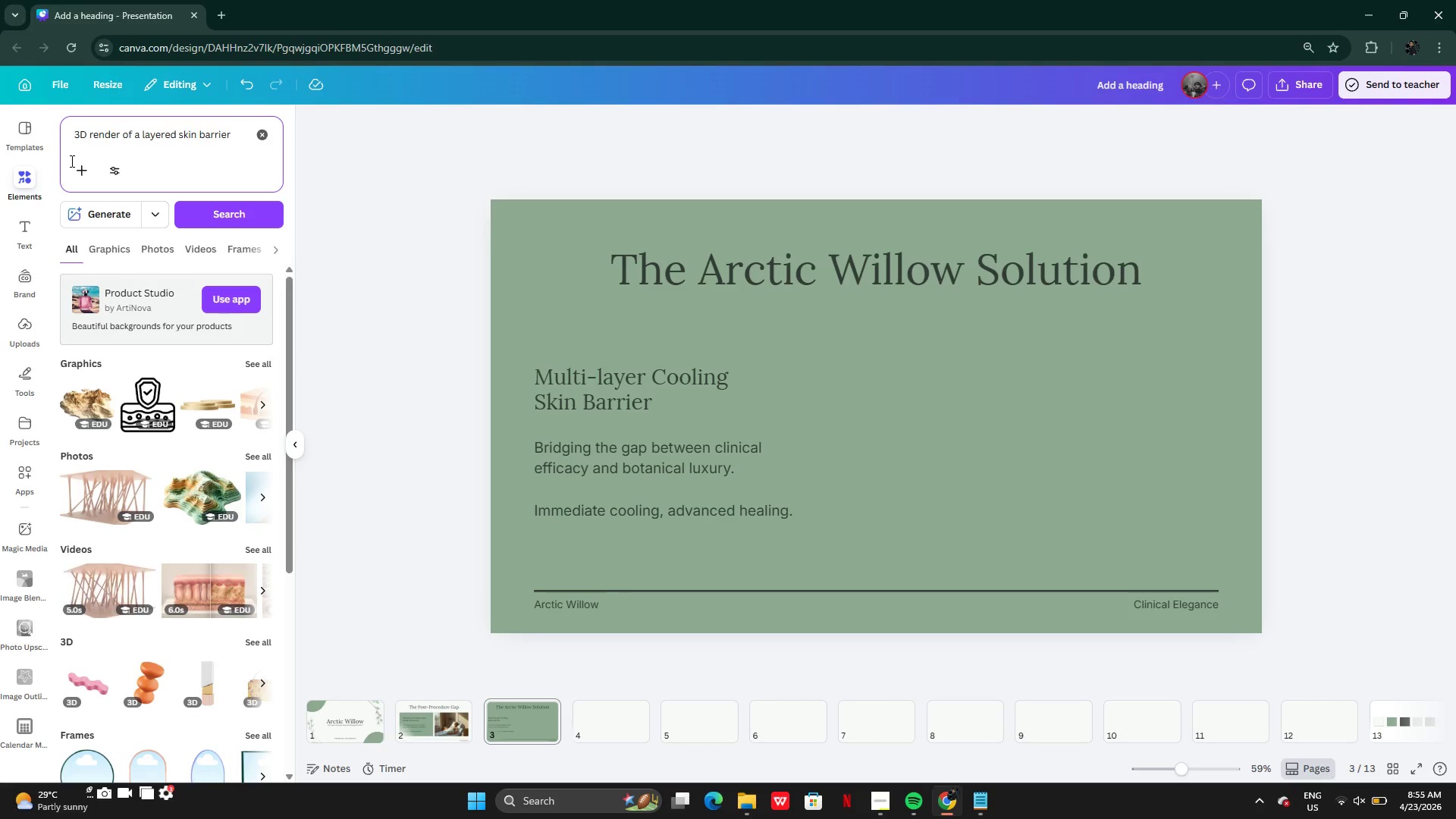 
key(Enter)
 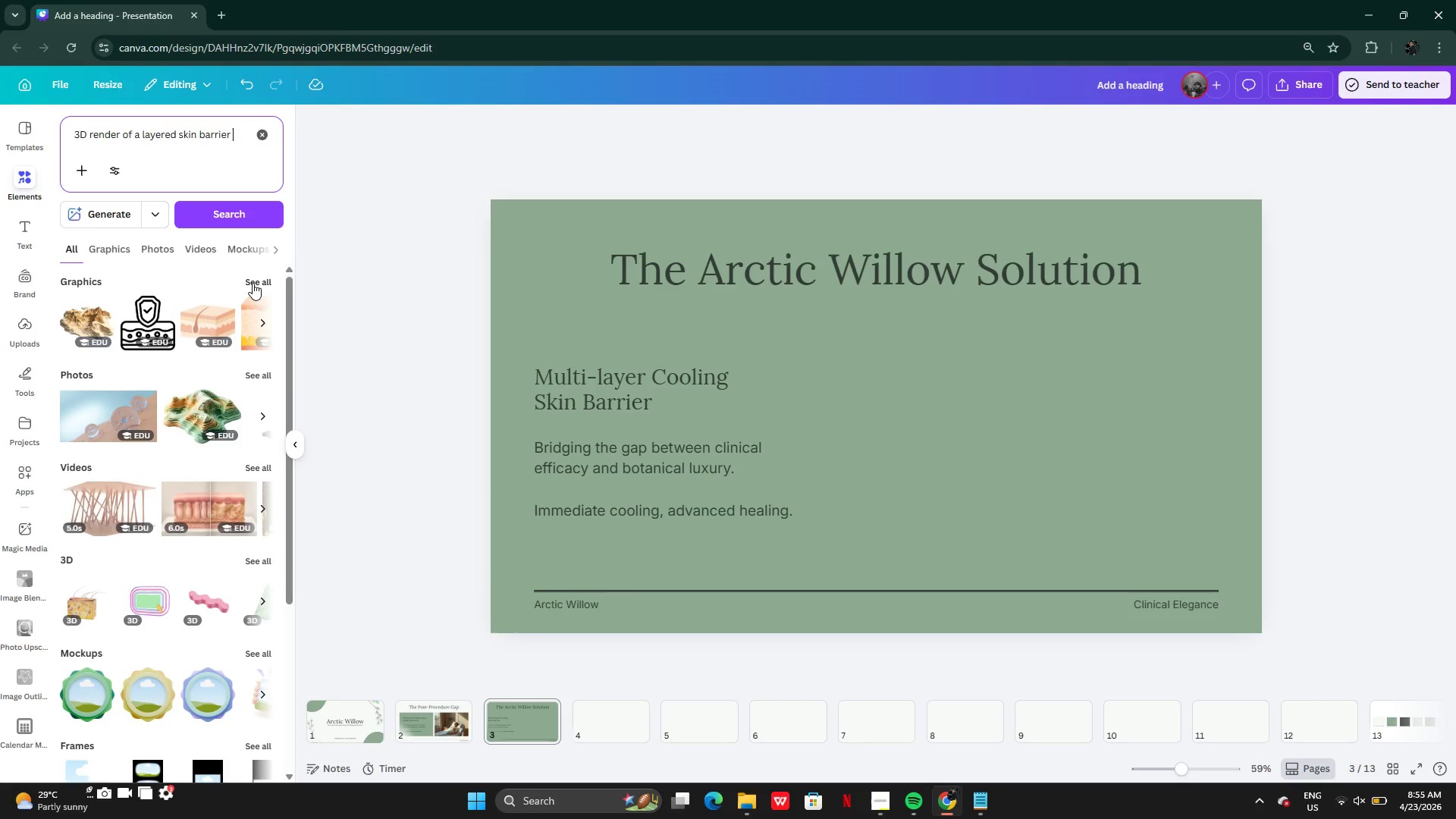 
wait(6.23)
 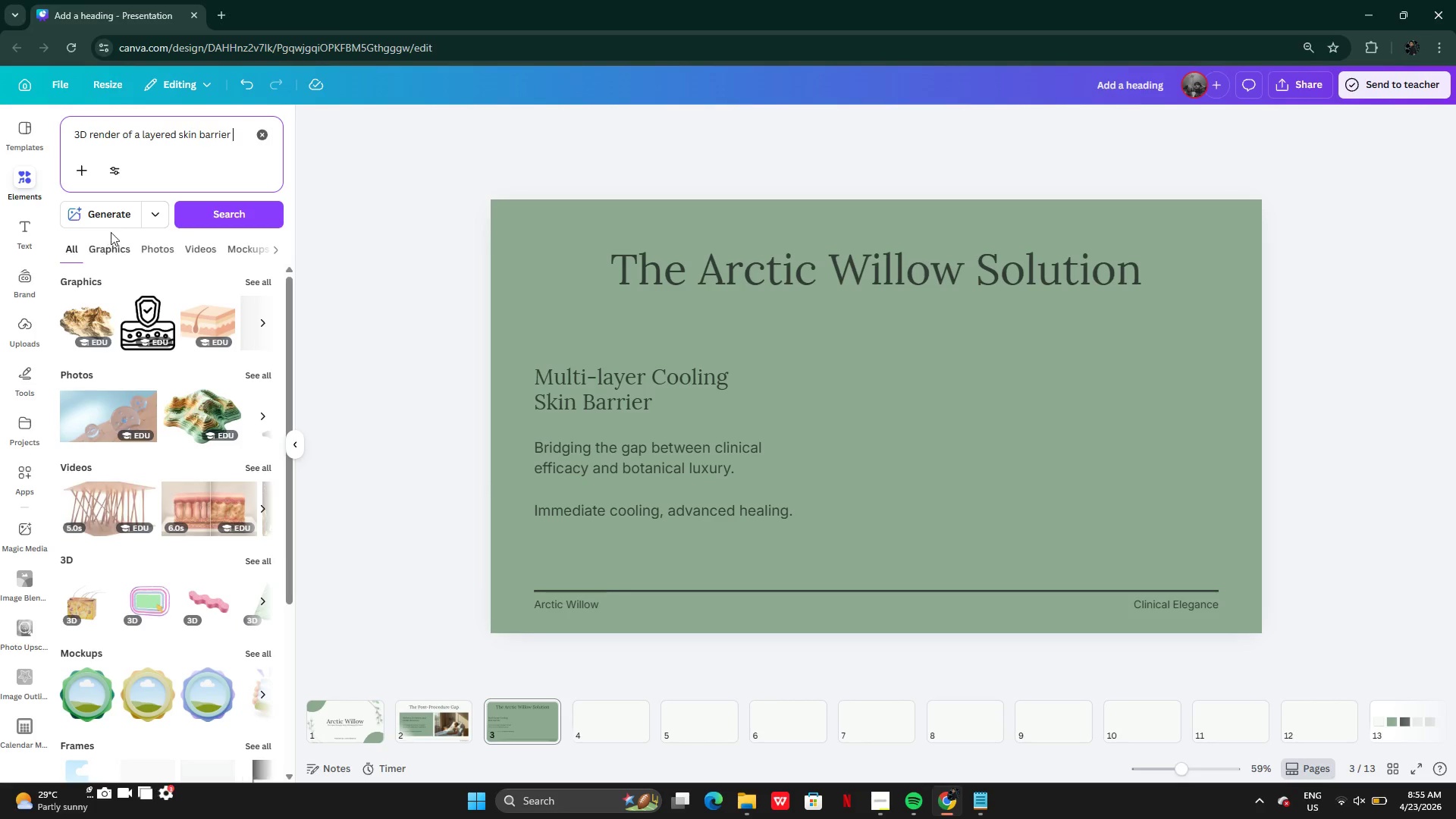 
left_click([246, 278])
 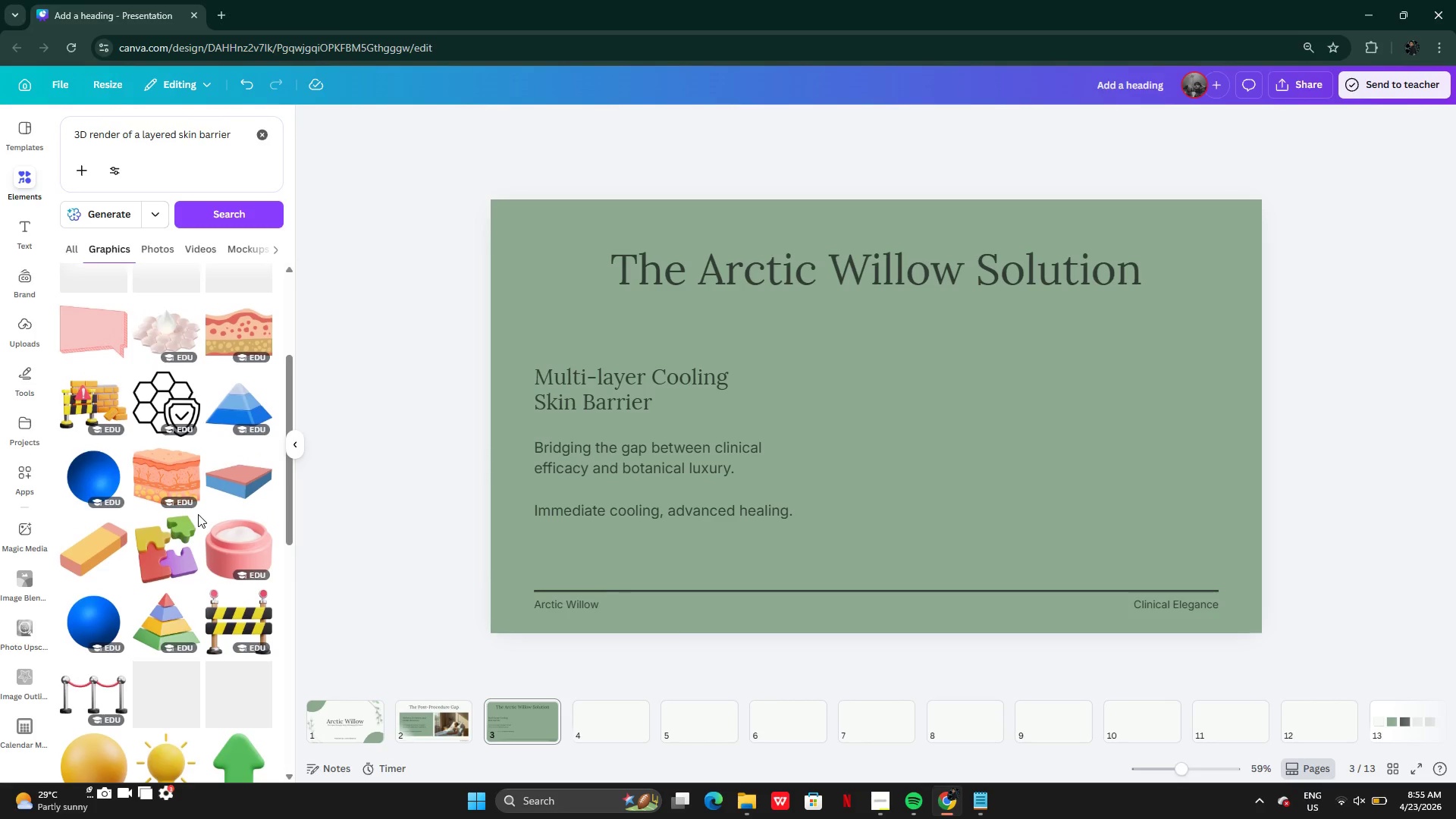 
wait(6.49)
 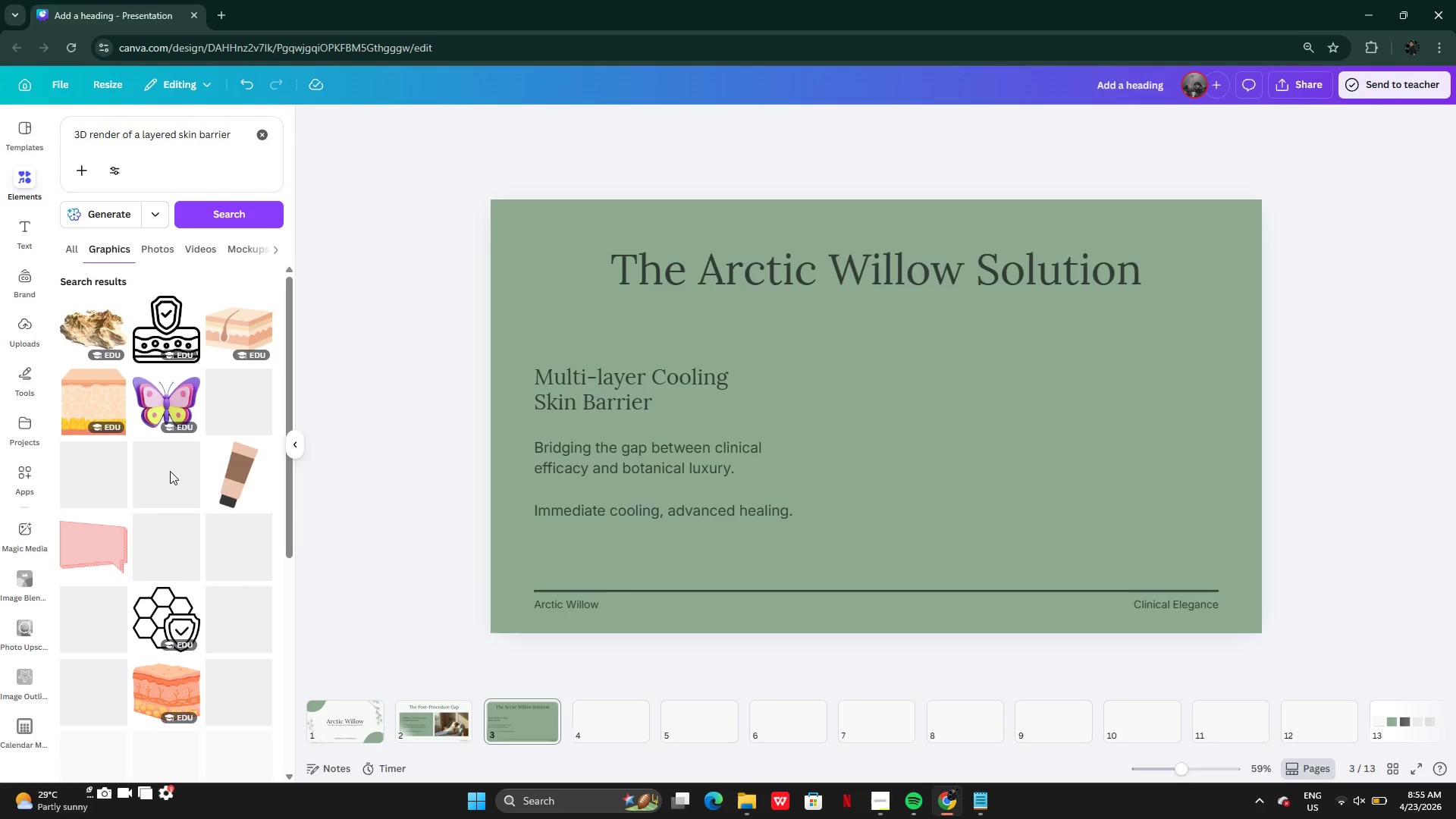 
left_click([108, 215])
 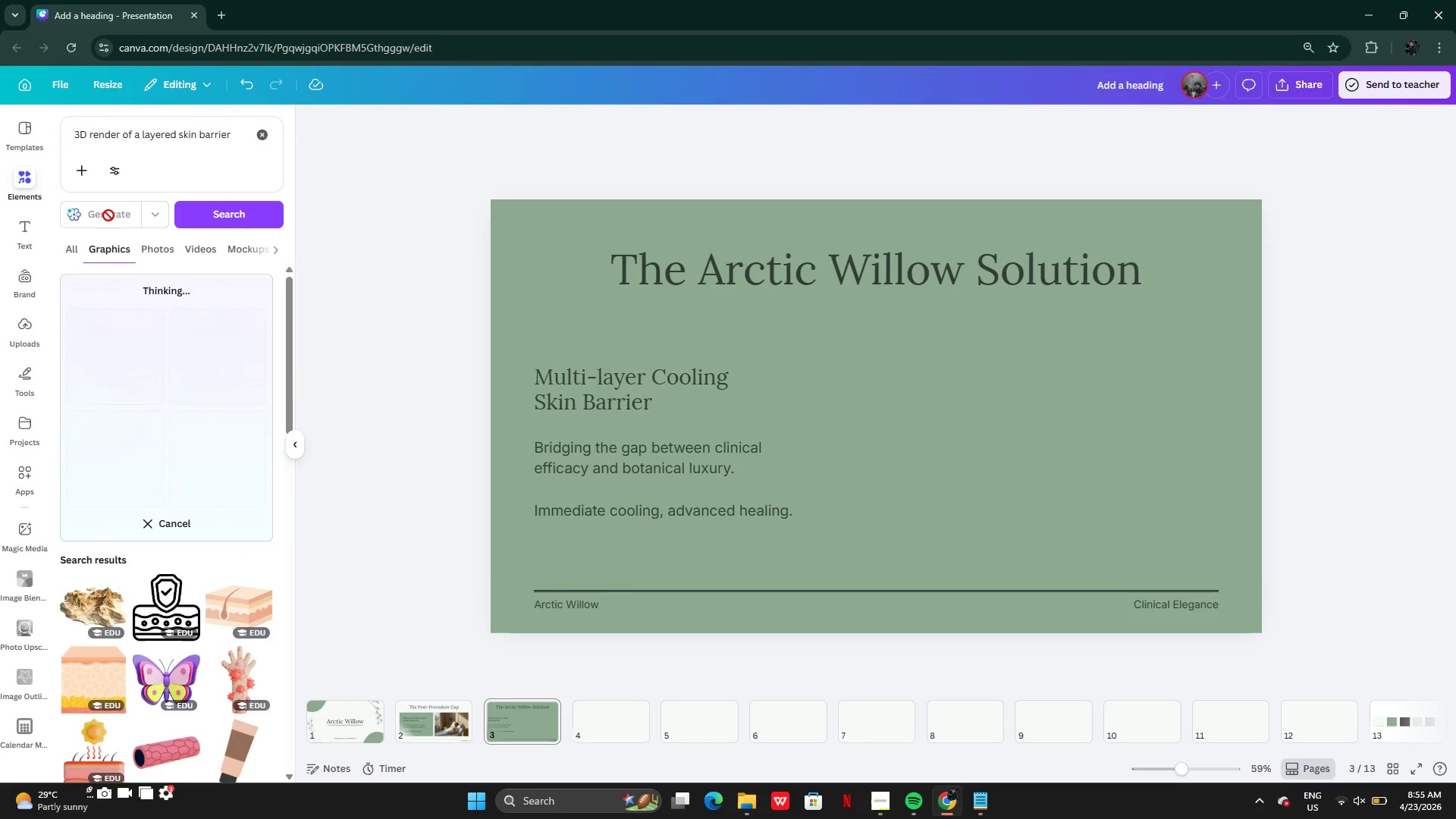 
double_click([108, 215])
 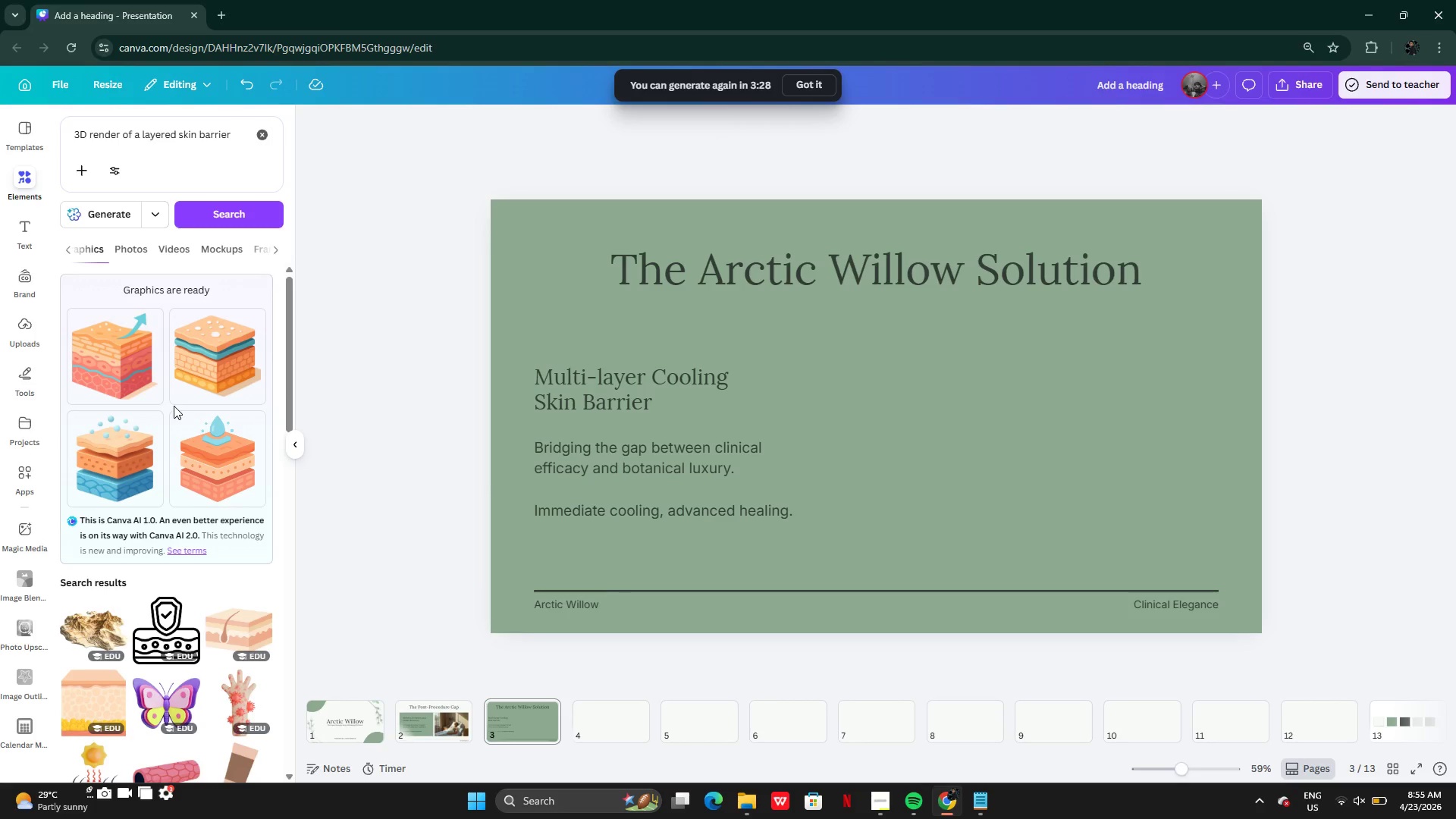 
wait(37.33)
 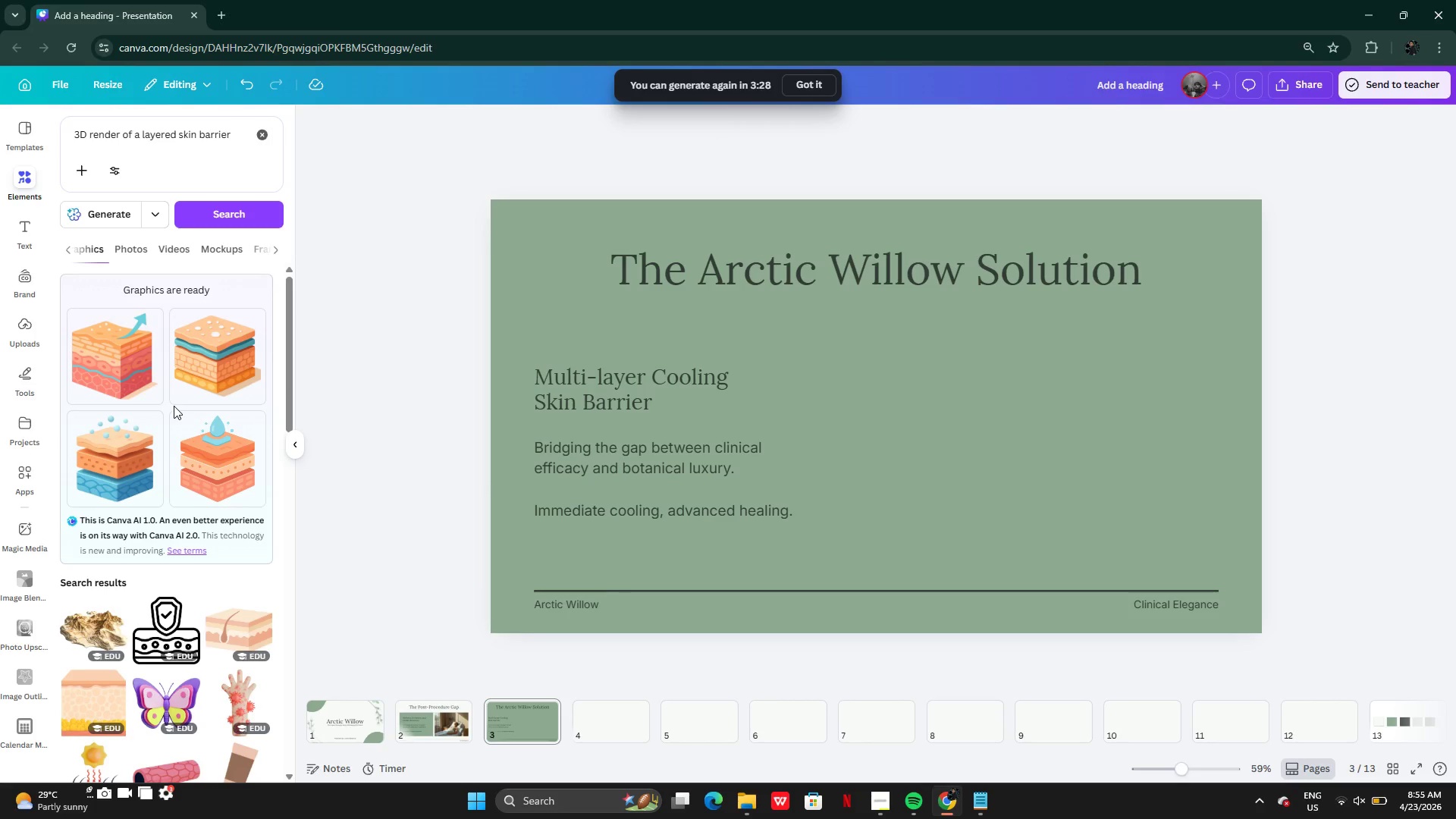 
left_click_drag(start_coordinate=[849, 457], to_coordinate=[981, 482])
 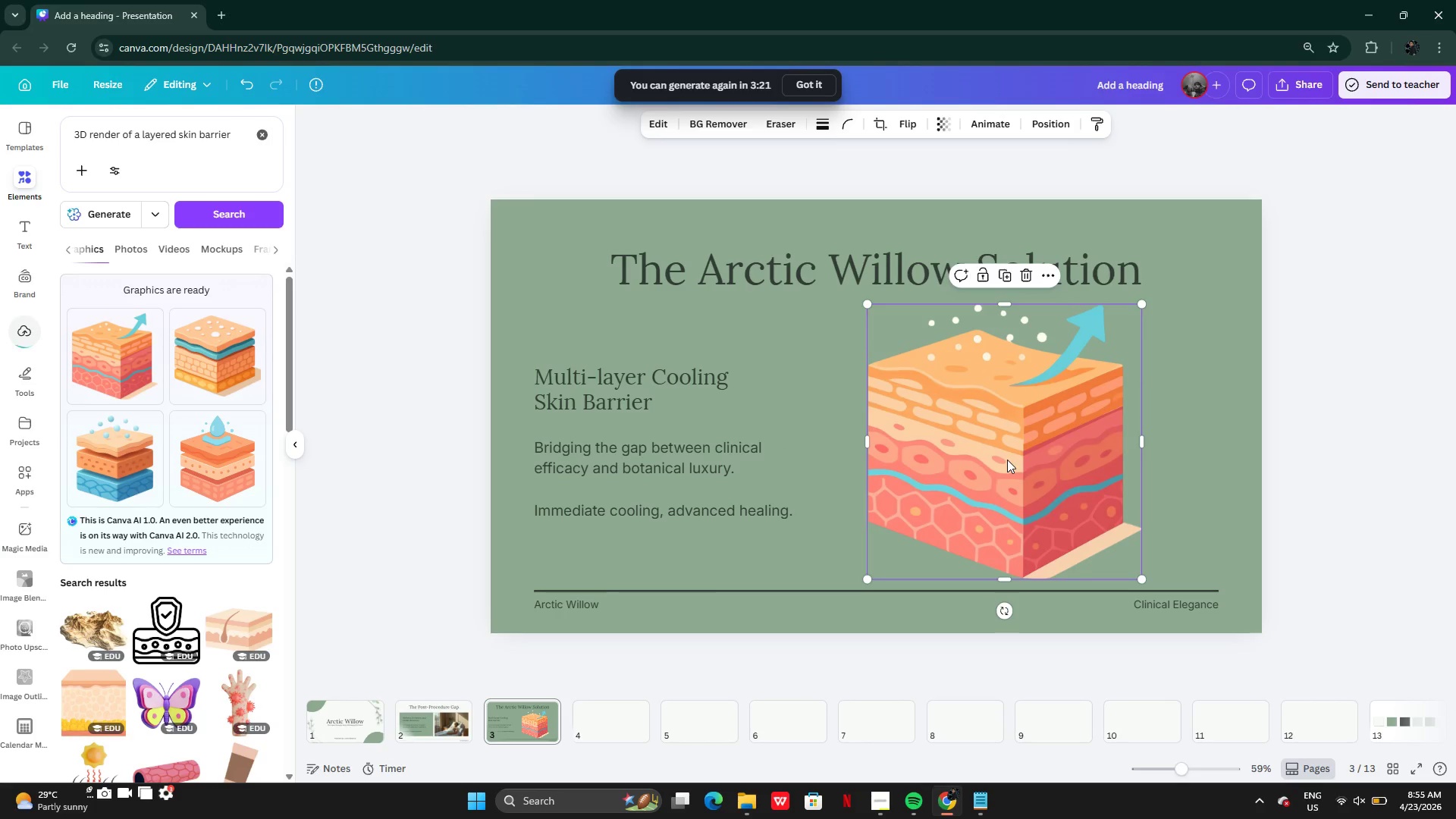 
left_click_drag(start_coordinate=[1005, 459], to_coordinate=[1012, 458])
 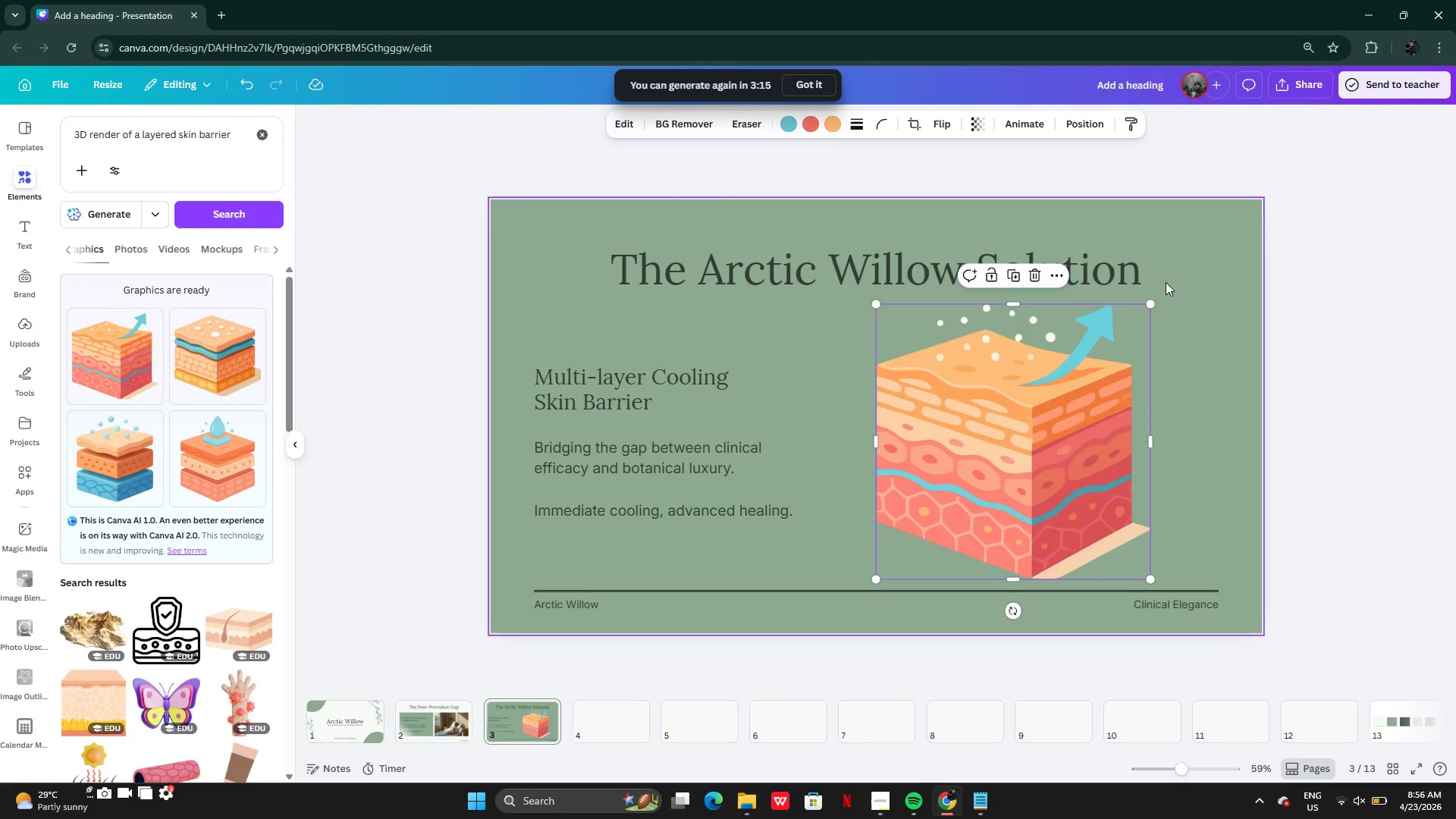 
wait(5.2)
 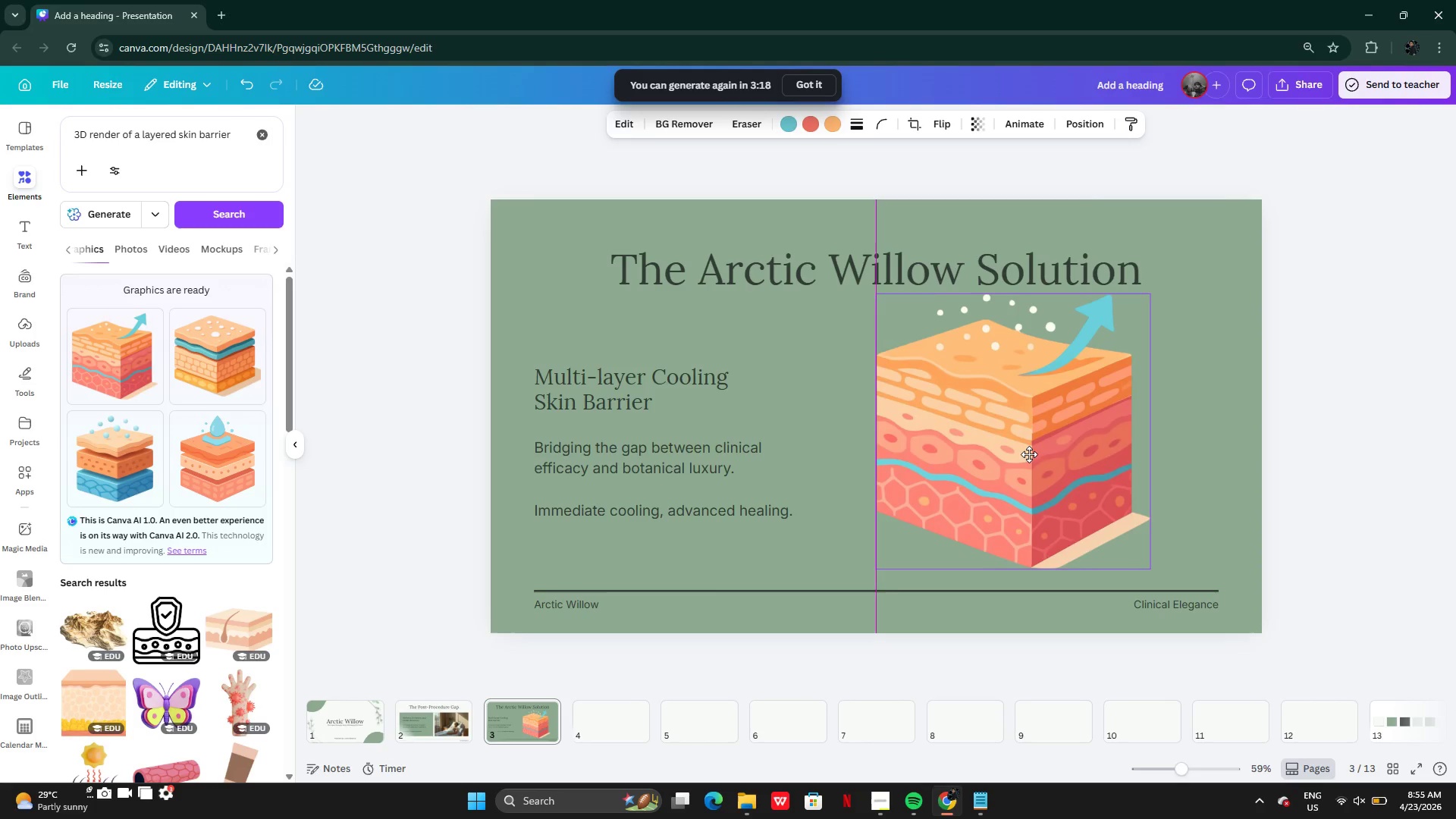 
left_click_drag(start_coordinate=[1153, 294], to_coordinate=[1128, 320])
 